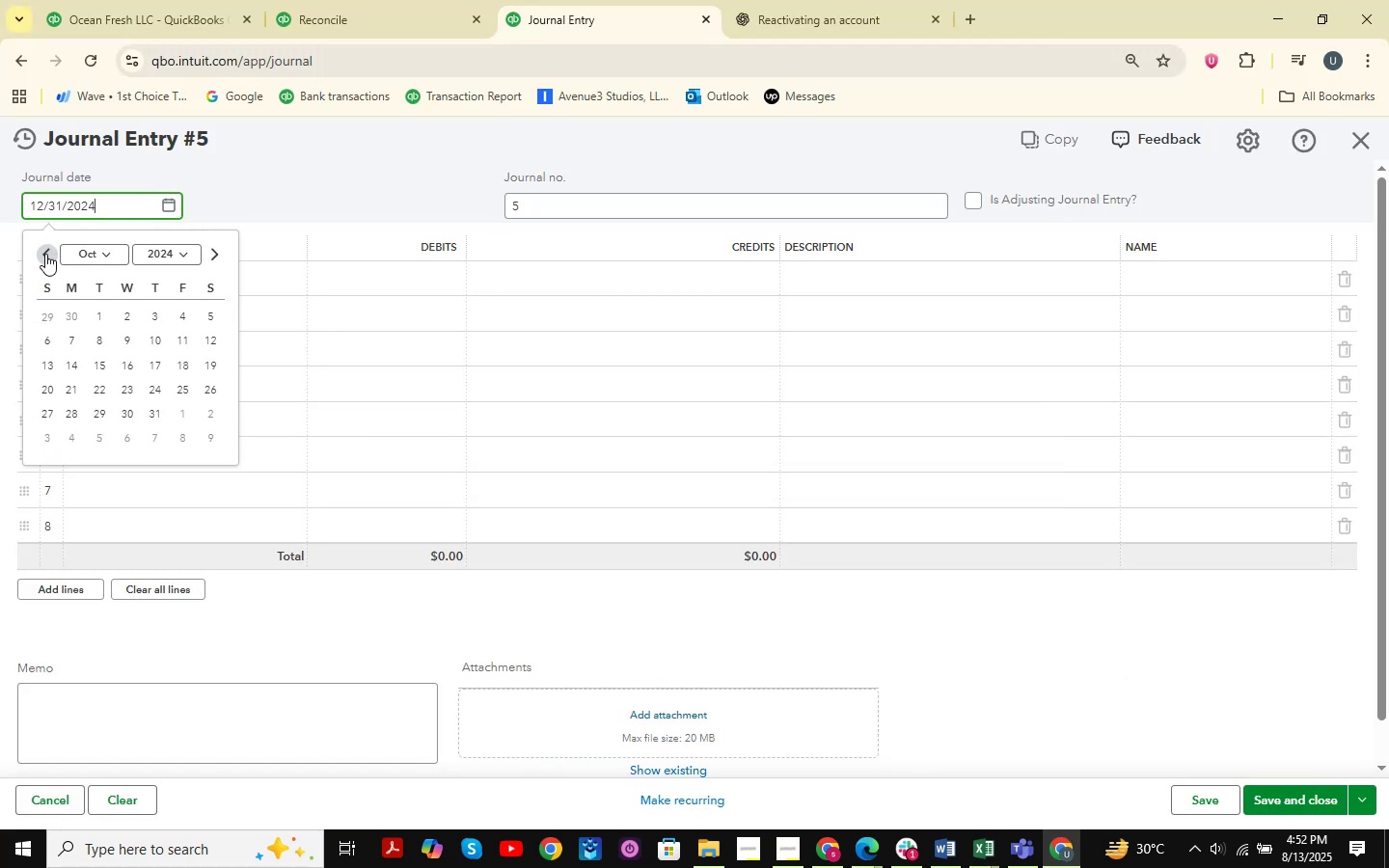 
triple_click([45, 254])
 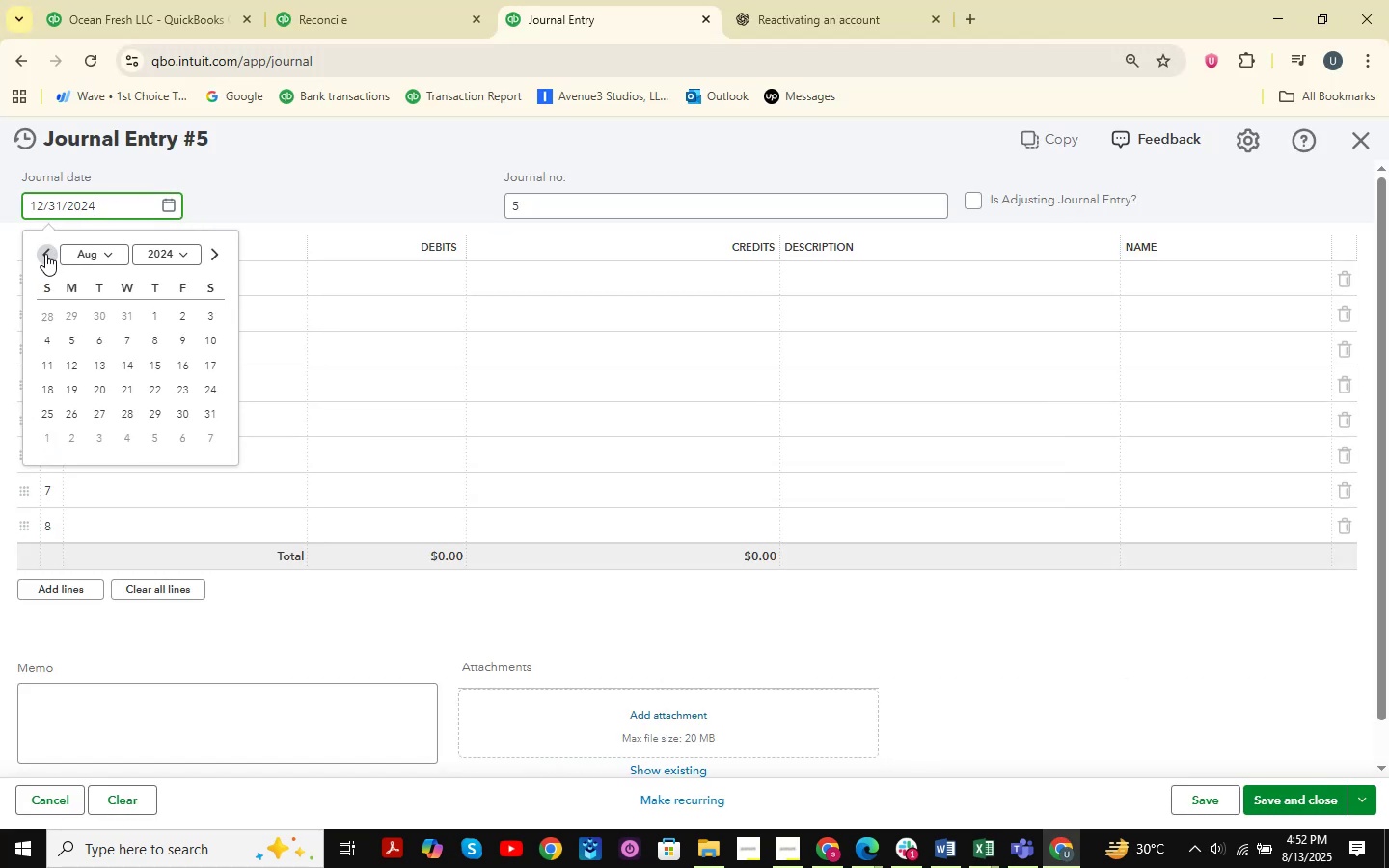 
triple_click([45, 254])
 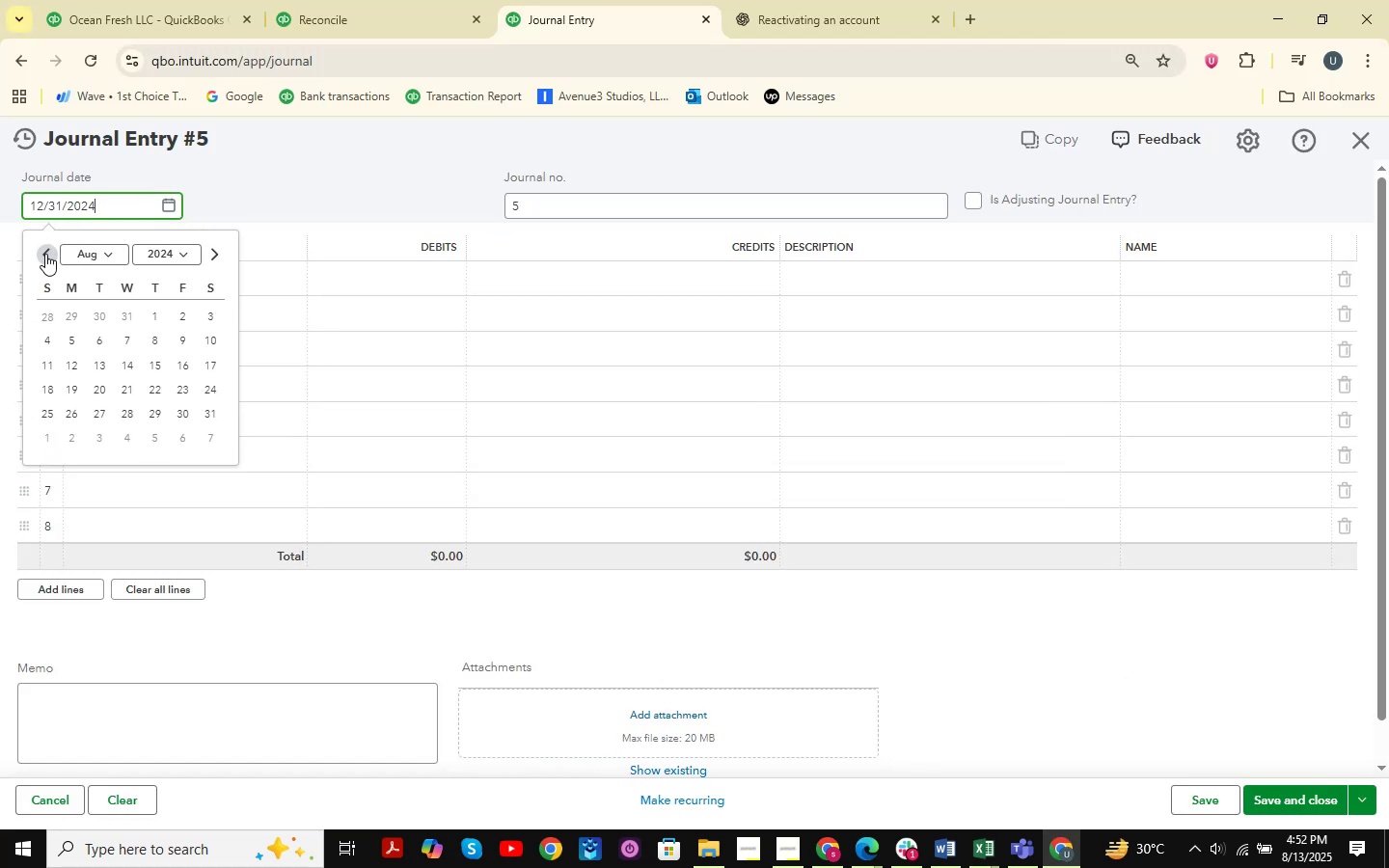 
triple_click([45, 254])
 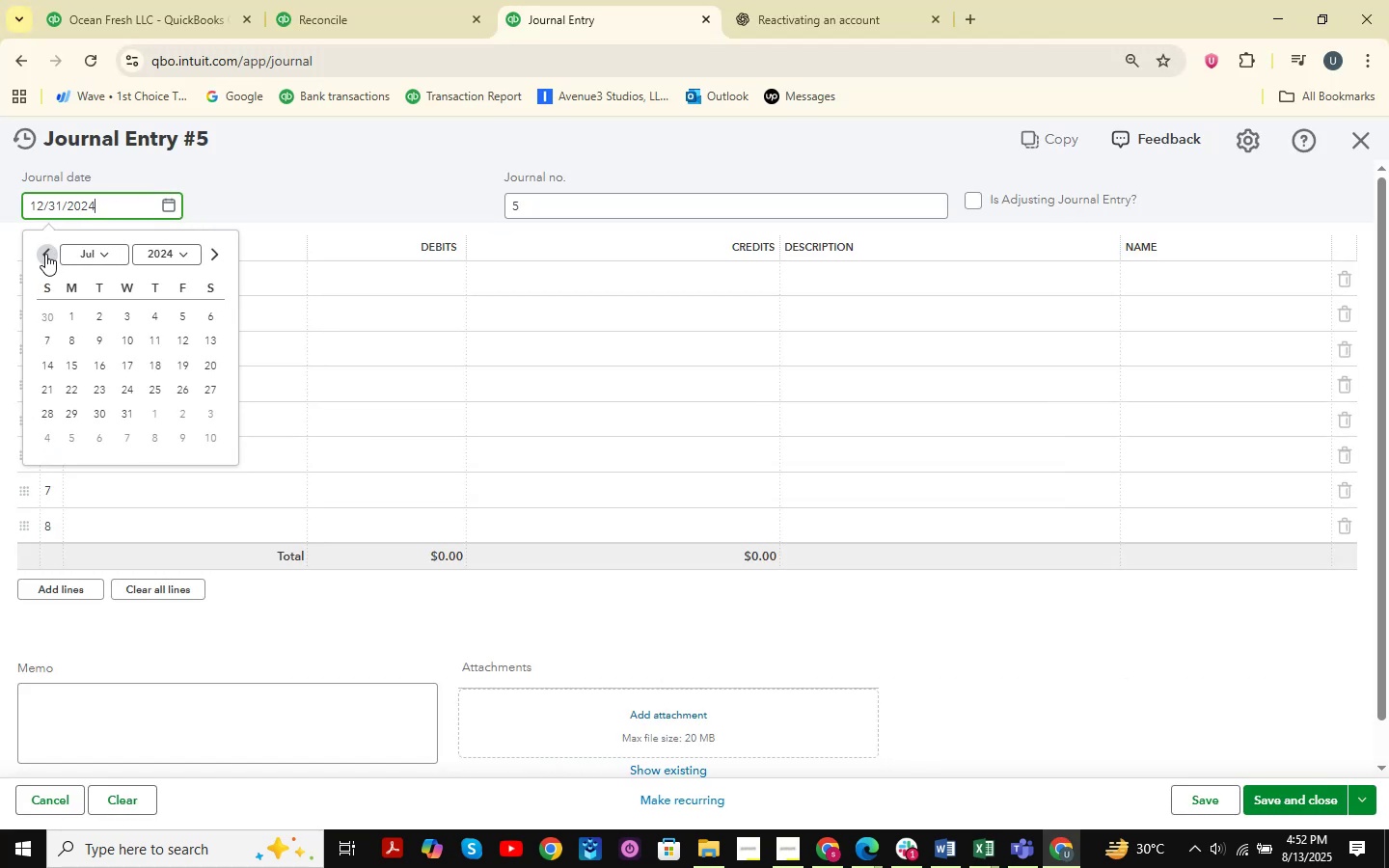 
triple_click([45, 254])
 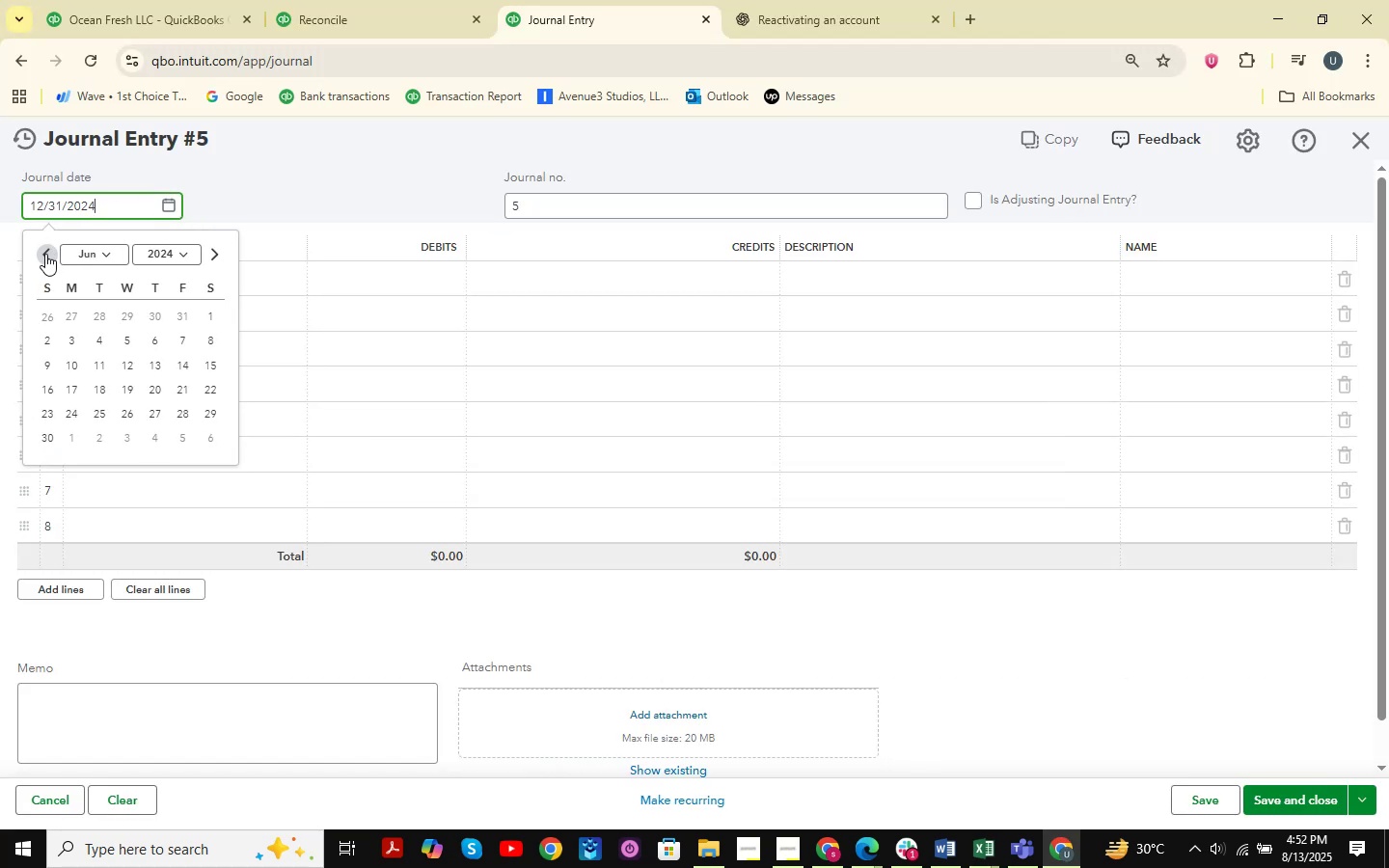 
triple_click([45, 254])
 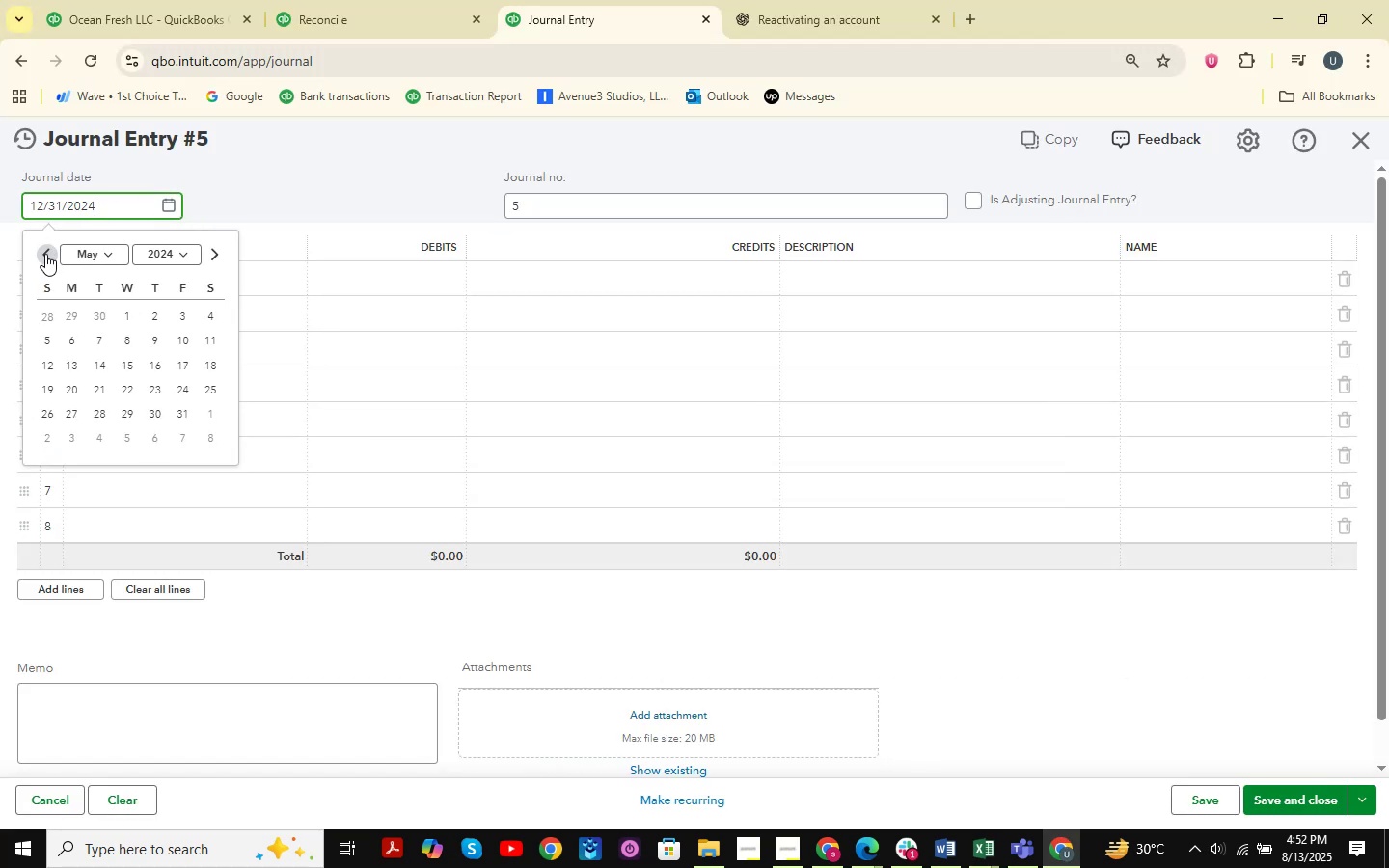 
triple_click([45, 254])
 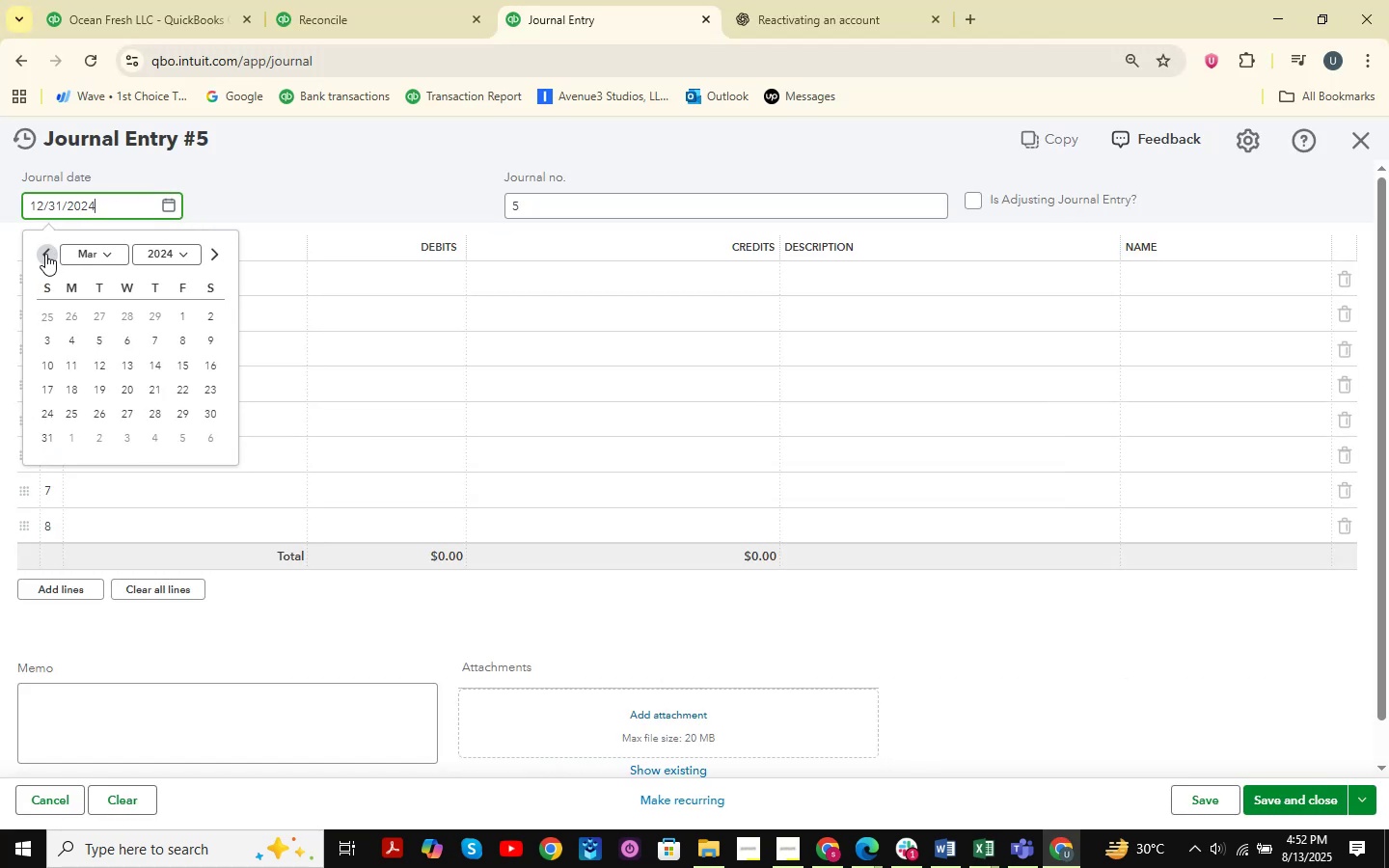 
triple_click([45, 254])
 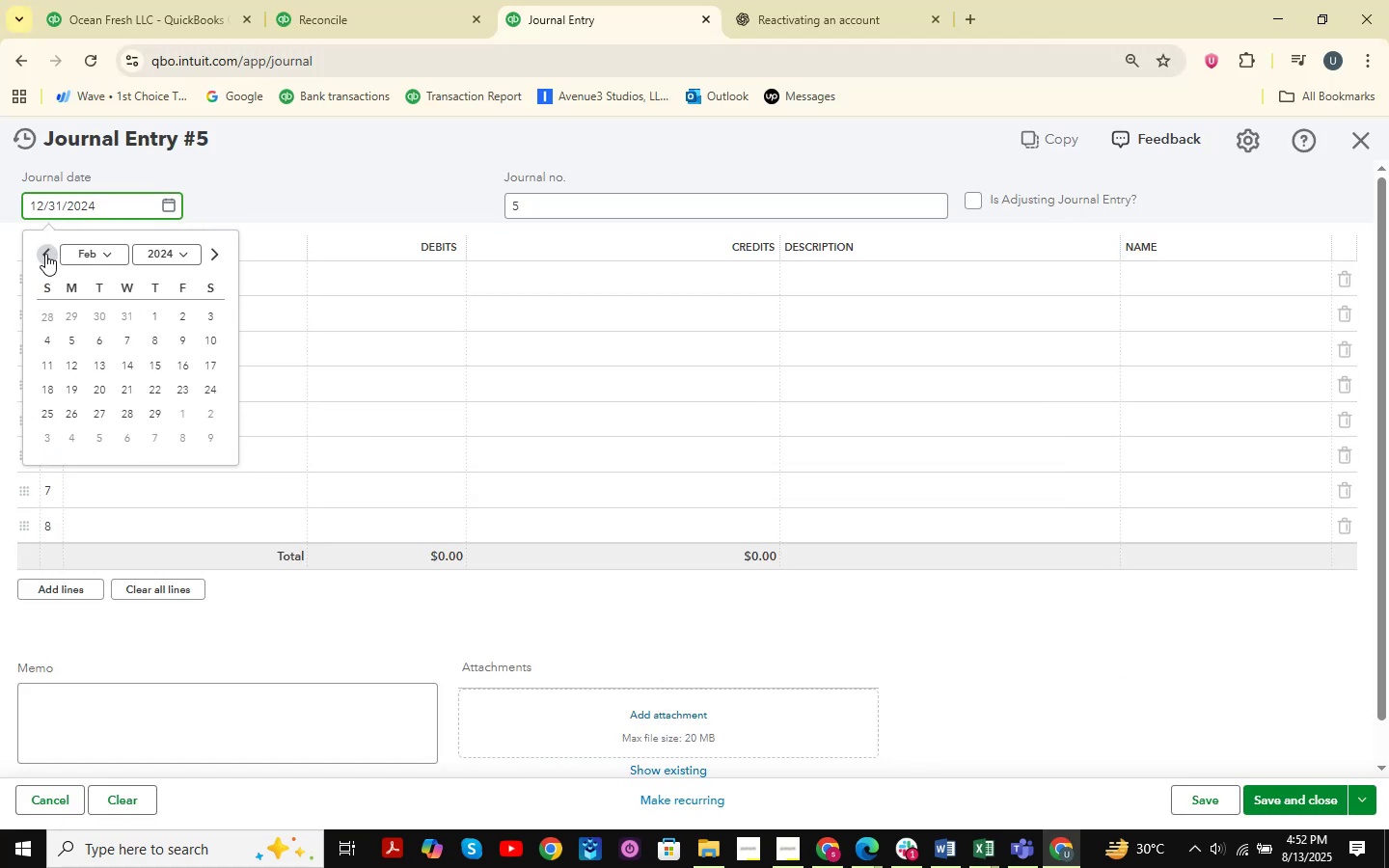 
left_click([45, 254])
 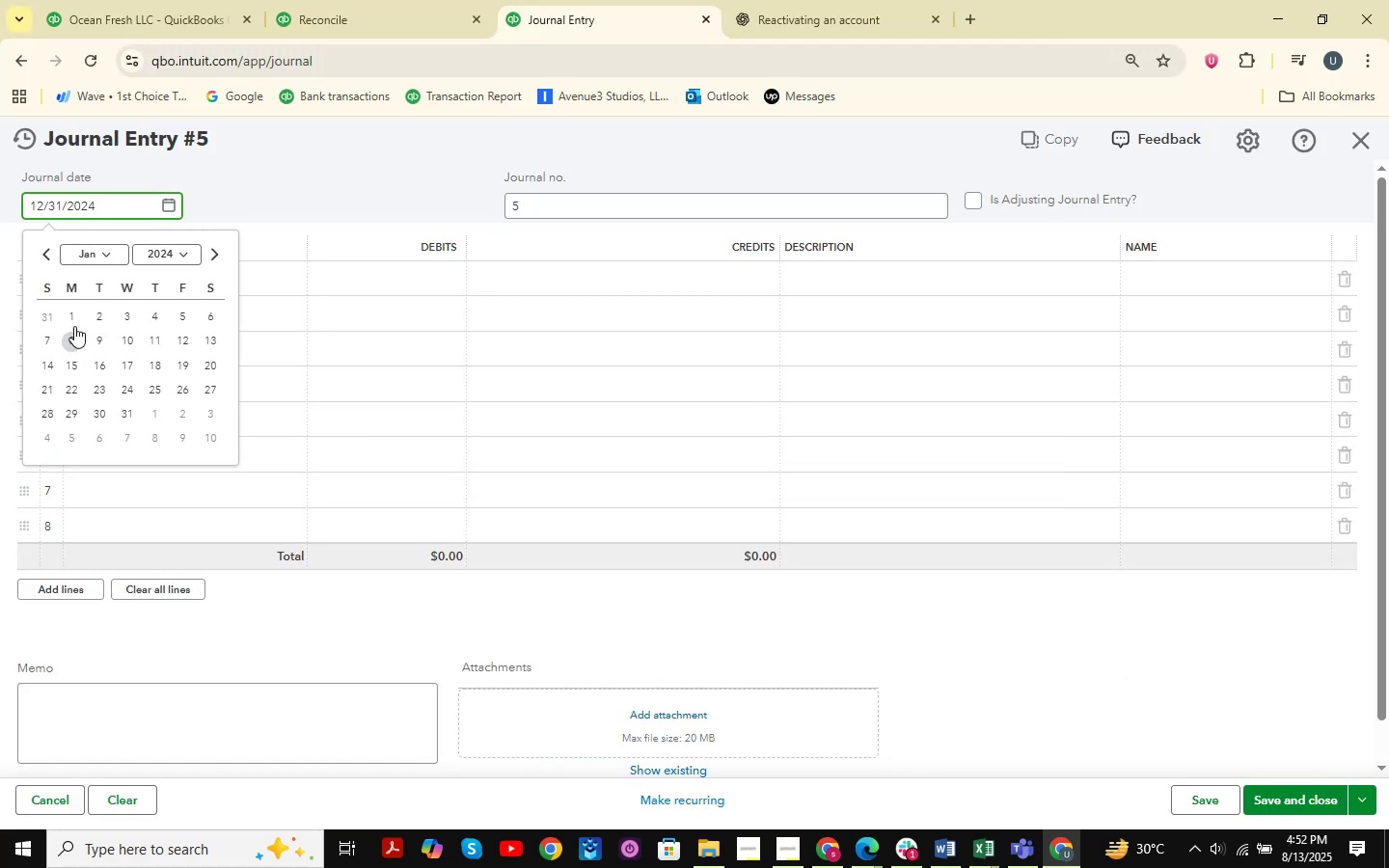 
left_click([67, 313])
 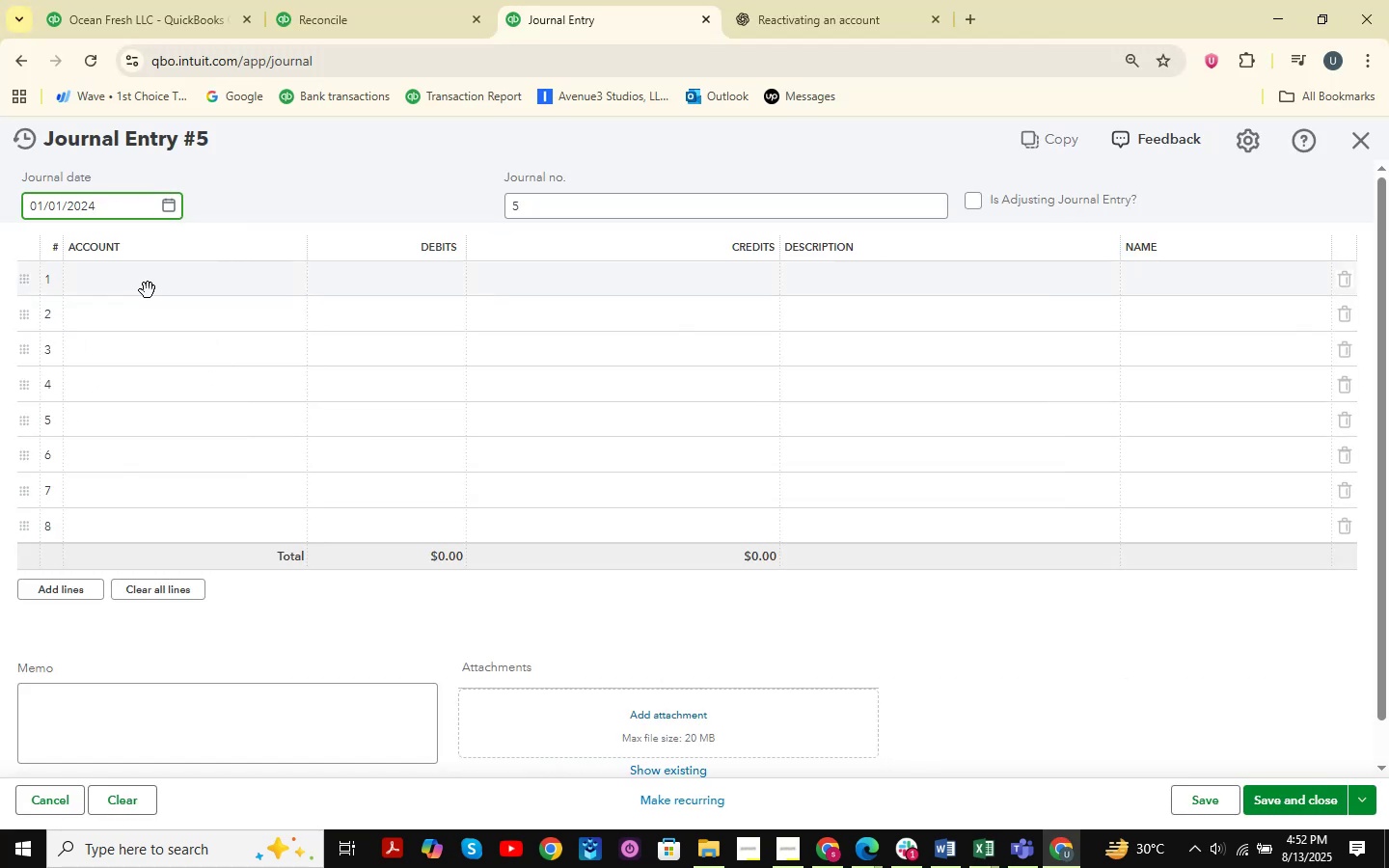 
left_click([147, 289])
 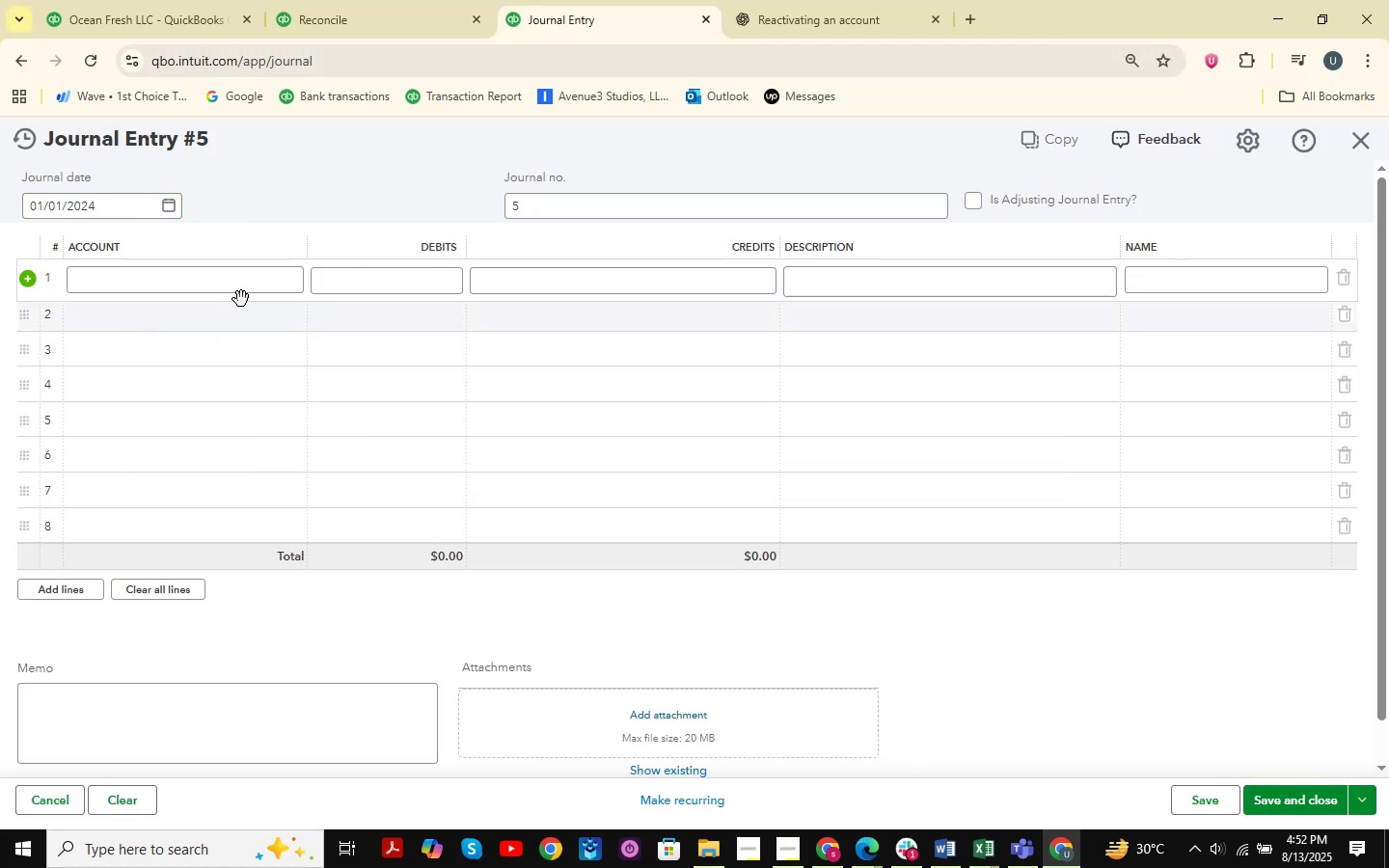 
left_click([242, 293])
 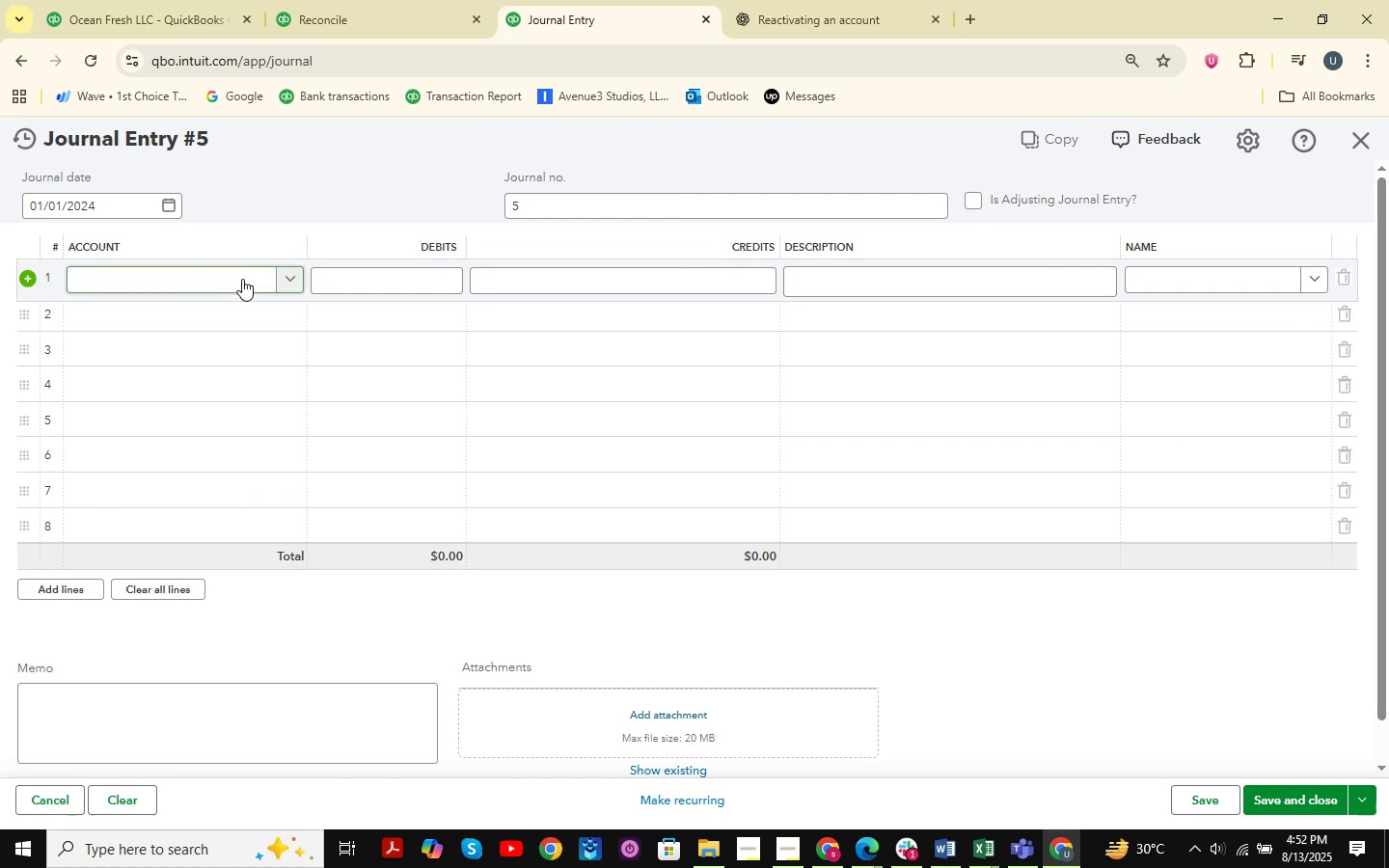 
left_click([242, 279])
 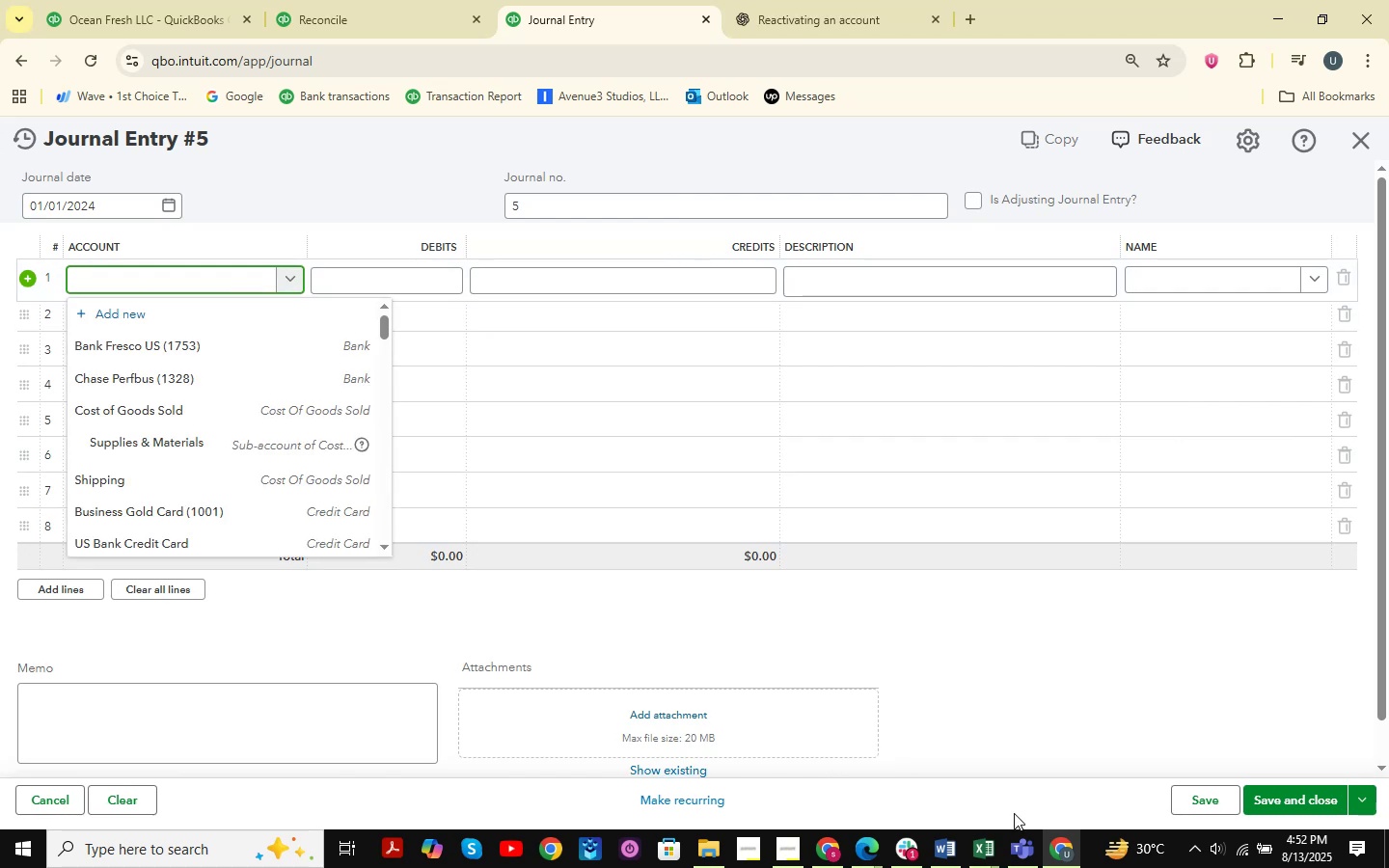 
left_click([1060, 850])
 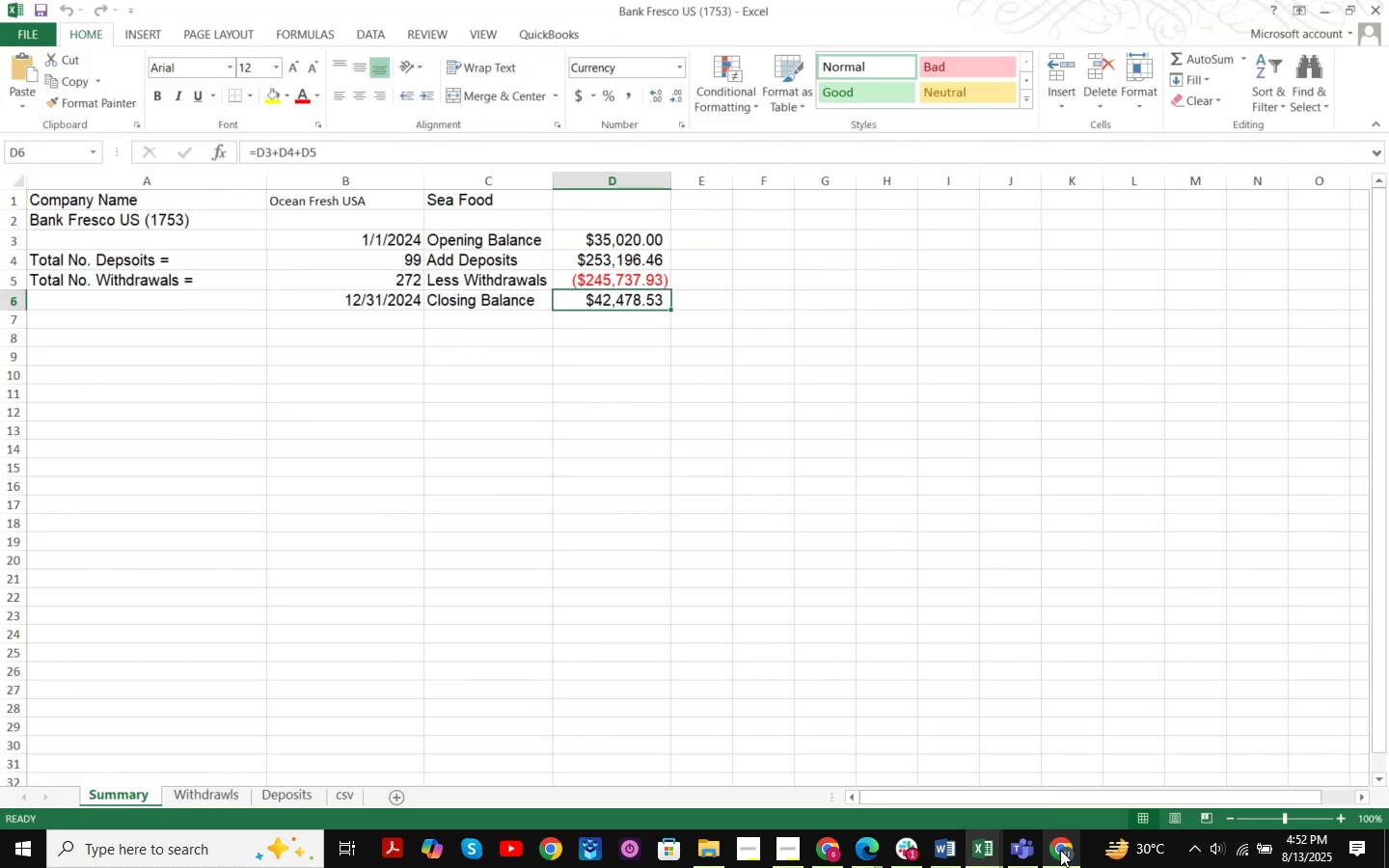 
left_click([1060, 850])
 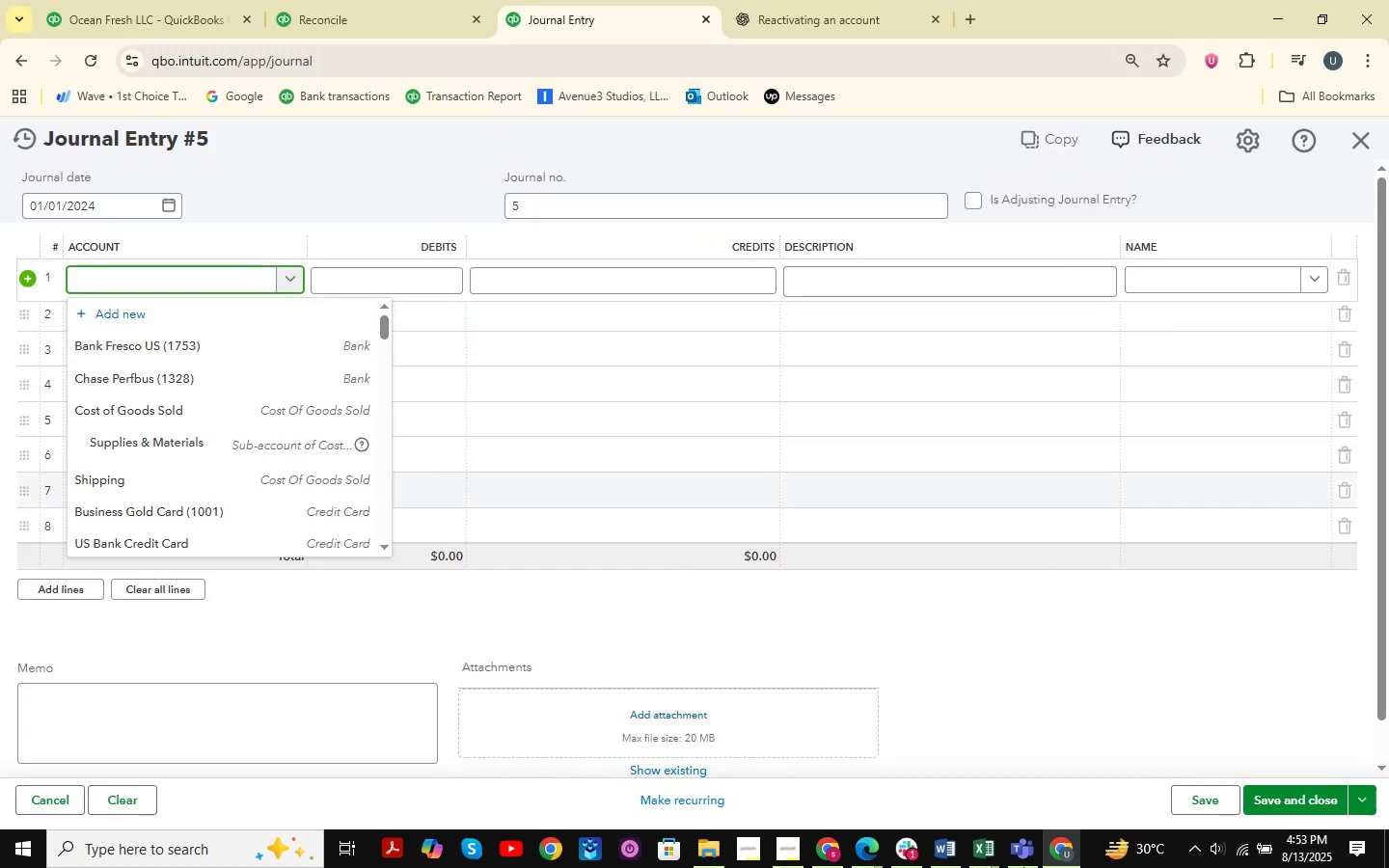 
left_click([1077, 854])
 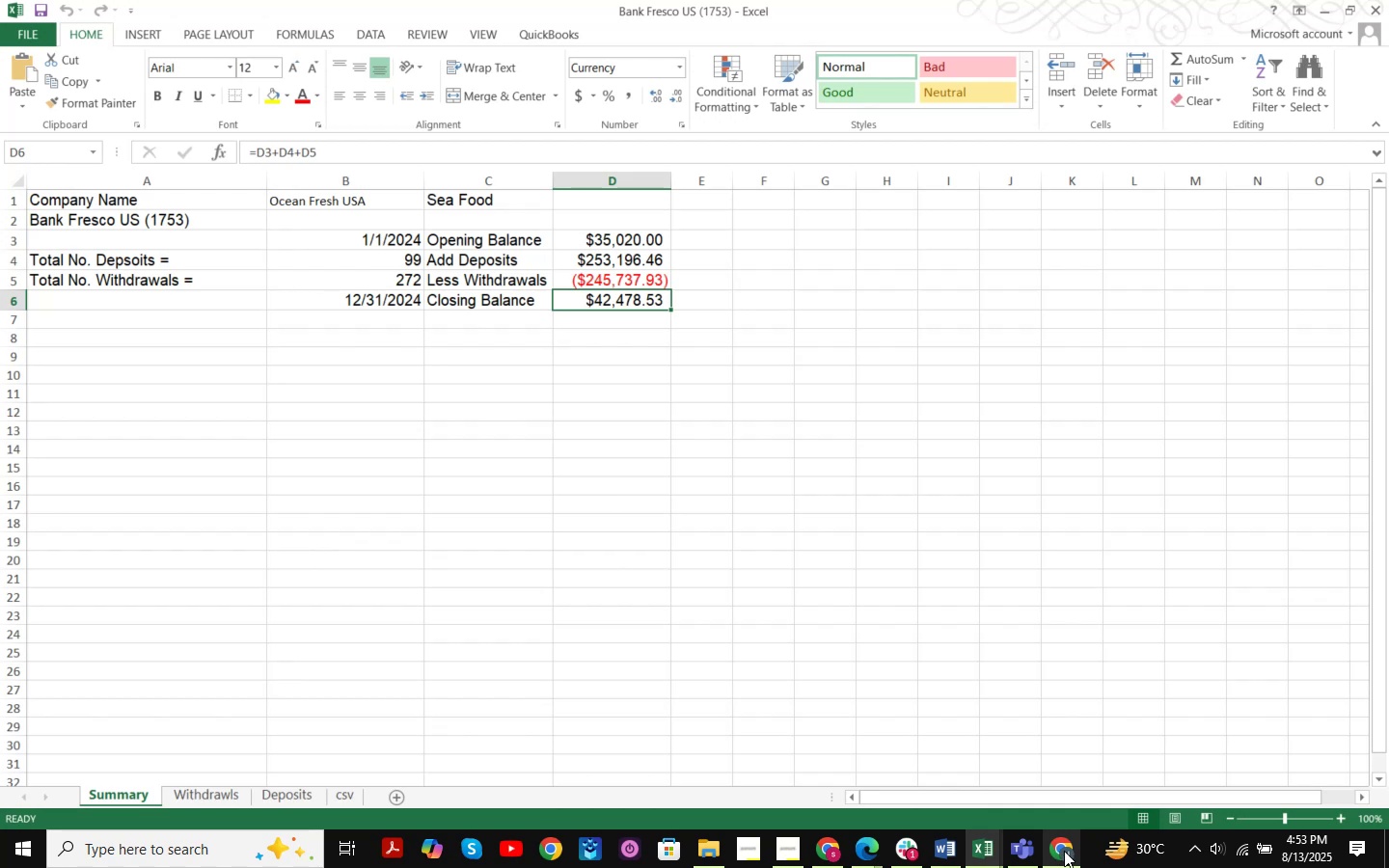 
wait(29.37)
 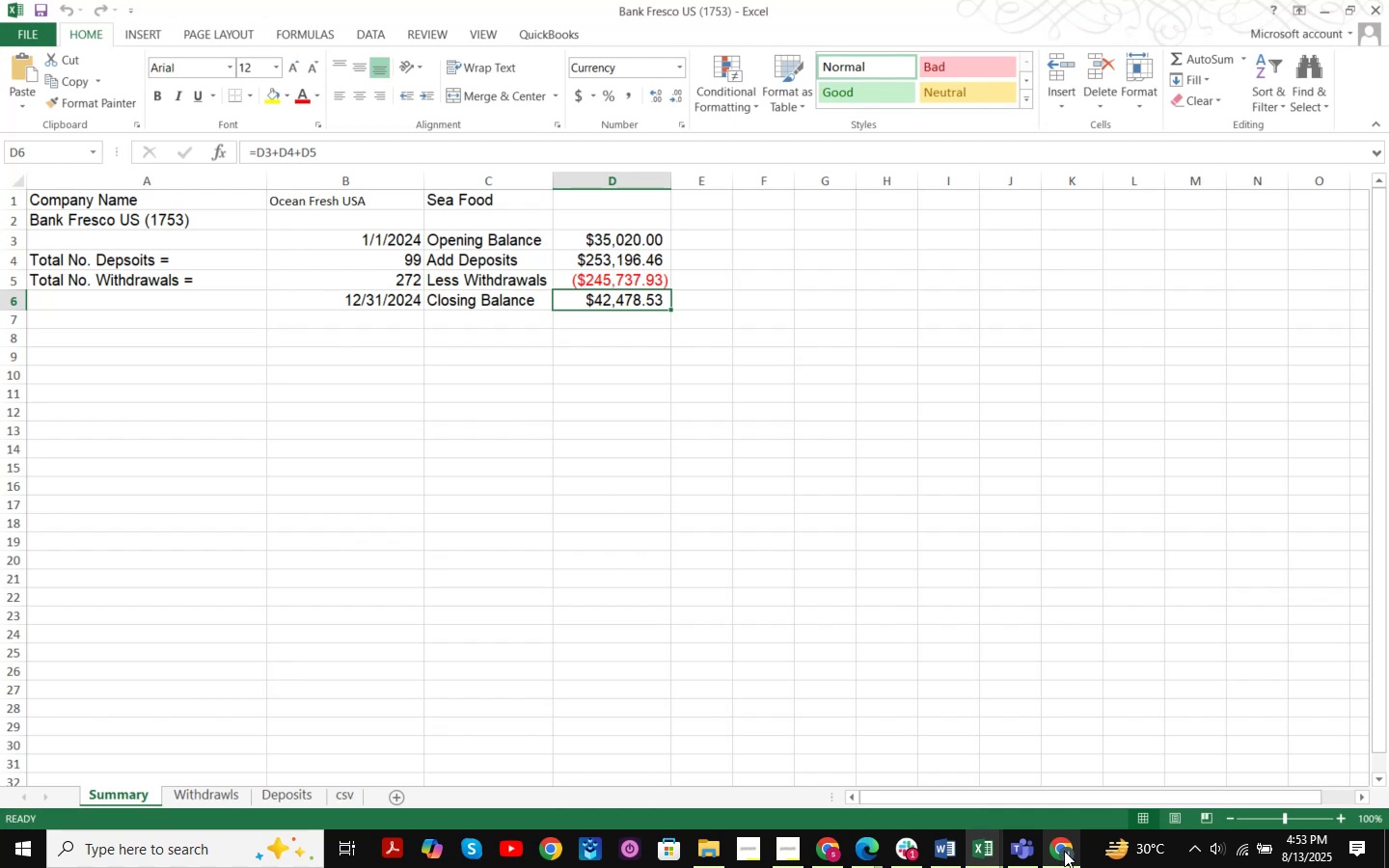 
left_click([1064, 851])
 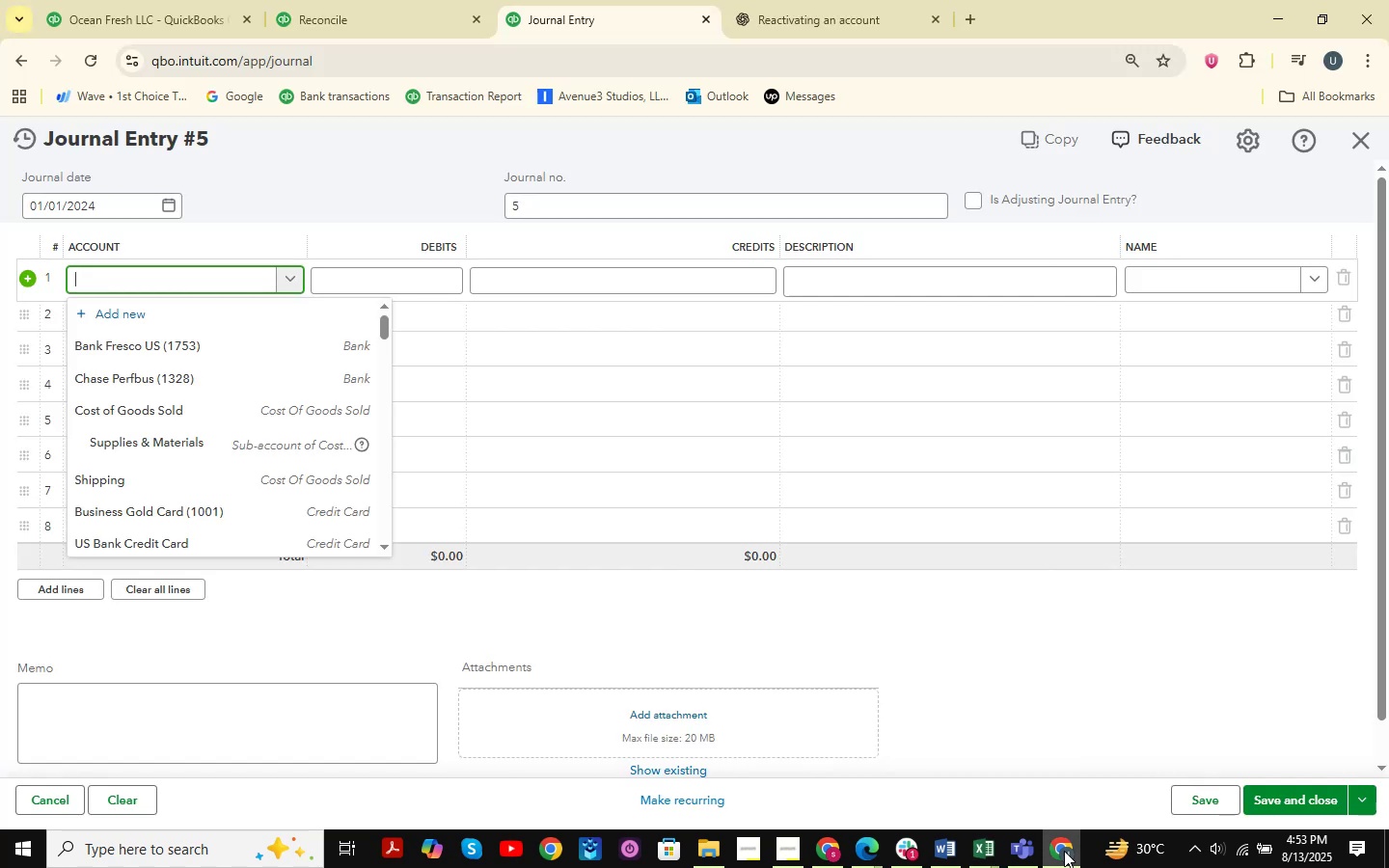 
left_click([1064, 851])
 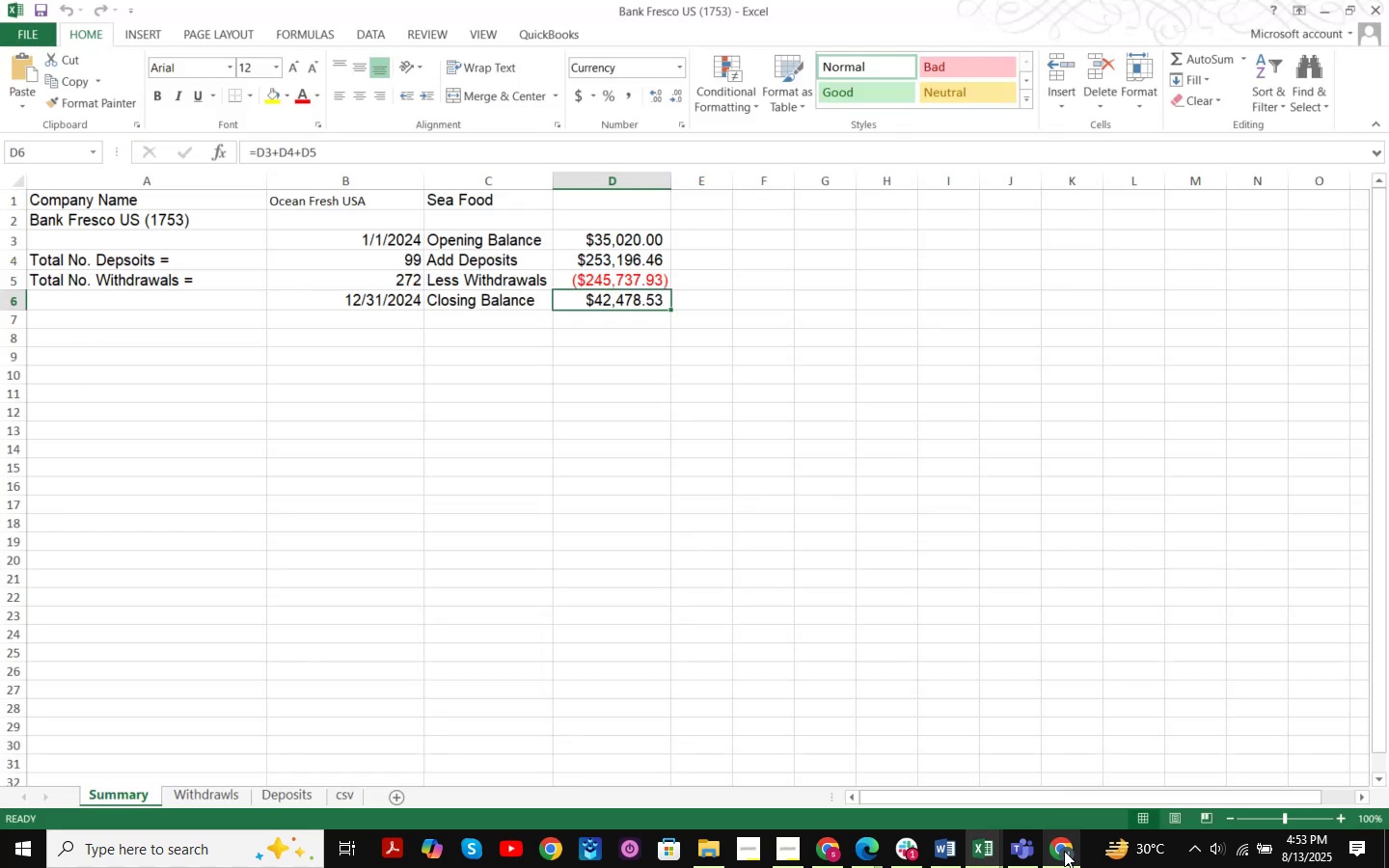 
left_click([1064, 851])
 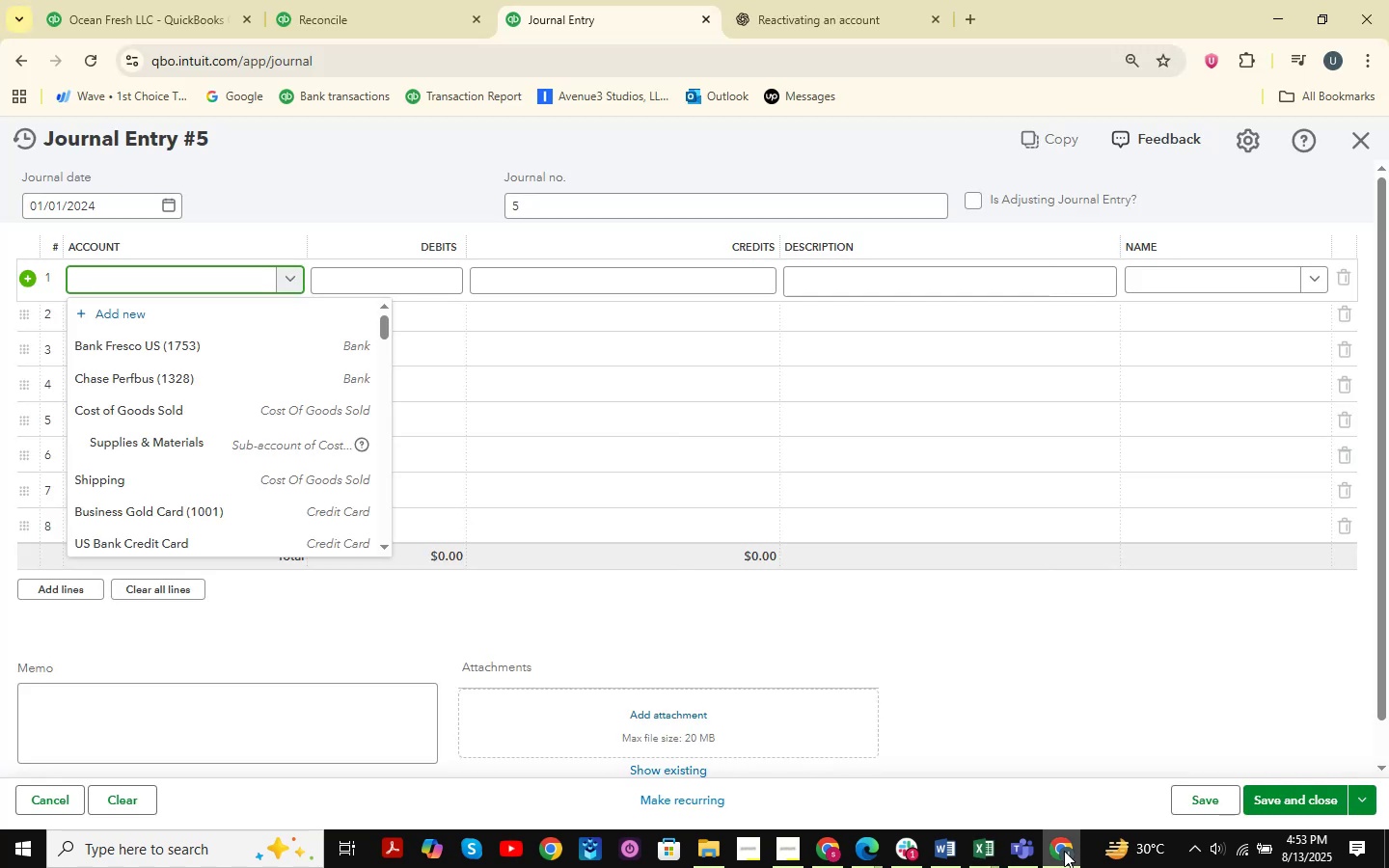 
left_click([1064, 851])
 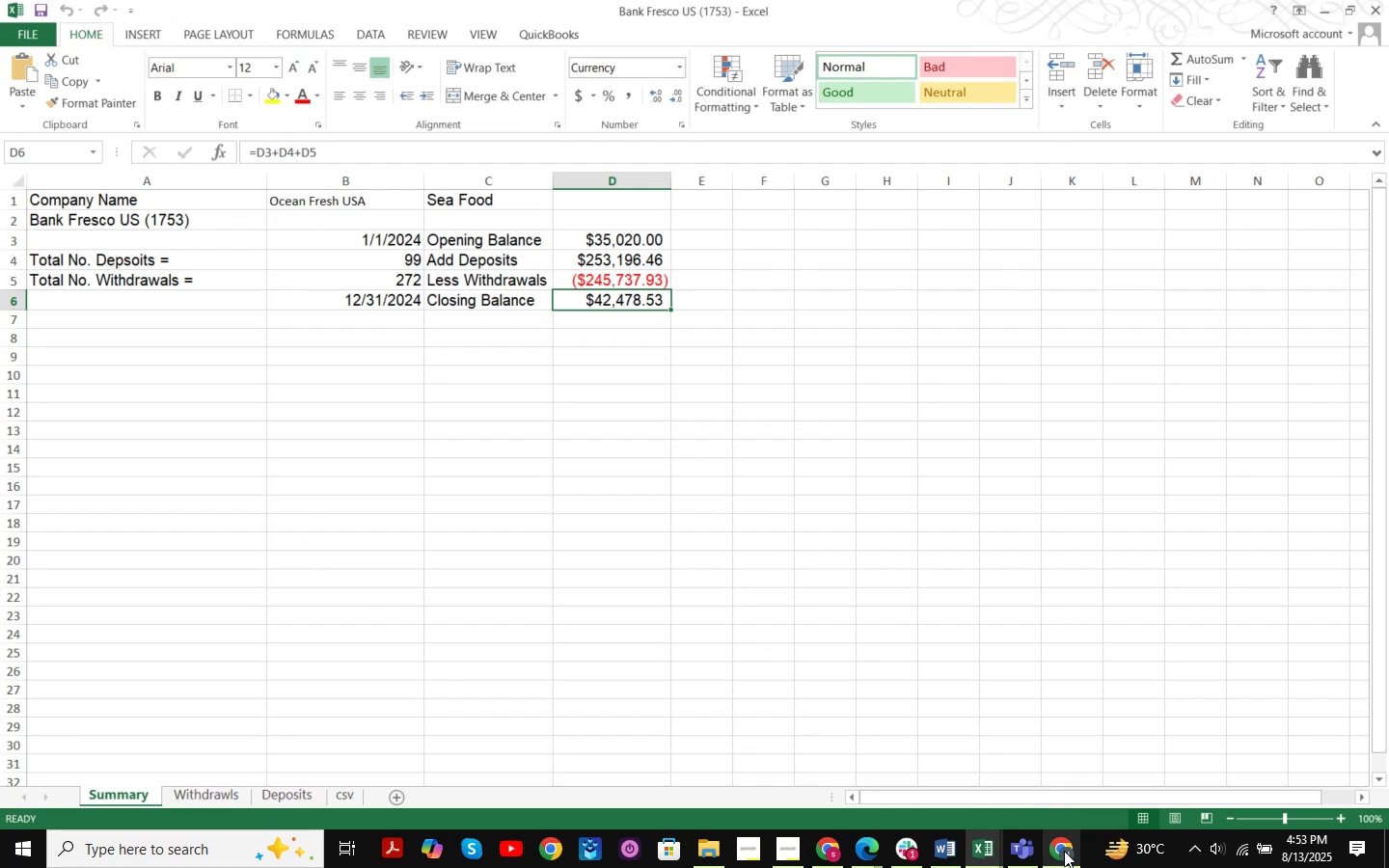 
left_click([1064, 851])
 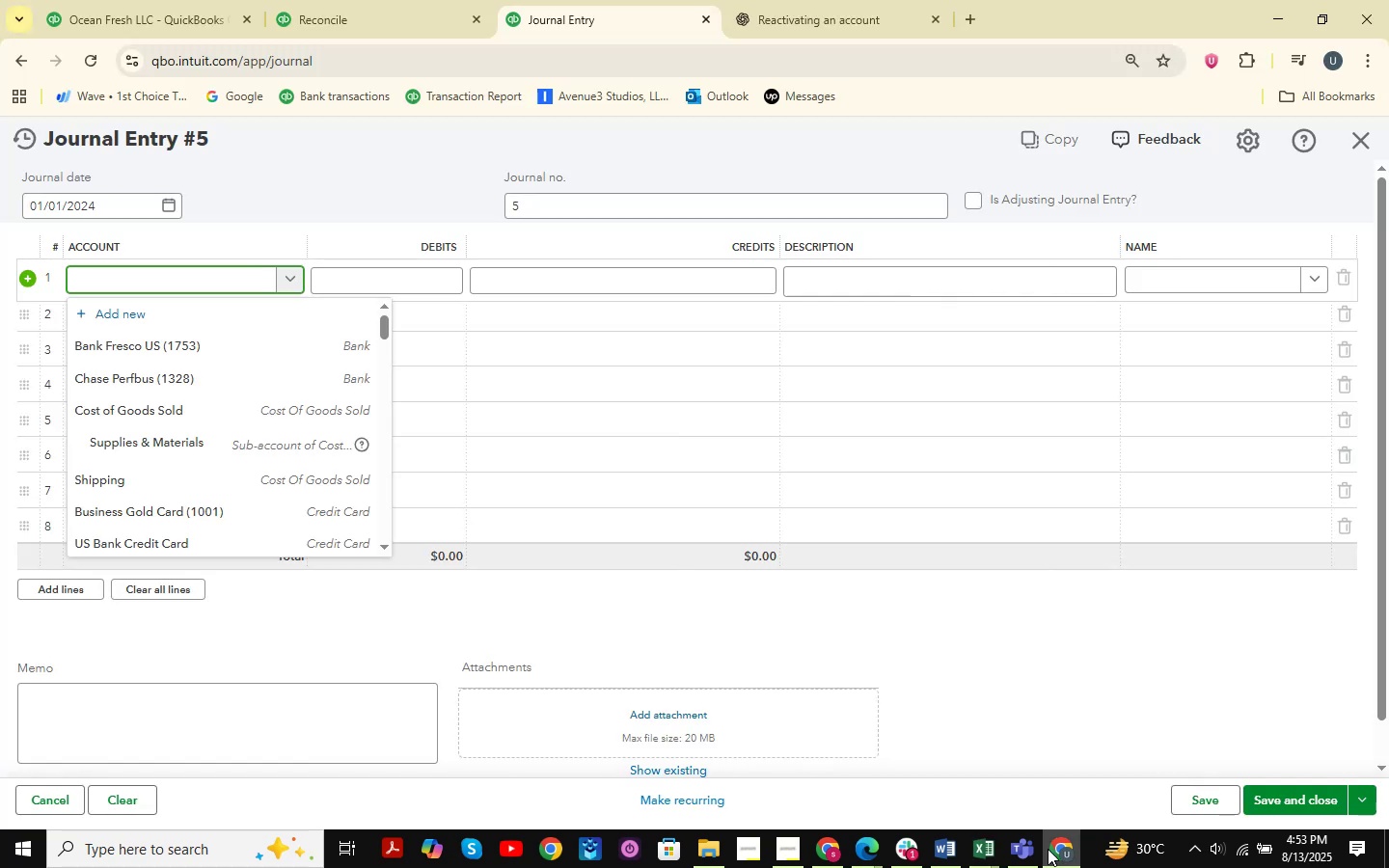 
left_click([148, 345])
 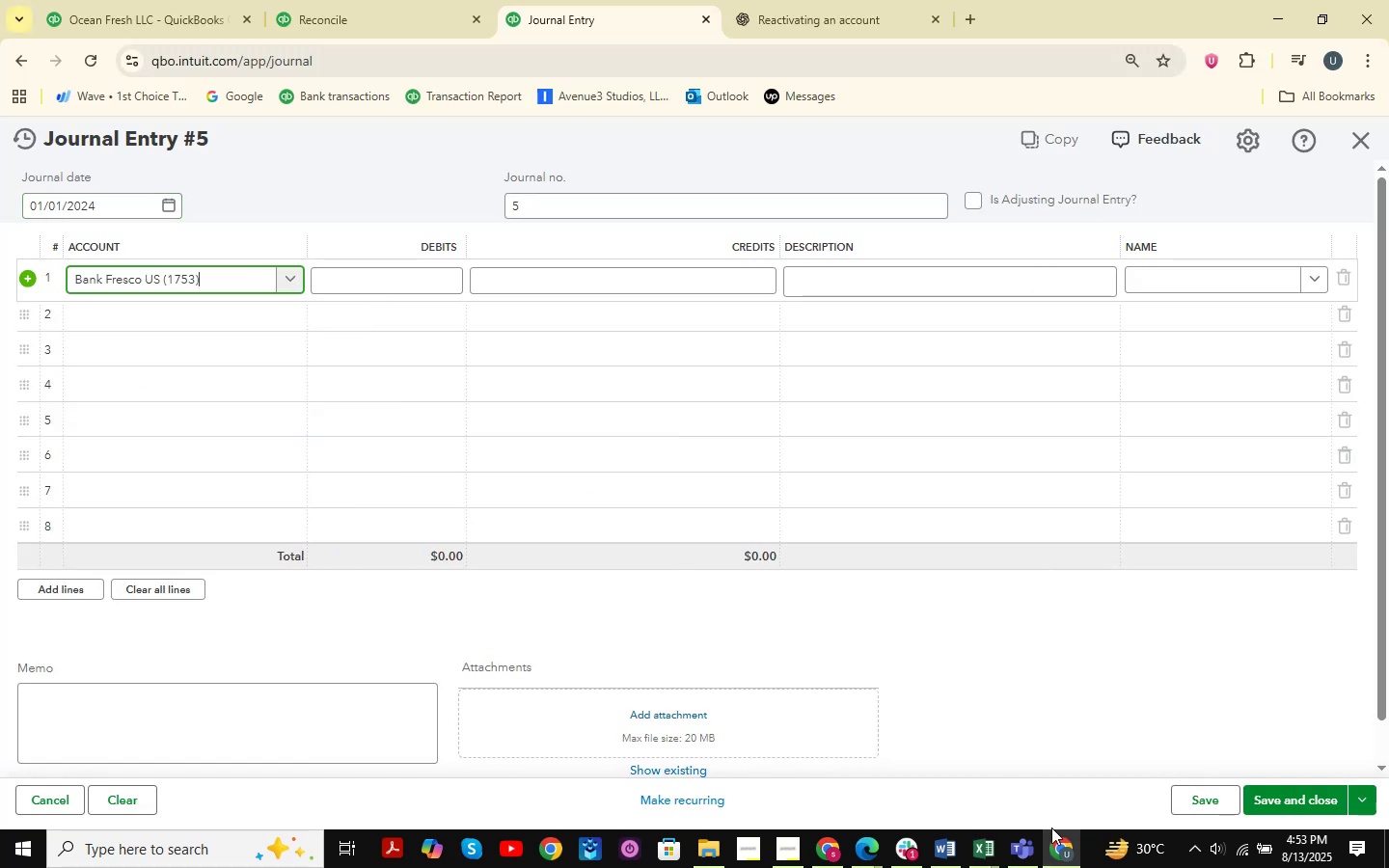 
left_click([1067, 867])
 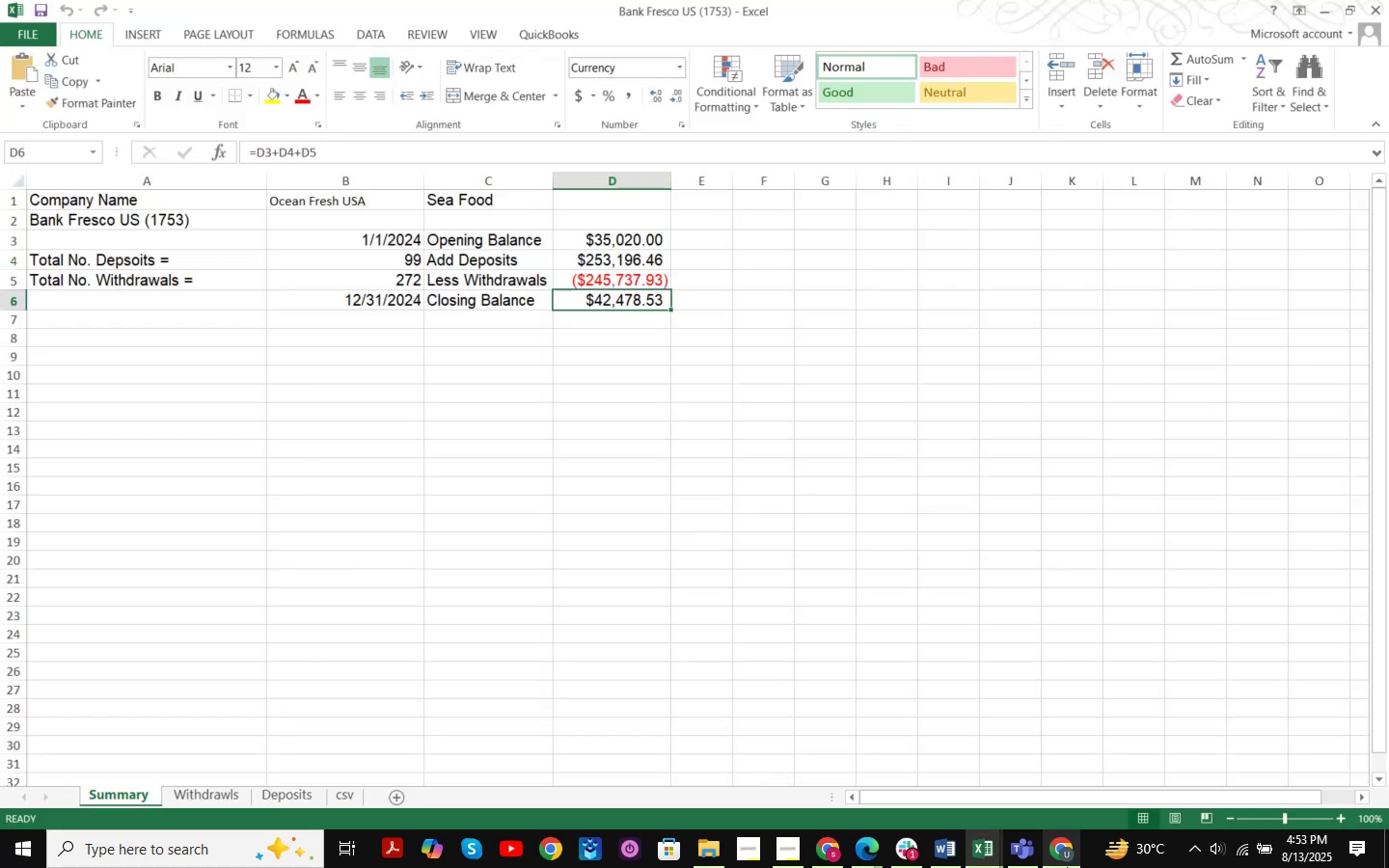 
left_click([1067, 867])
 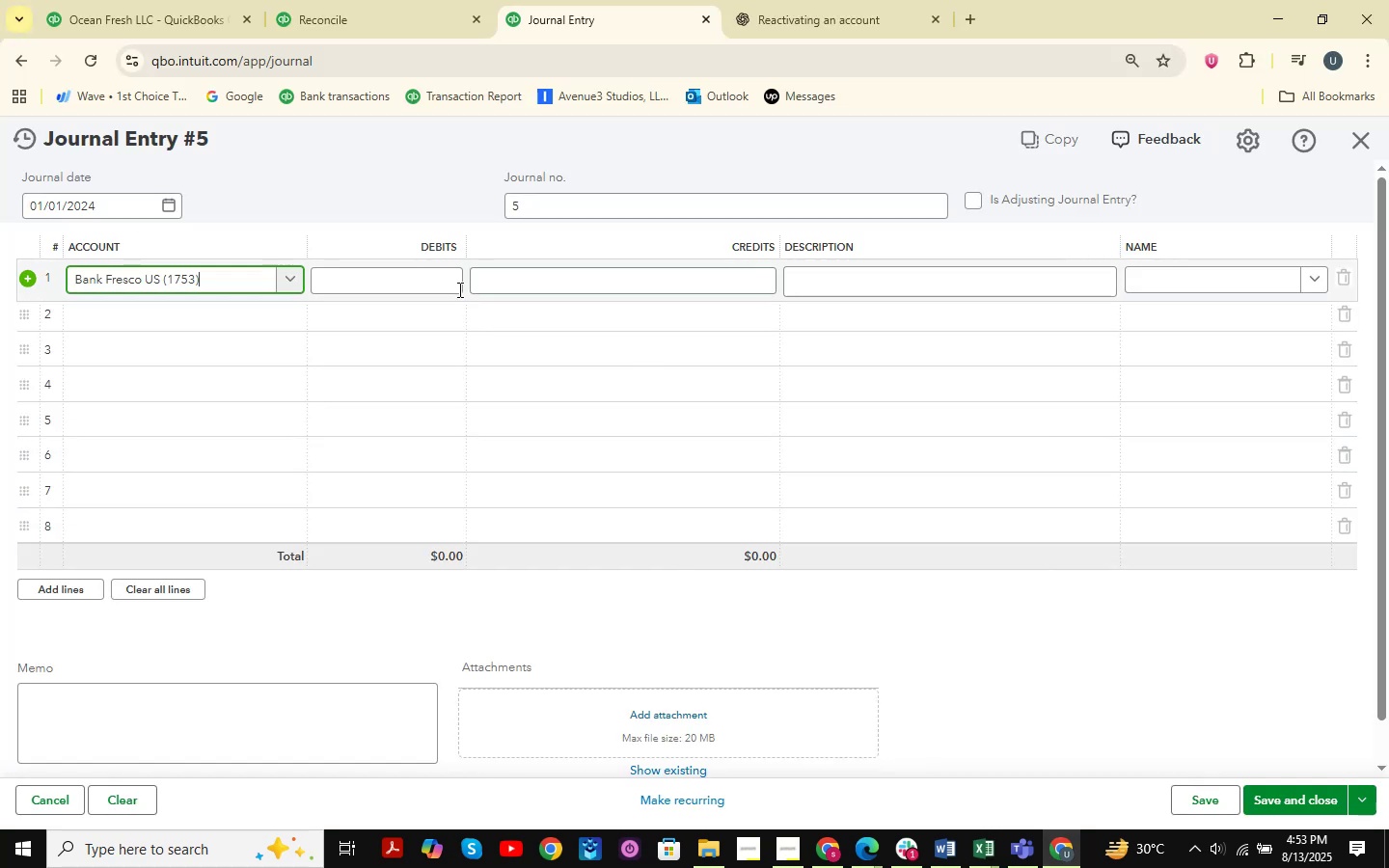 
left_click([399, 284])
 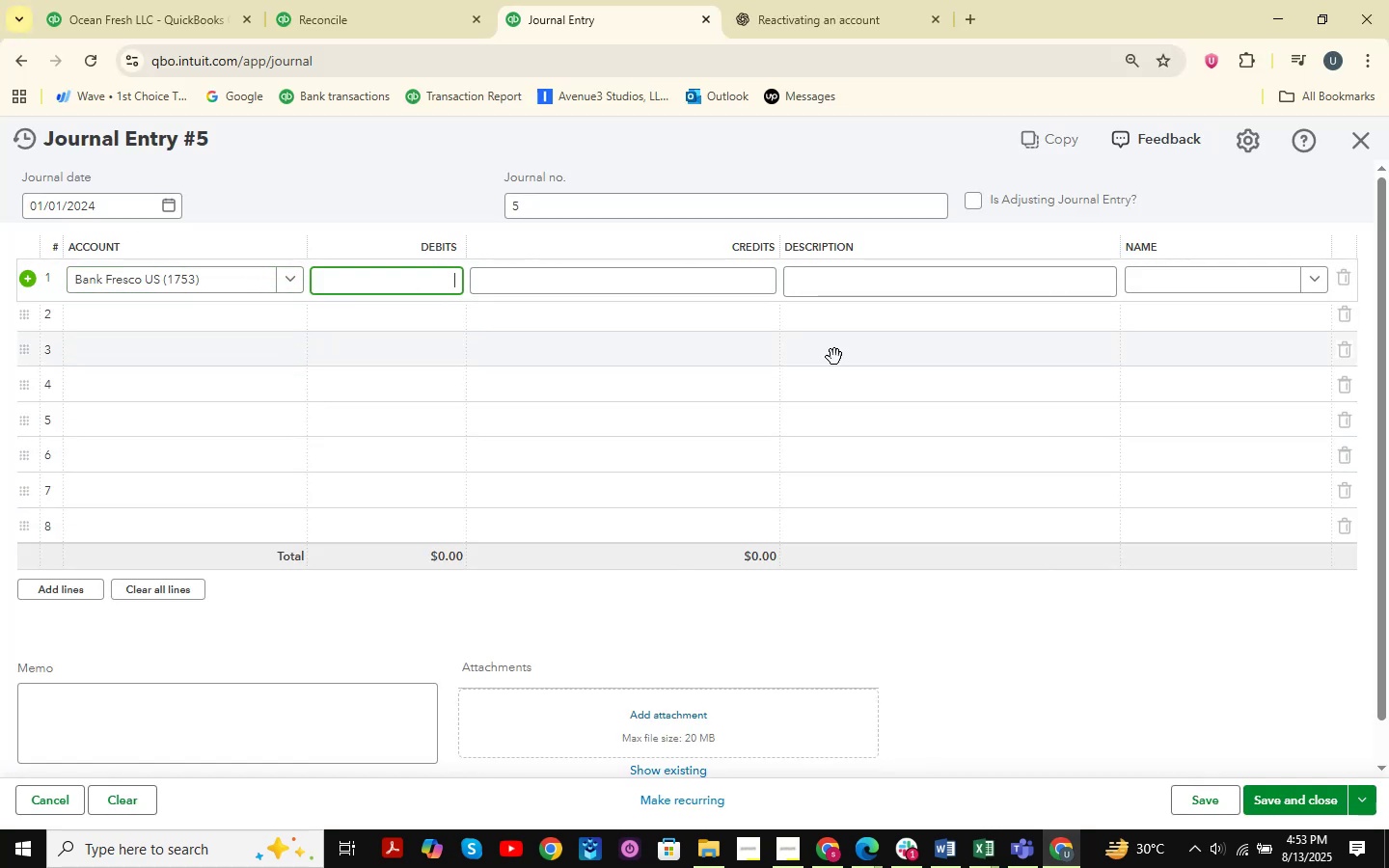 
key(Numpad3)
 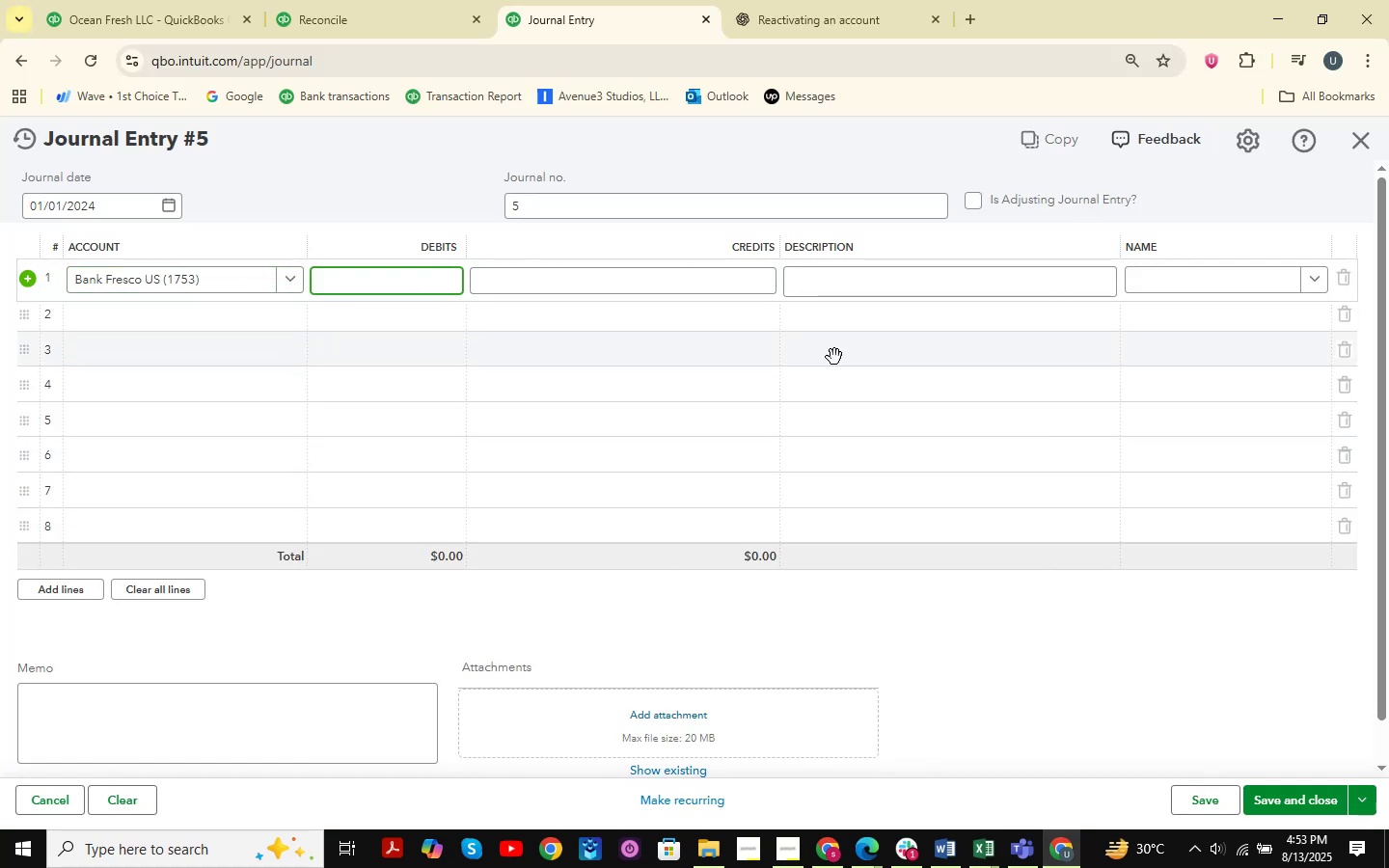 
key(Numpad5)
 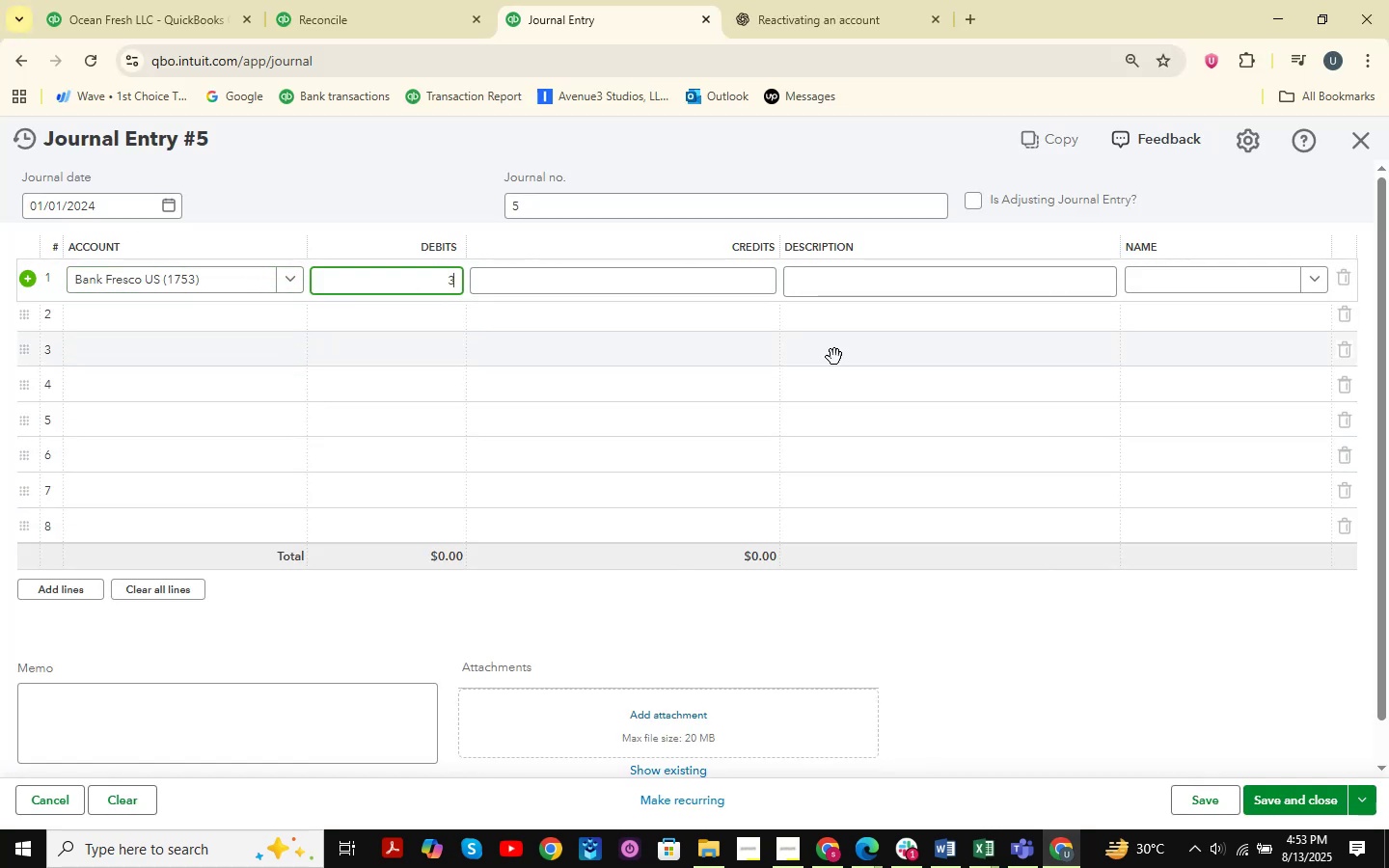 
key(Numpad0)
 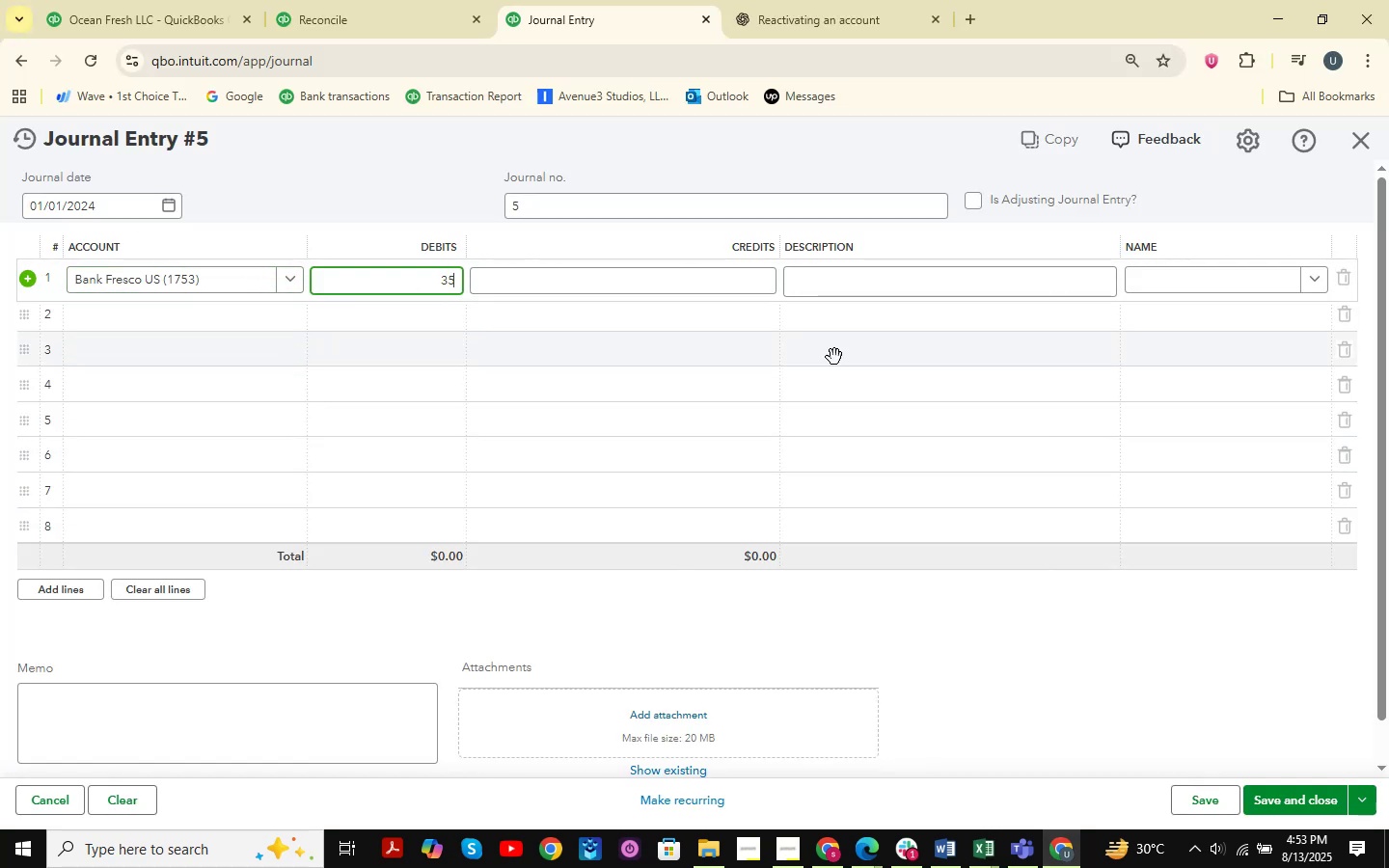 
key(Numpad2)
 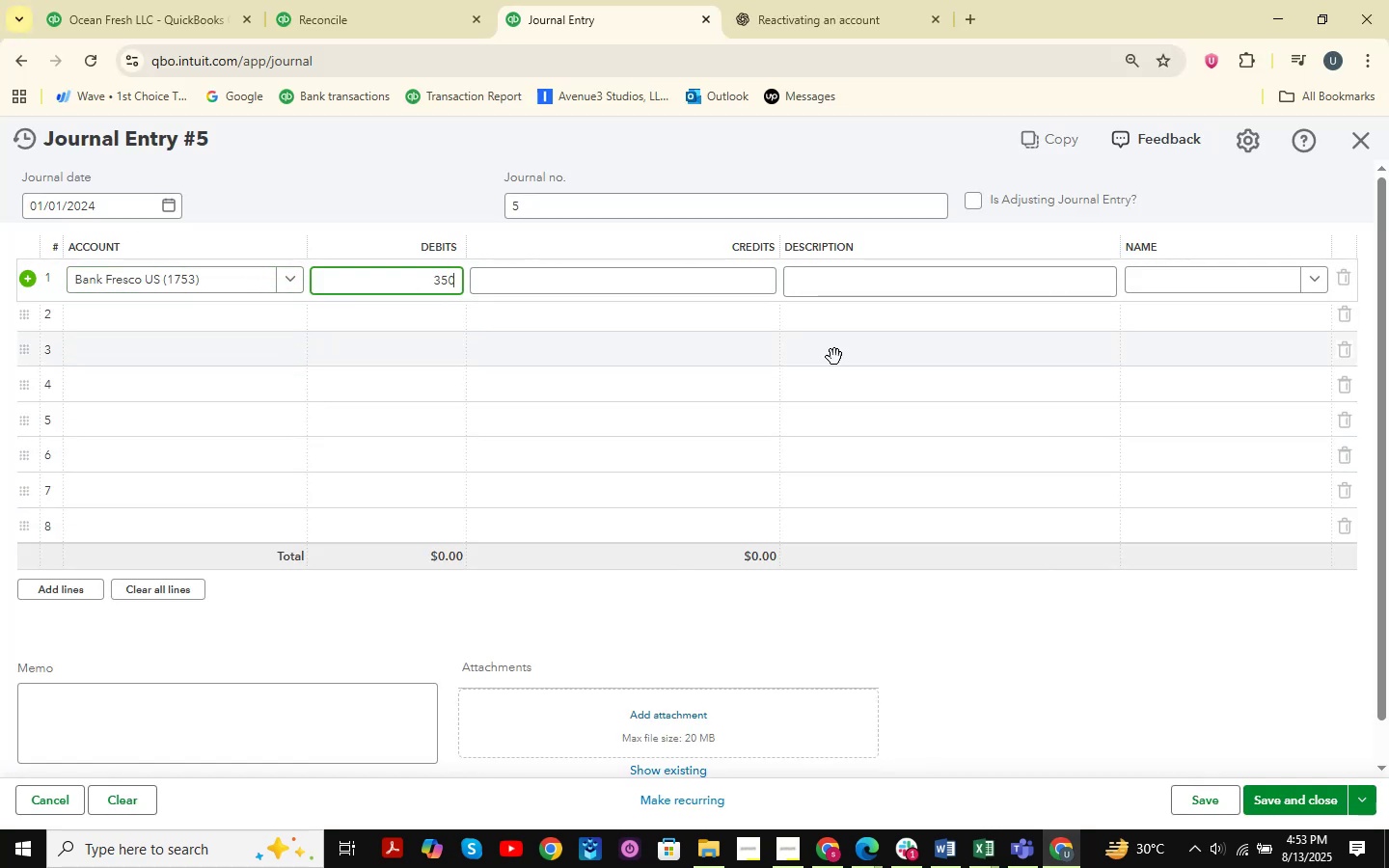 
key(Numpad0)
 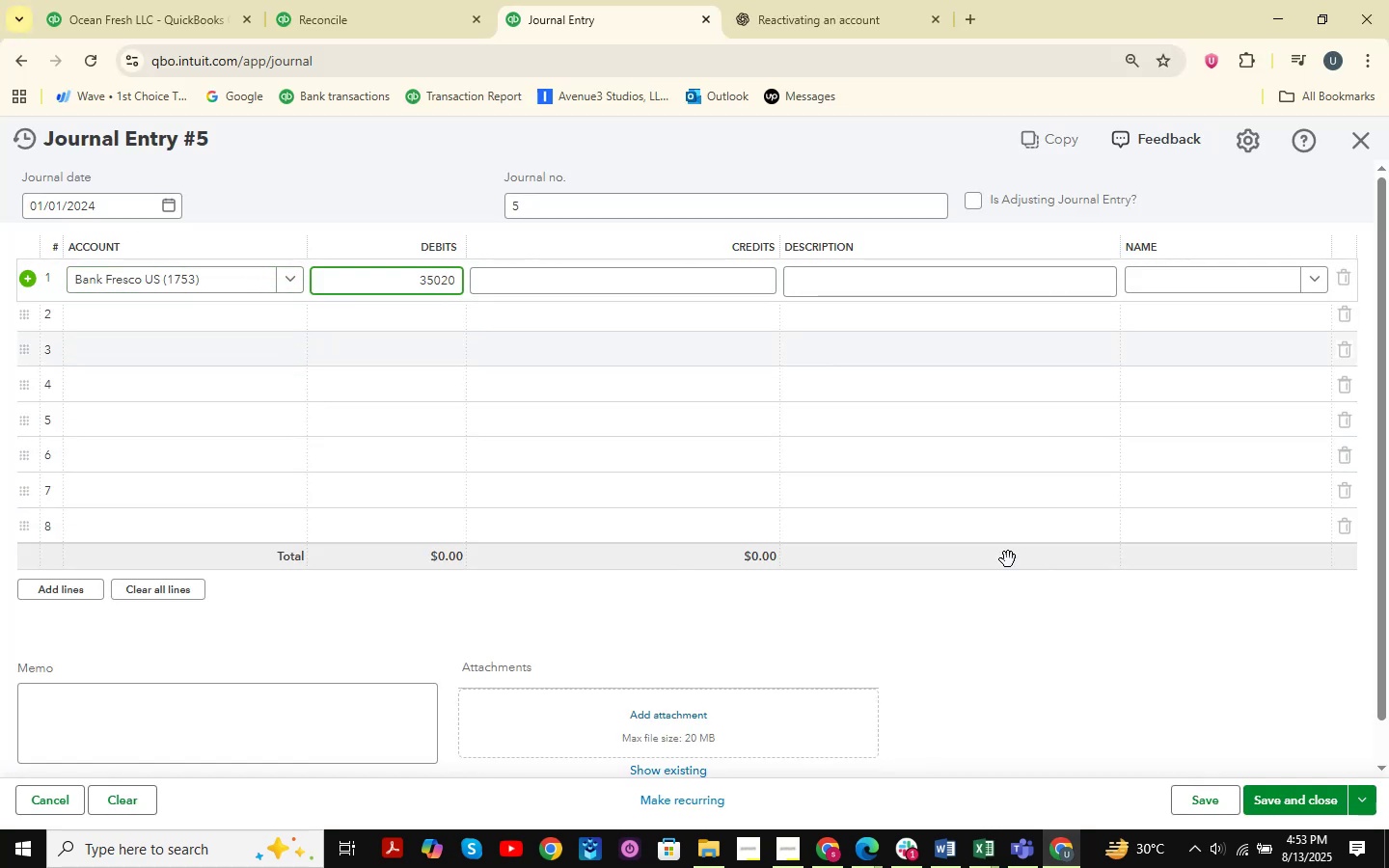 
left_click([994, 618])
 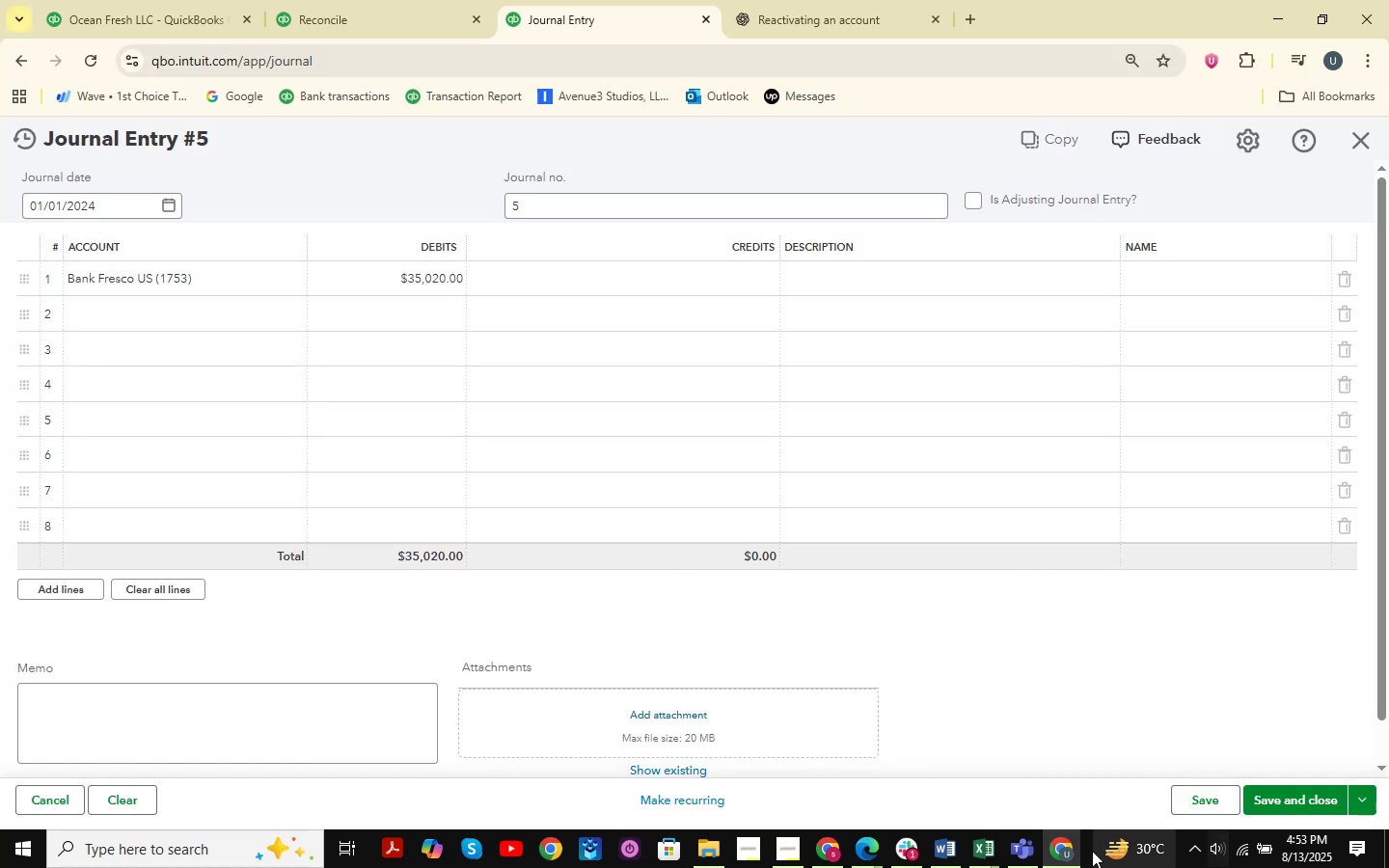 
left_click([1056, 852])
 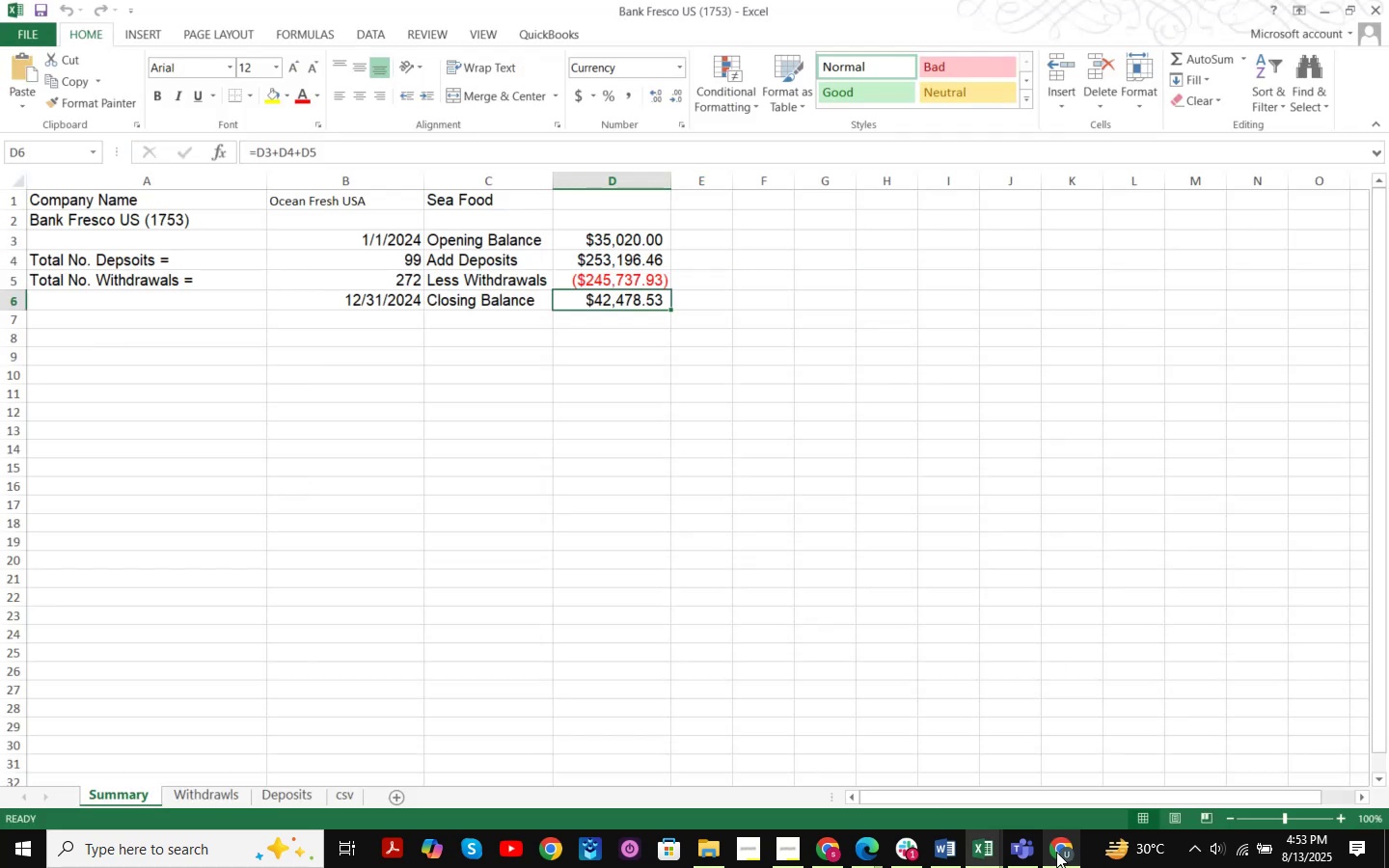 
left_click([1056, 852])
 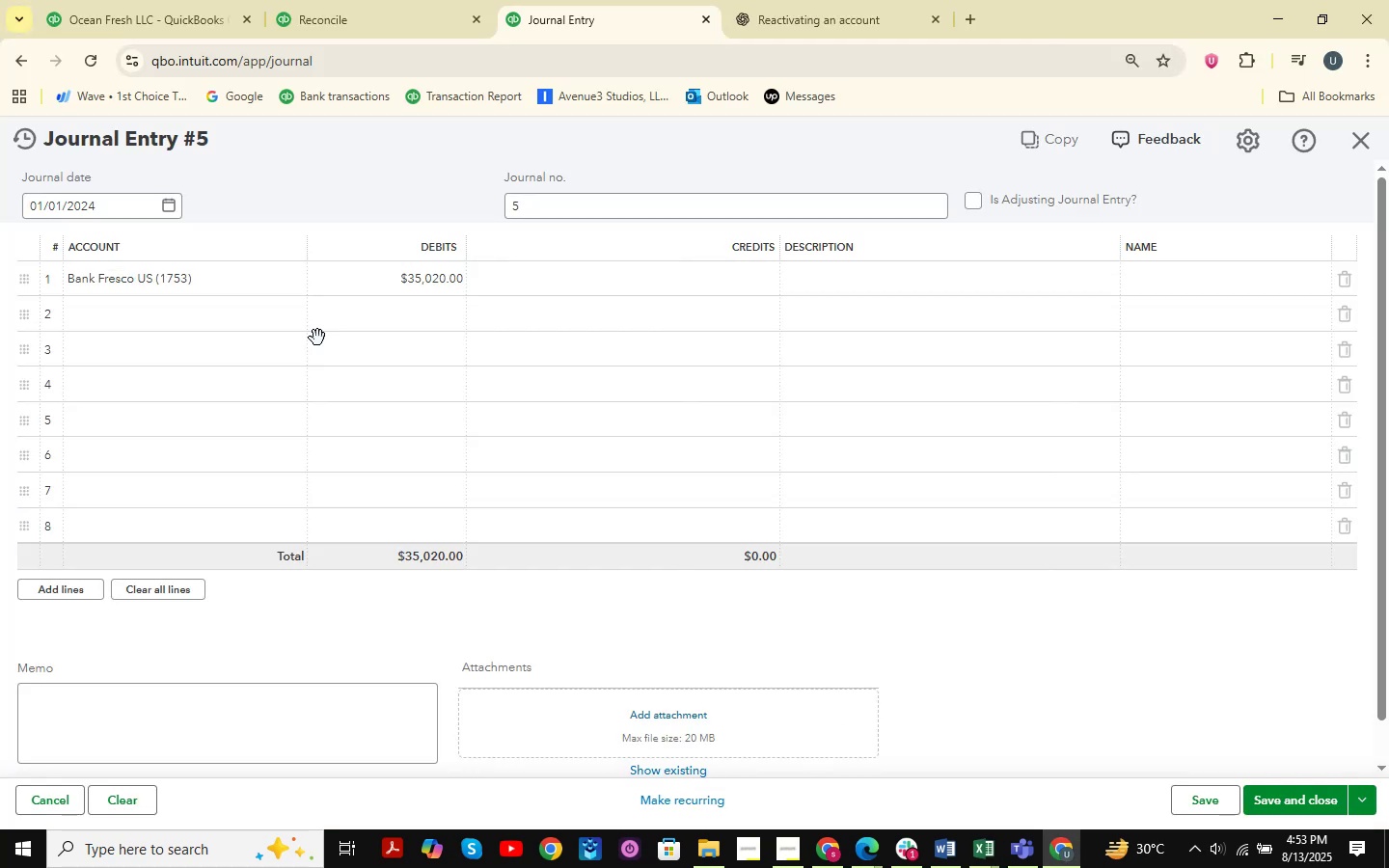 
left_click([142, 326])
 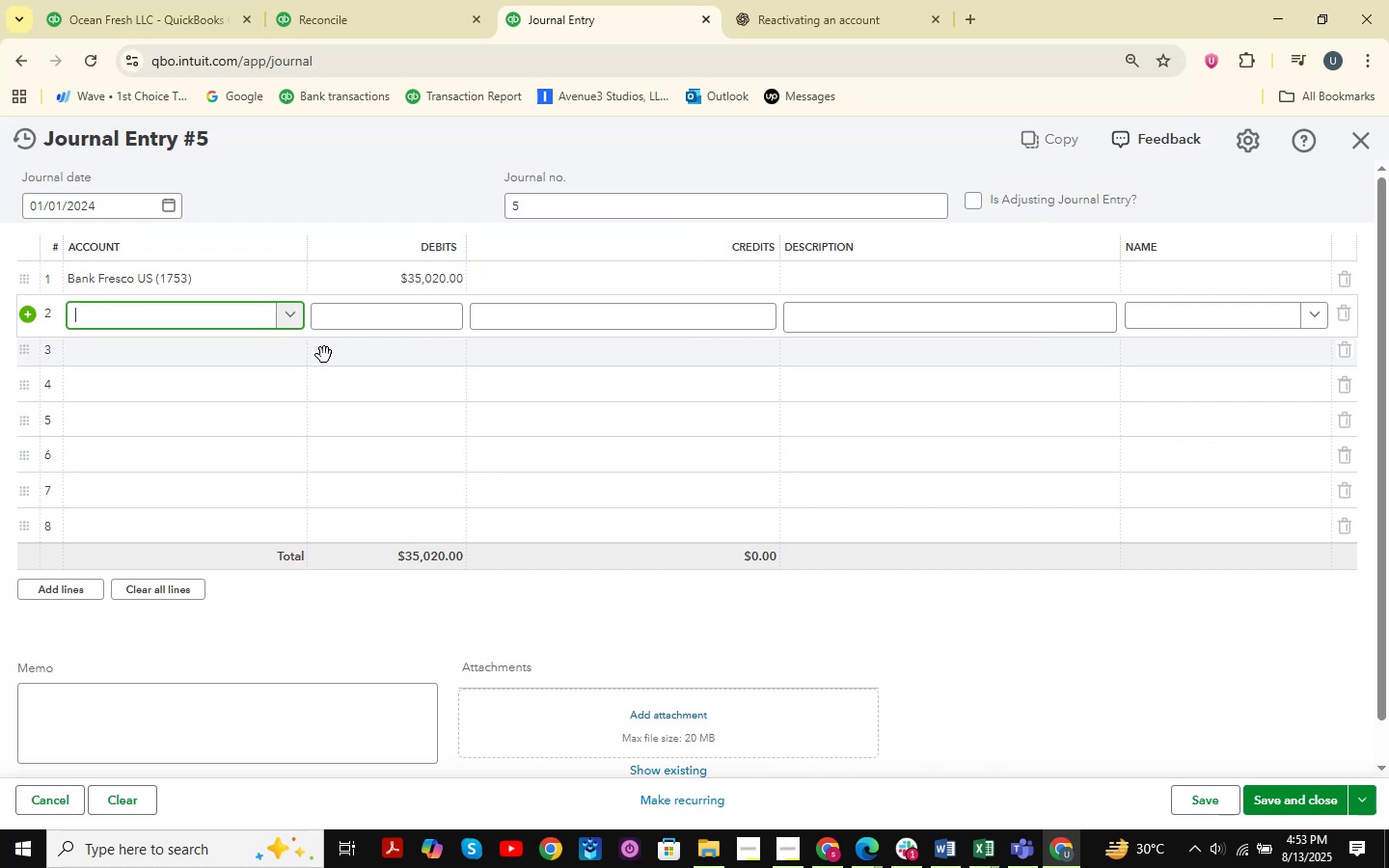 
type(ret)
 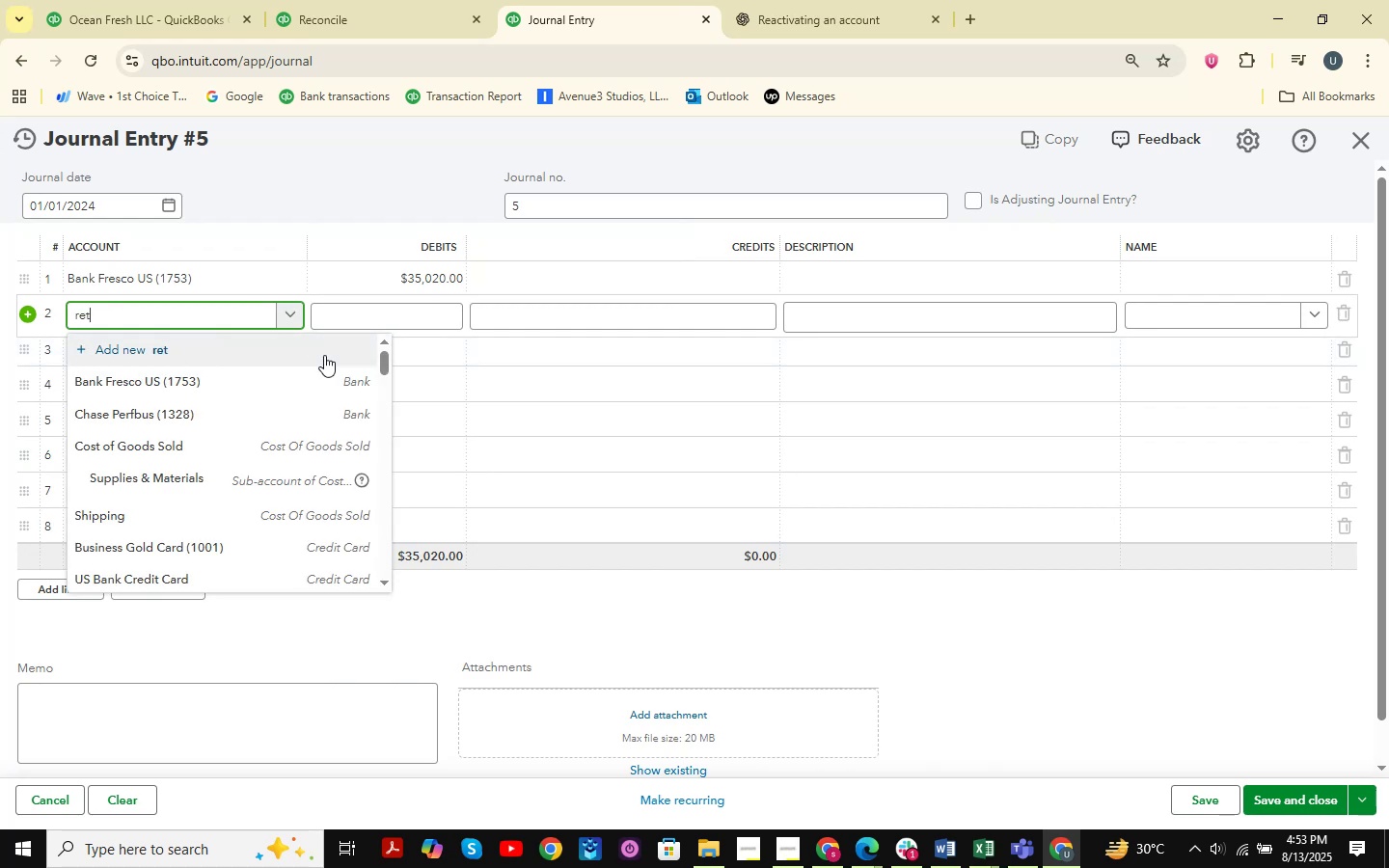 
key(ArrowDown)
 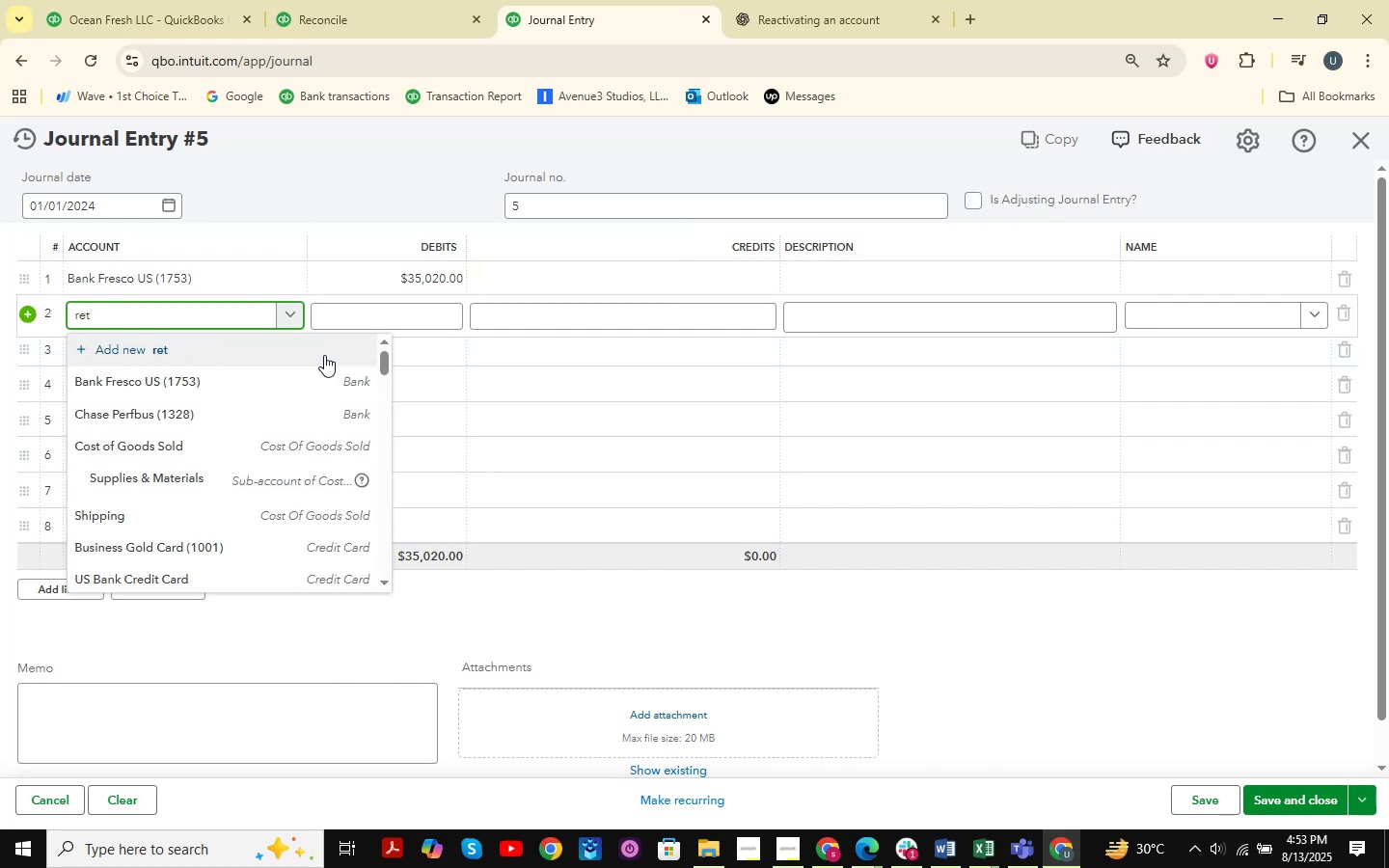 
key(ArrowDown)
 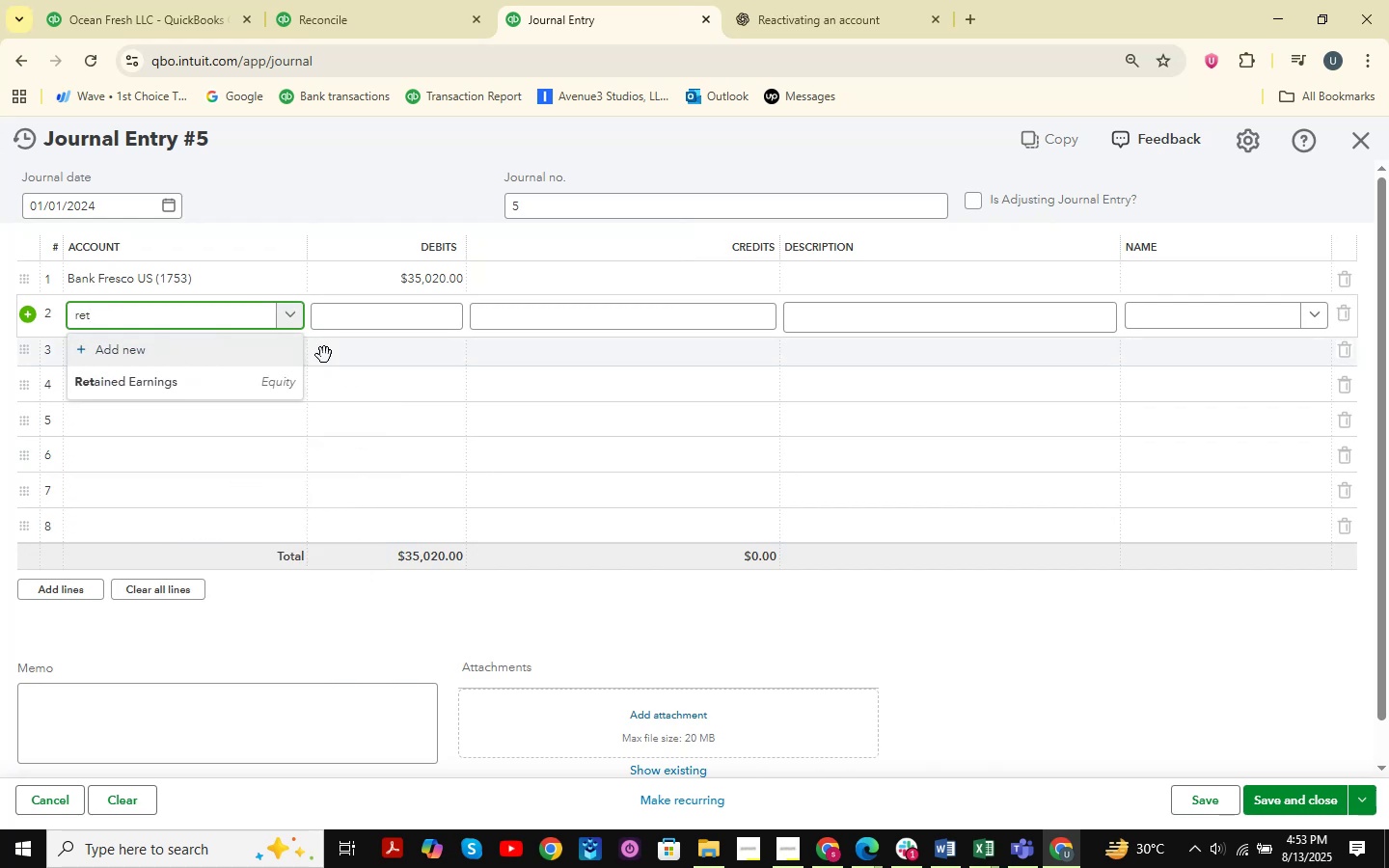 
key(ArrowDown)
 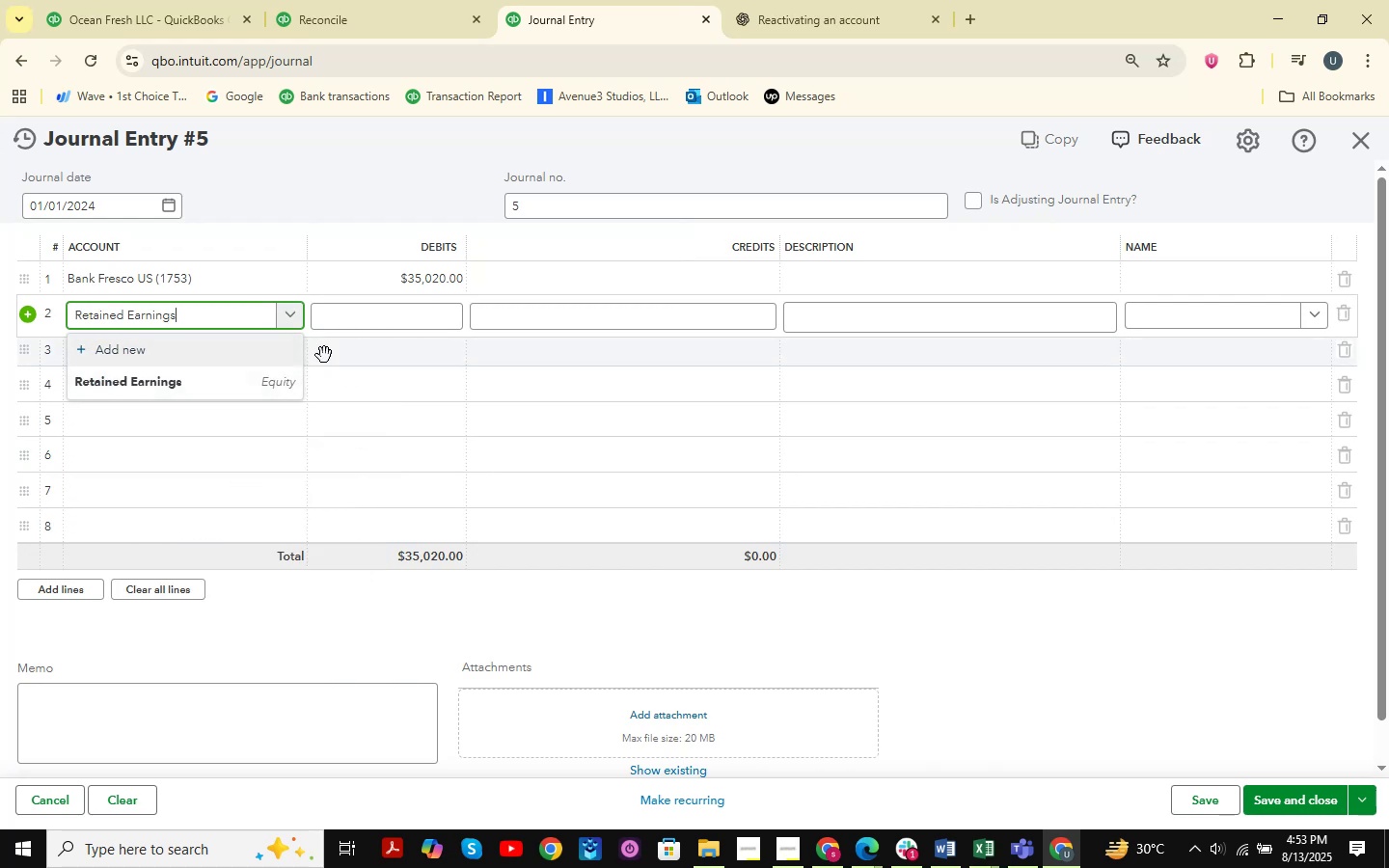 
key(ArrowDown)
 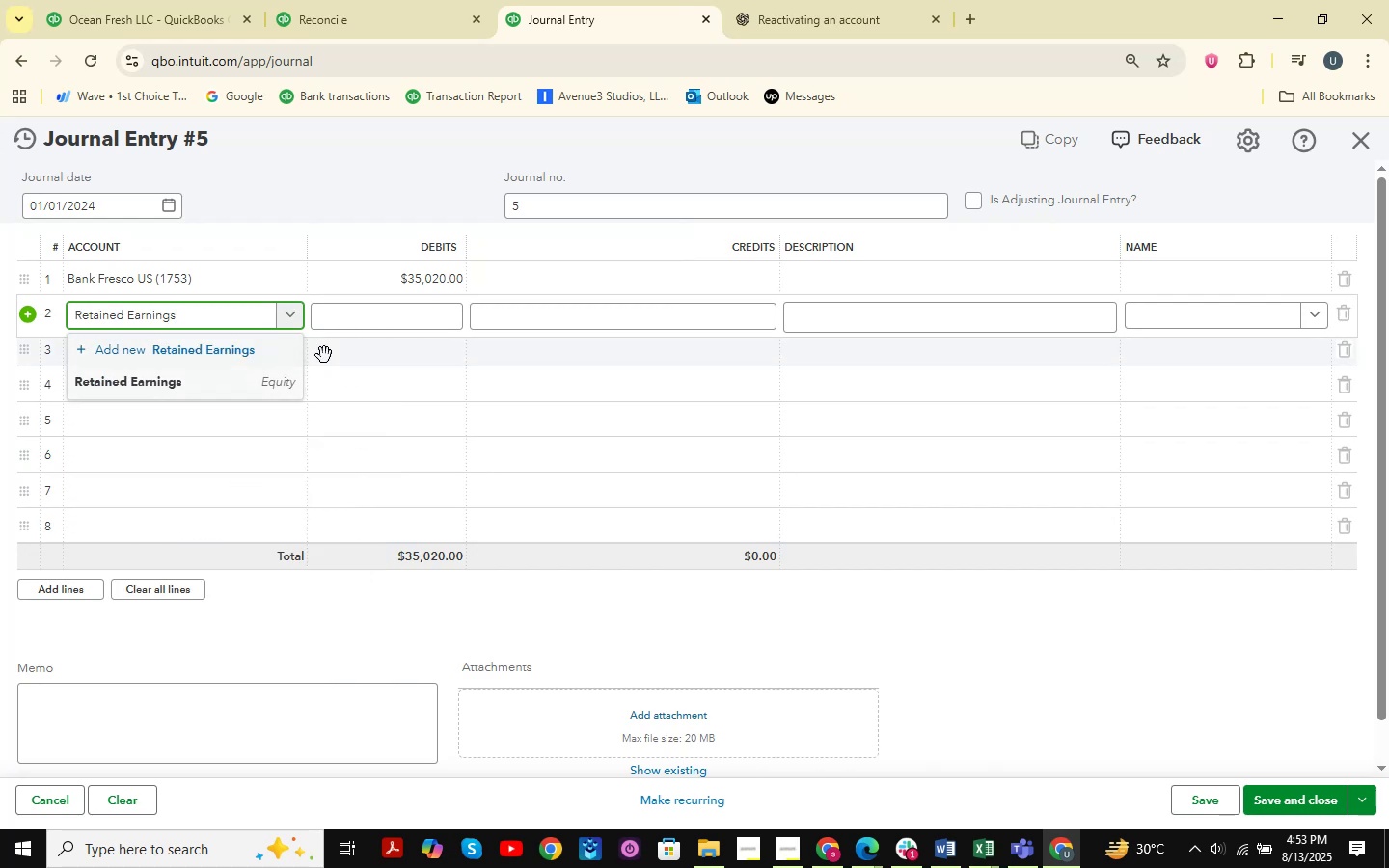 
key(Enter)
 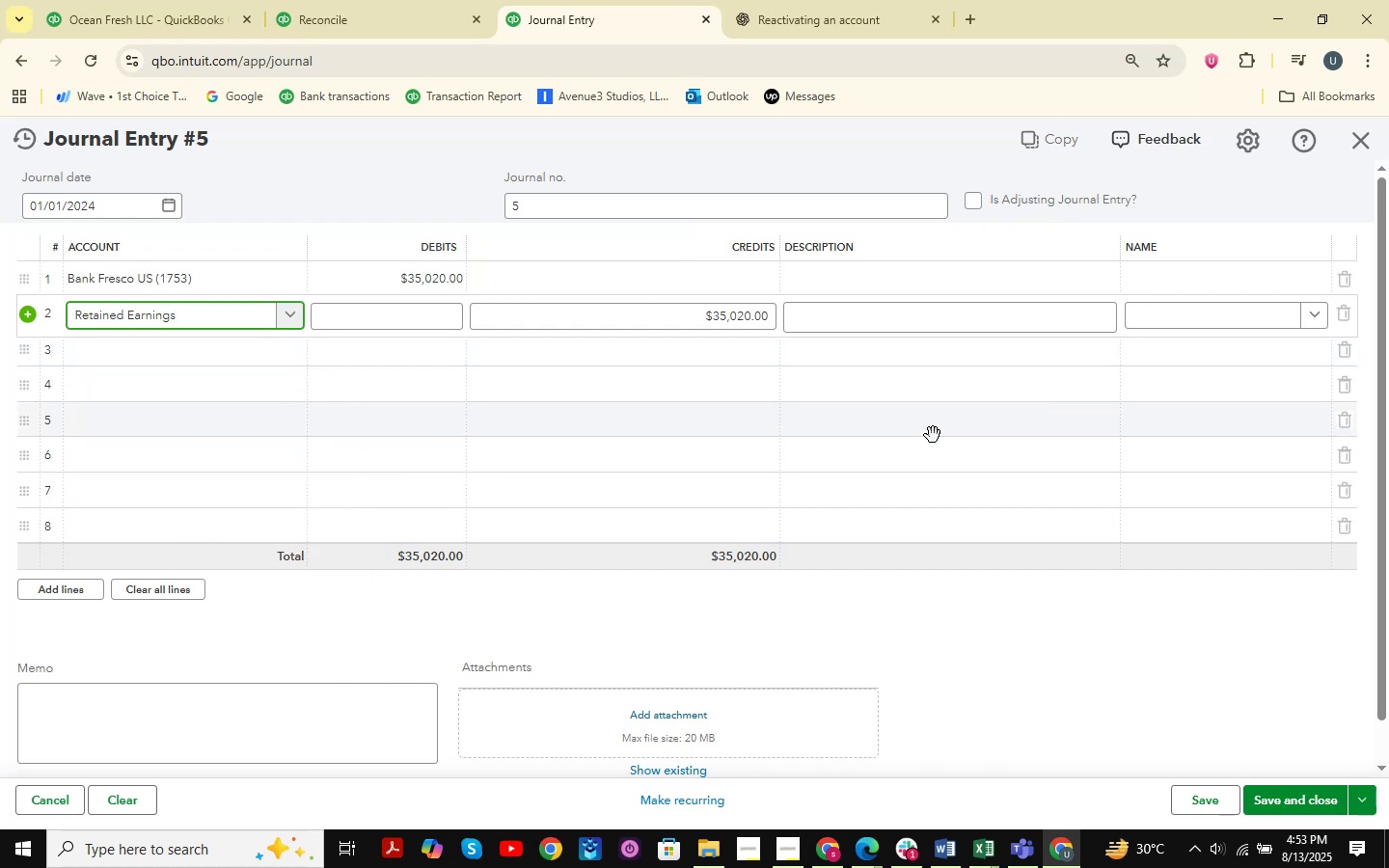 
left_click([986, 643])
 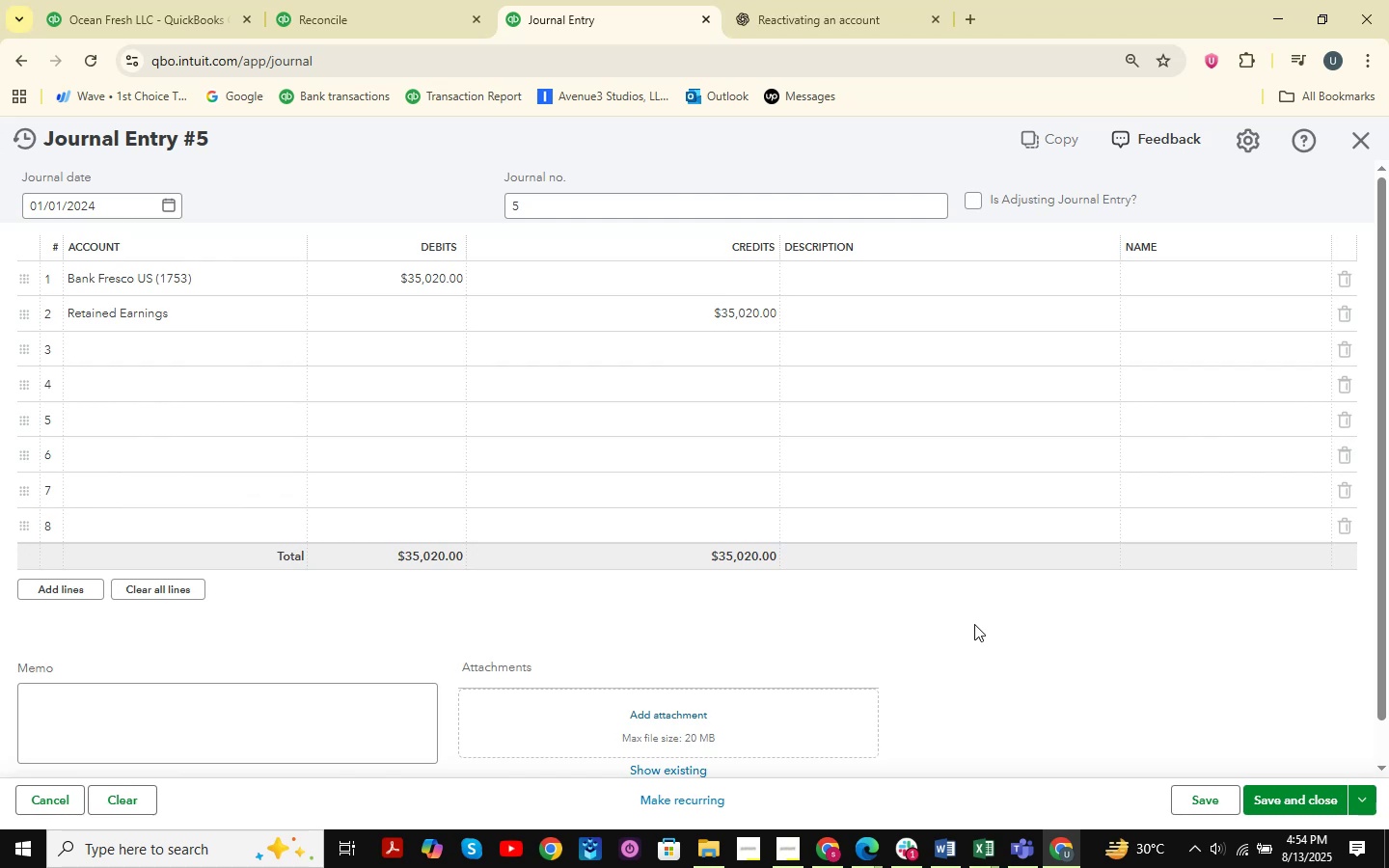 
wait(14.52)
 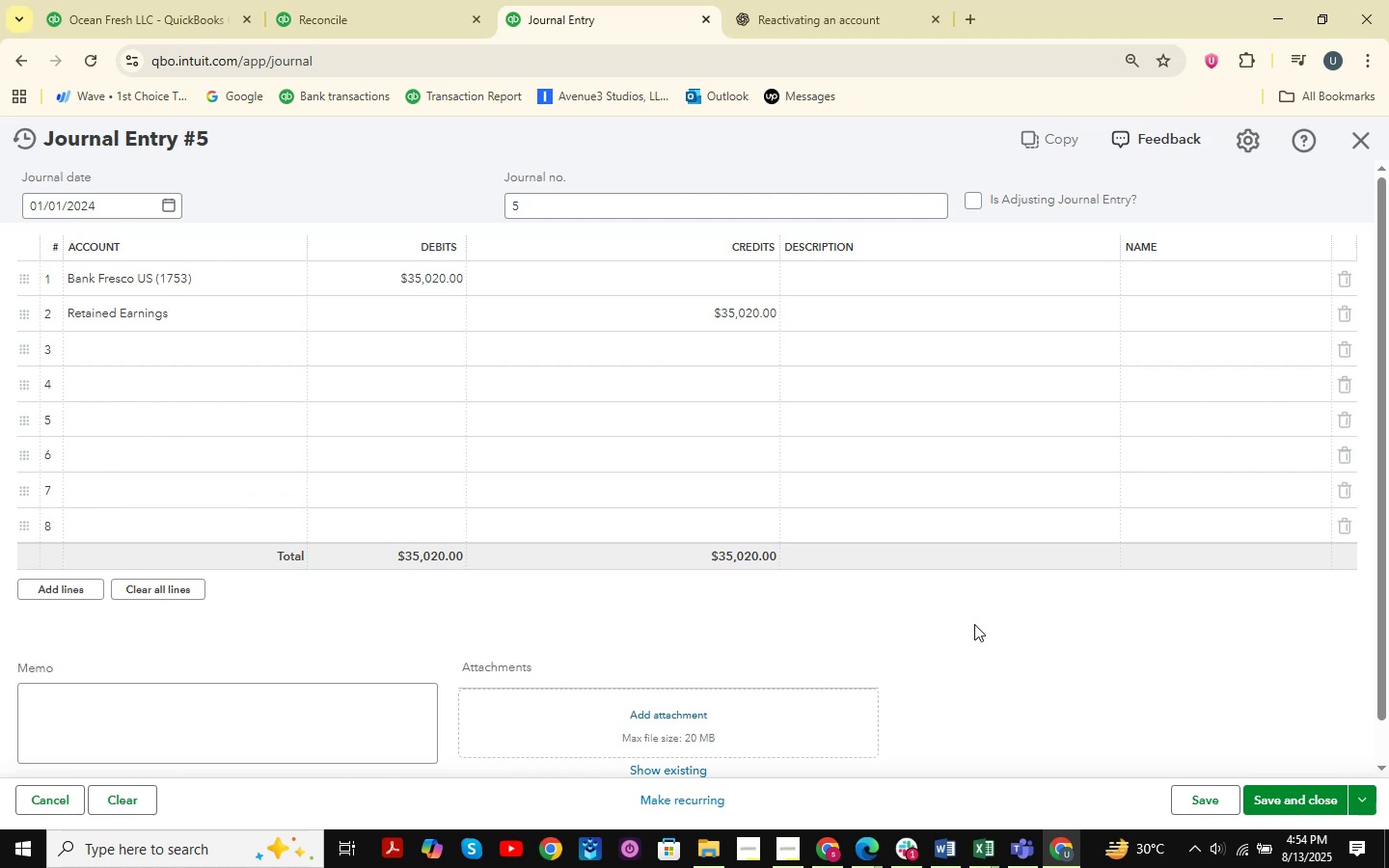 
left_click_drag(start_coordinate=[1285, 792], to_coordinate=[1280, 795])
 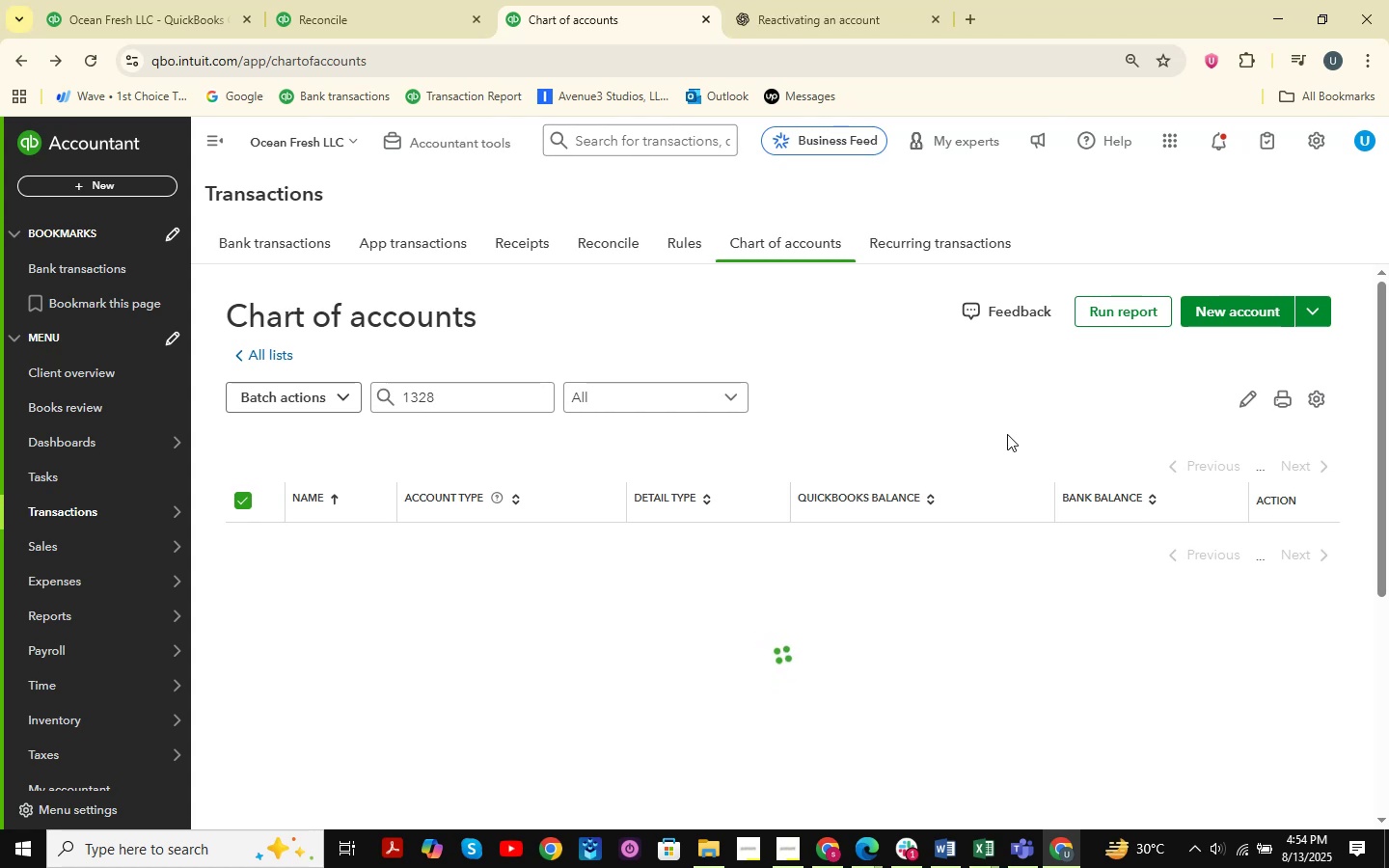 
wait(20.37)
 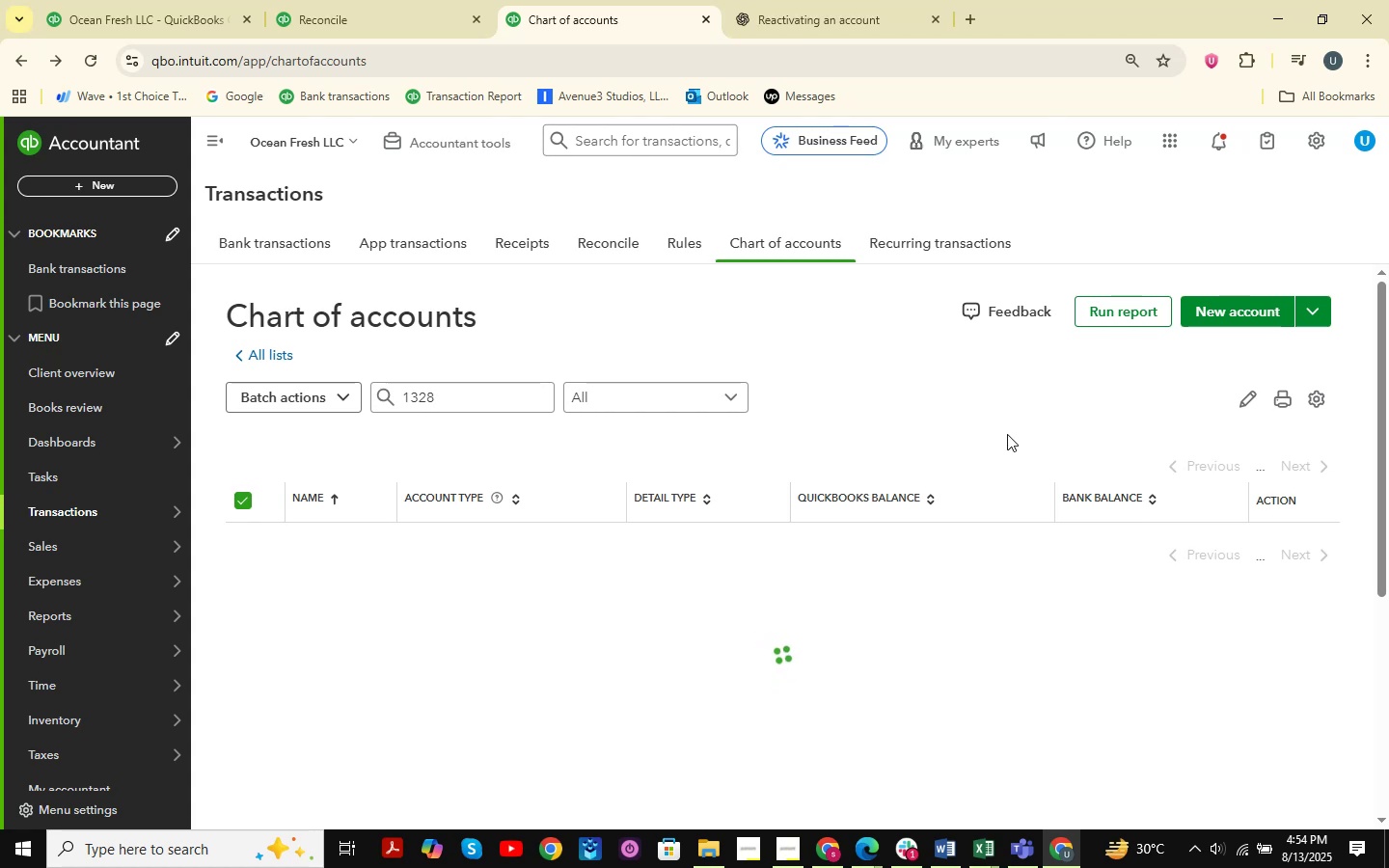 
left_click_drag(start_coordinate=[486, 397], to_coordinate=[375, 388])
 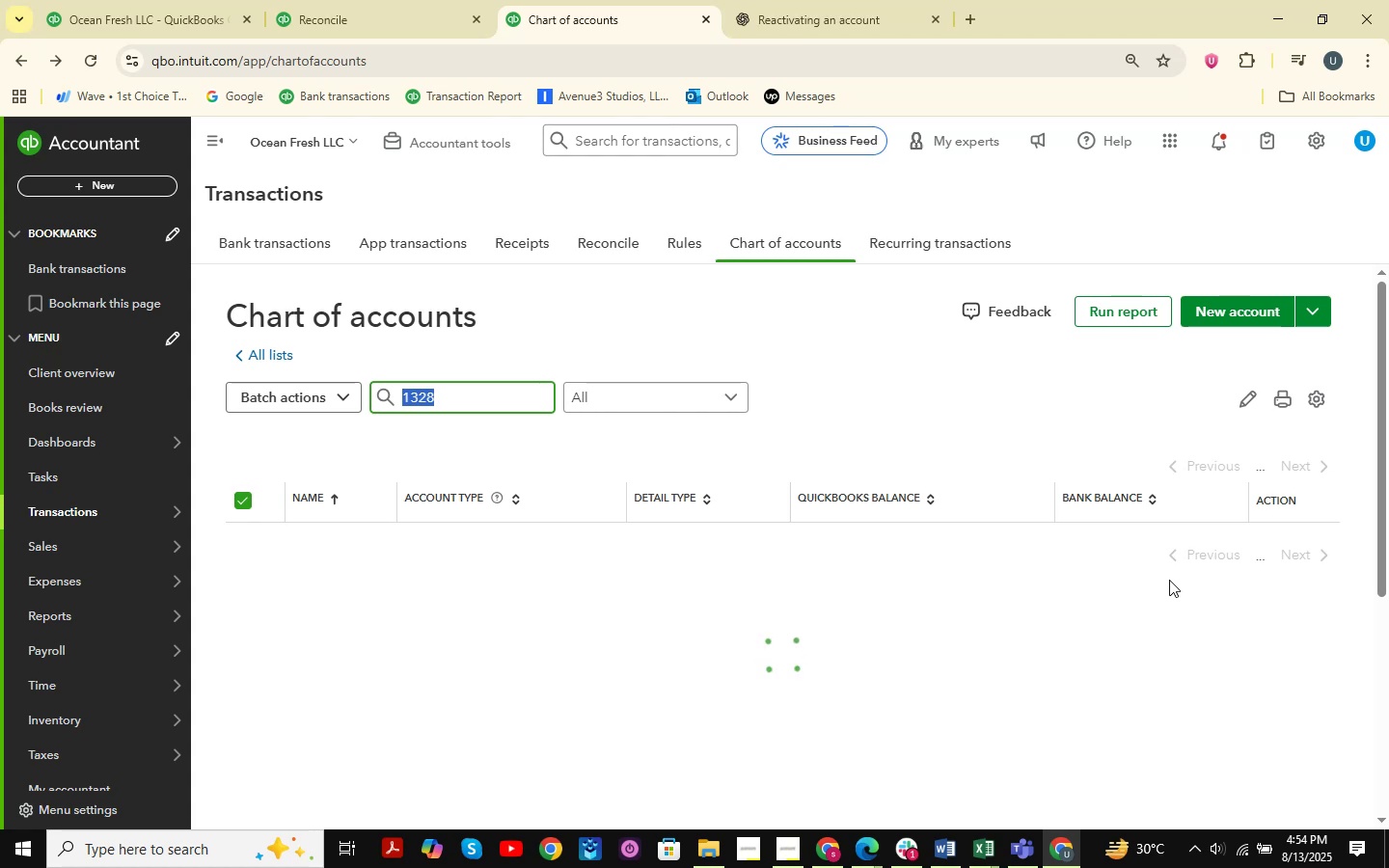 
key(Backspace)
 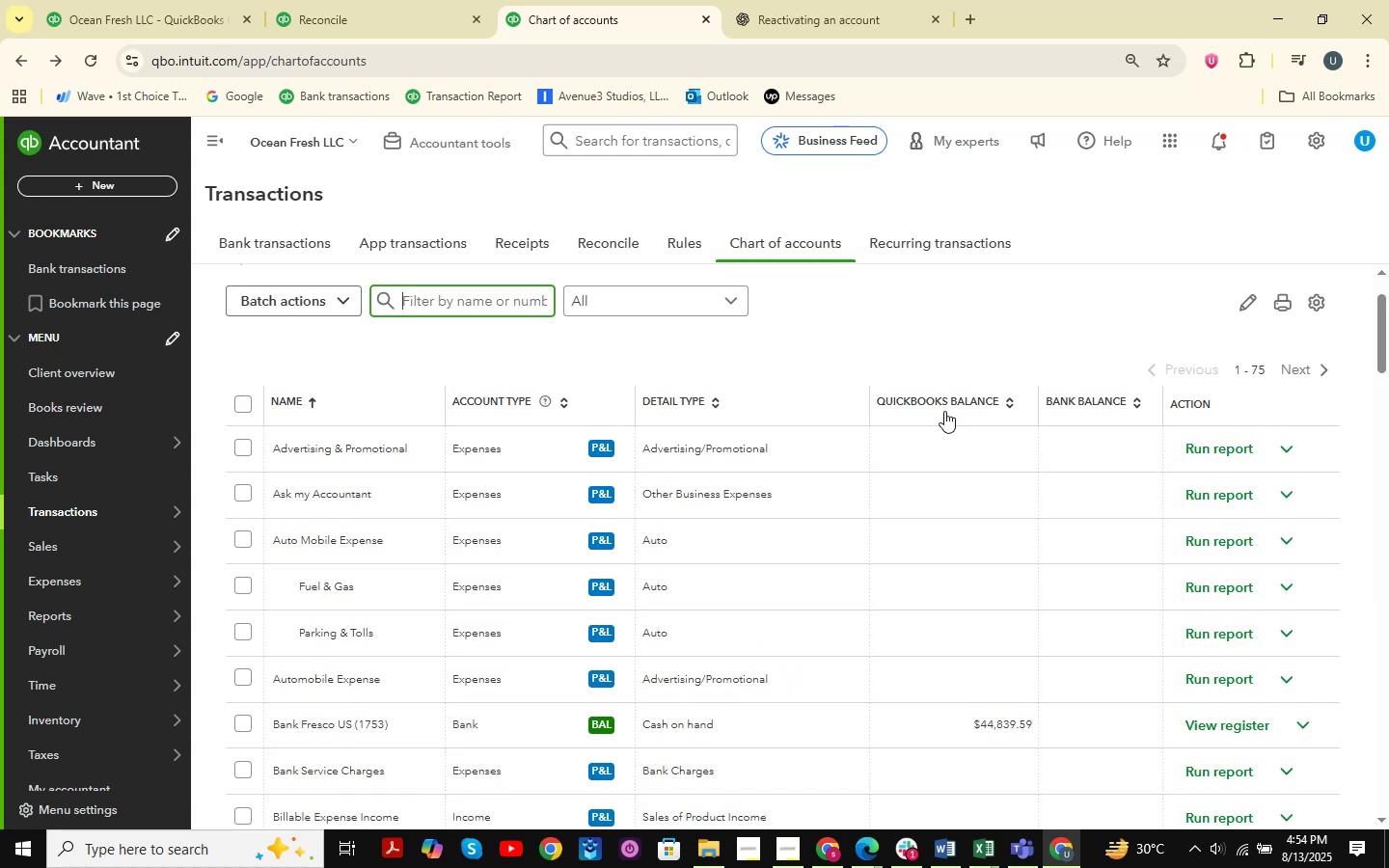 
wait(6.19)
 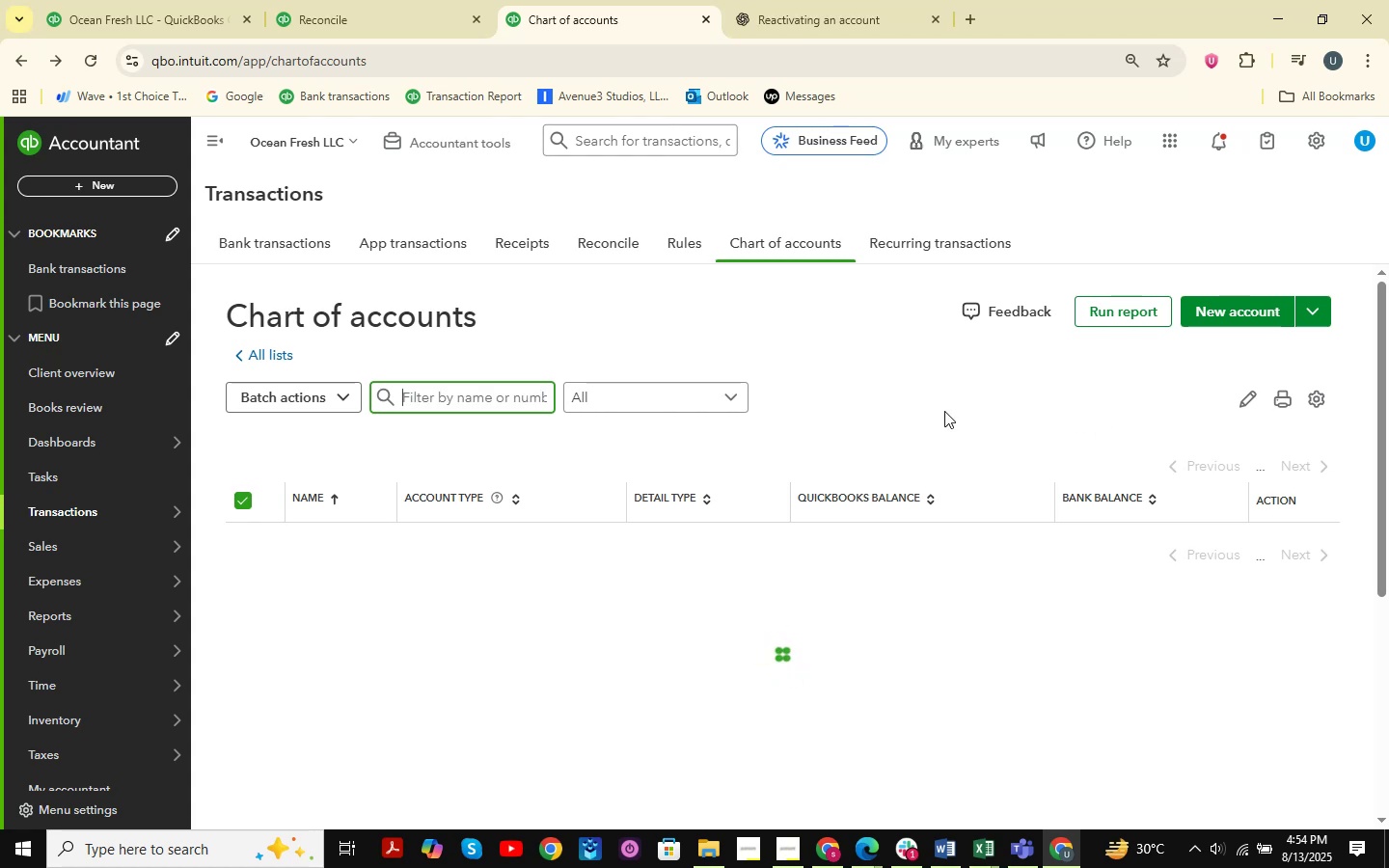 
scroll: coordinate [964, 505], scroll_direction: down, amount: 9.0
 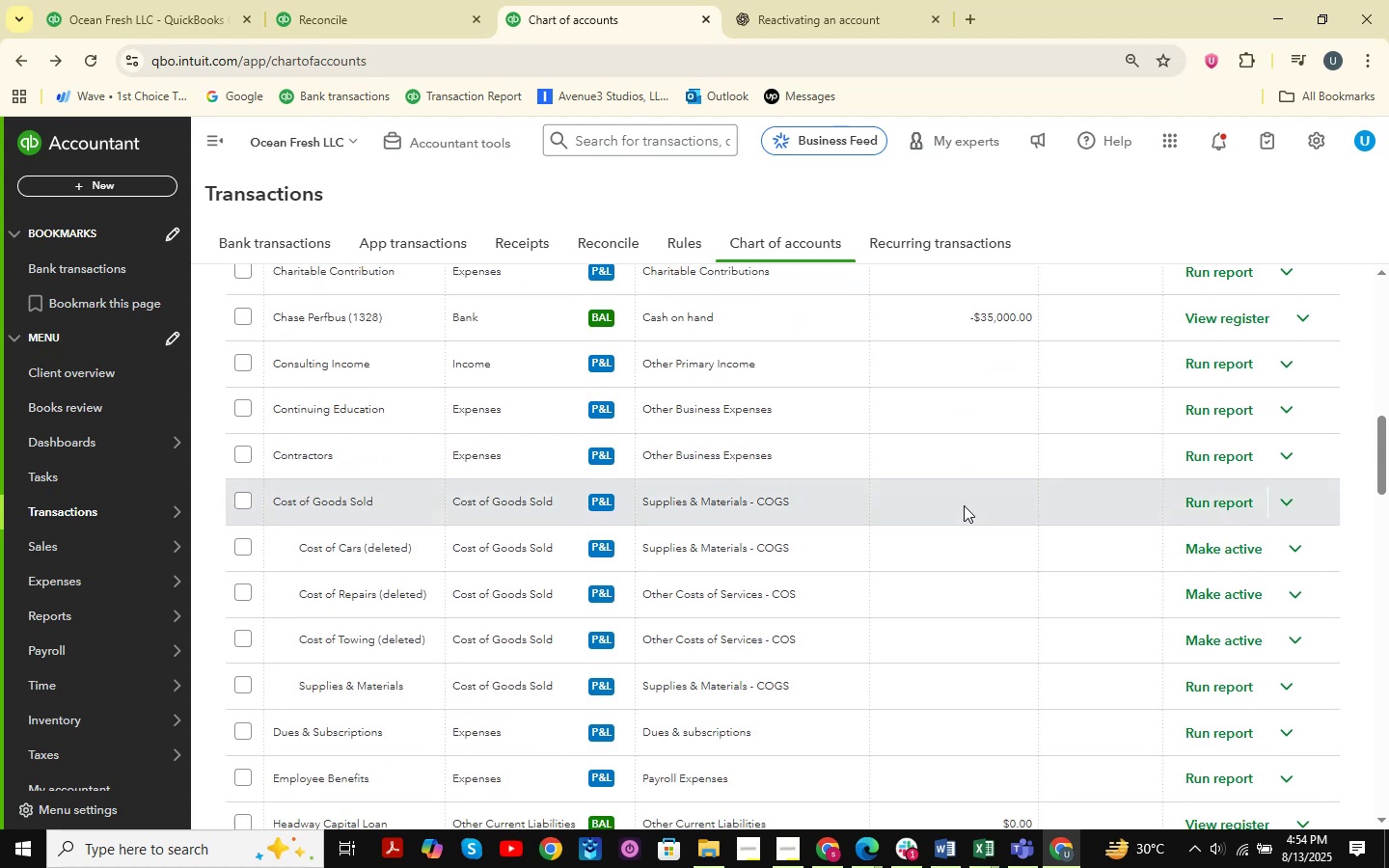 
wait(5.43)
 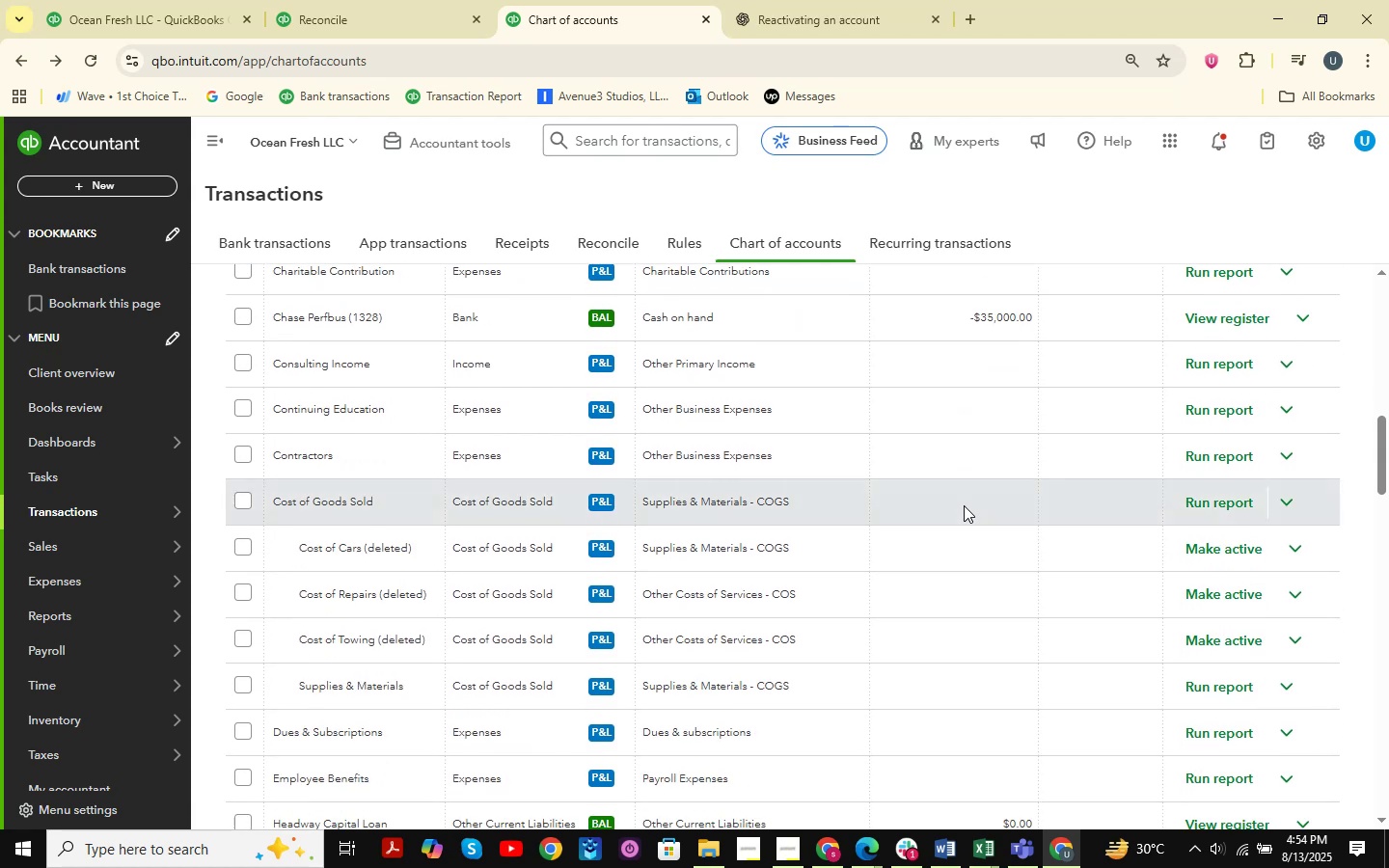 
scroll: coordinate [962, 468], scroll_direction: up, amount: 11.0
 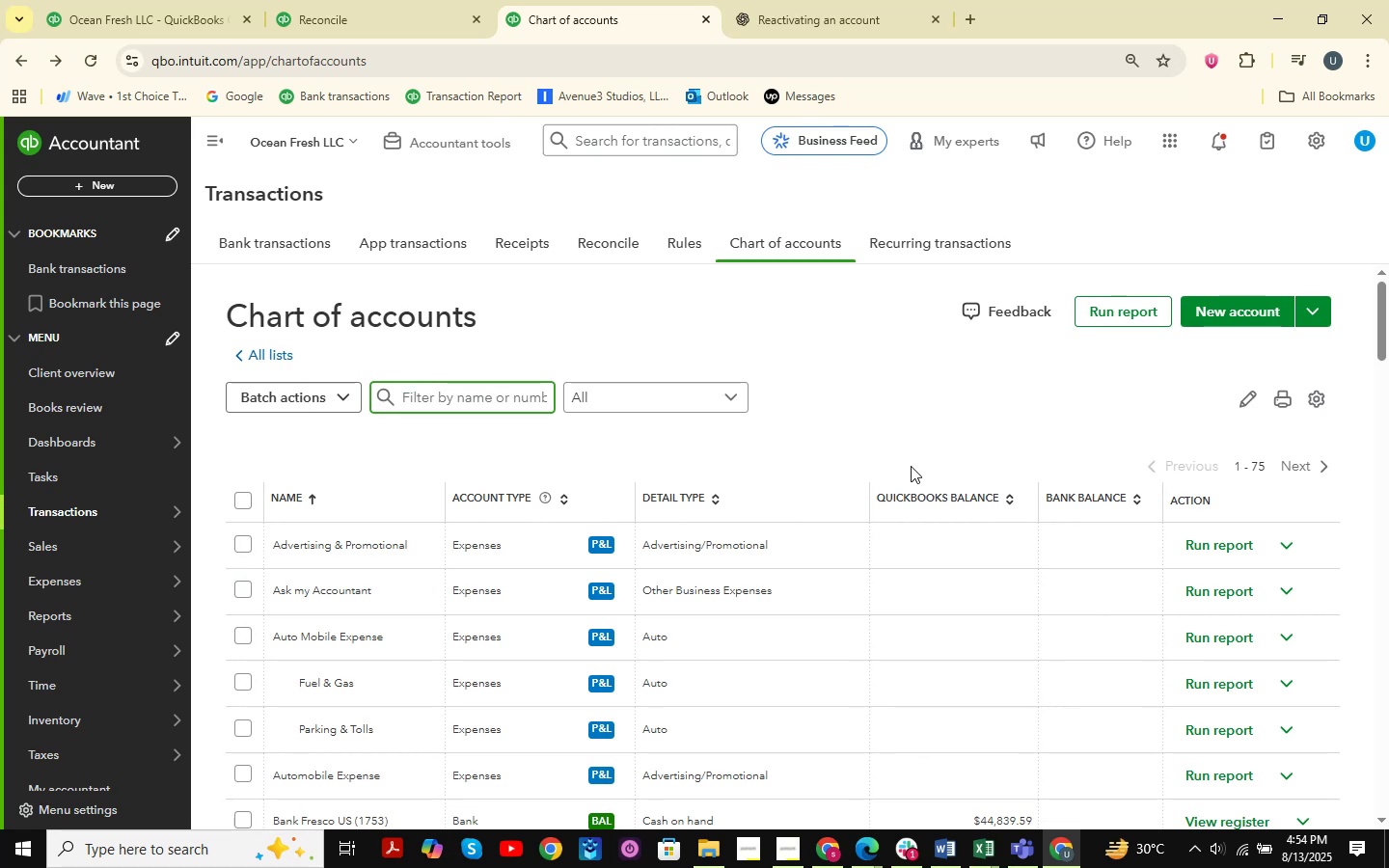 
scroll: coordinate [925, 533], scroll_direction: down, amount: 8.0
 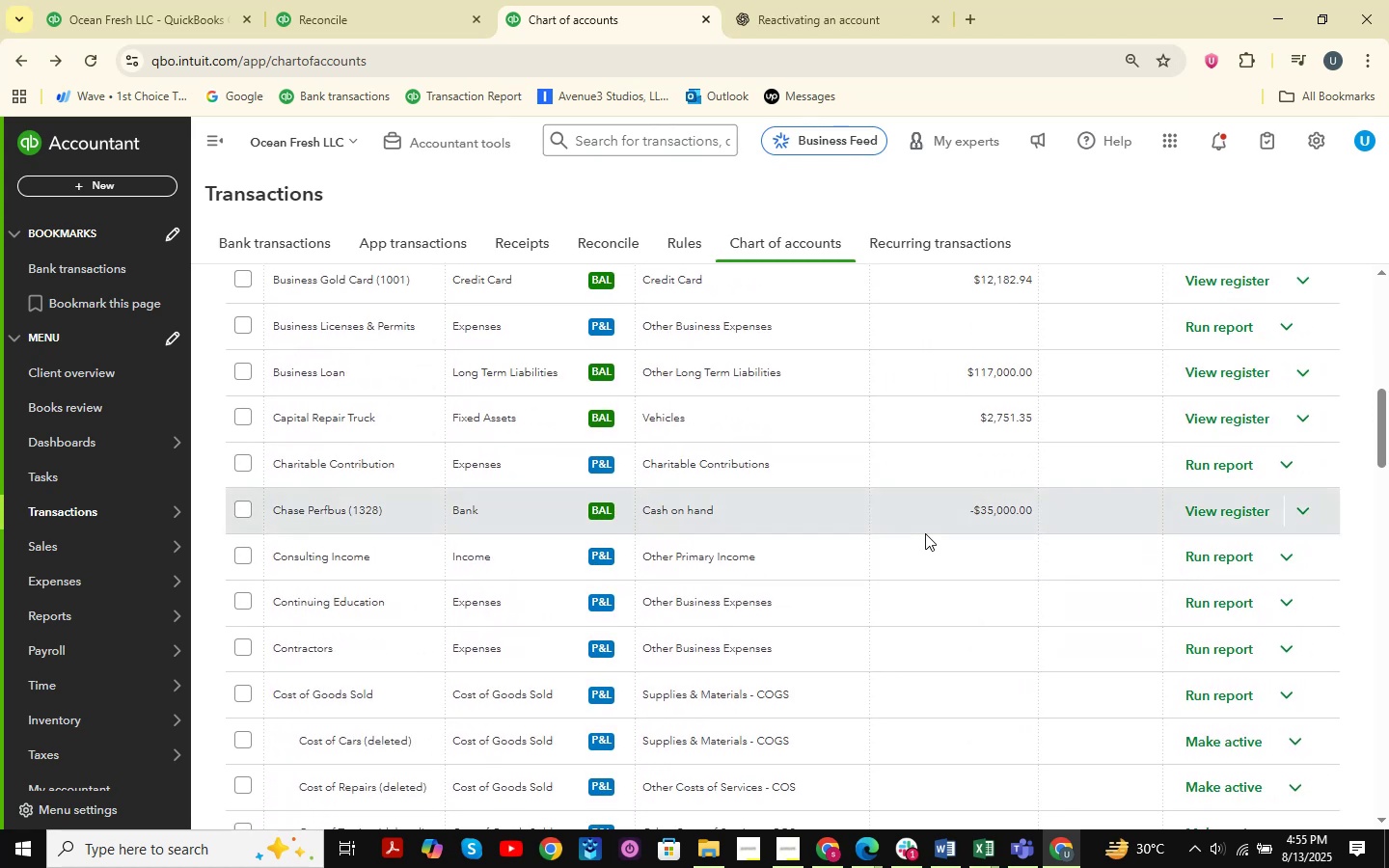 
wait(6.18)
 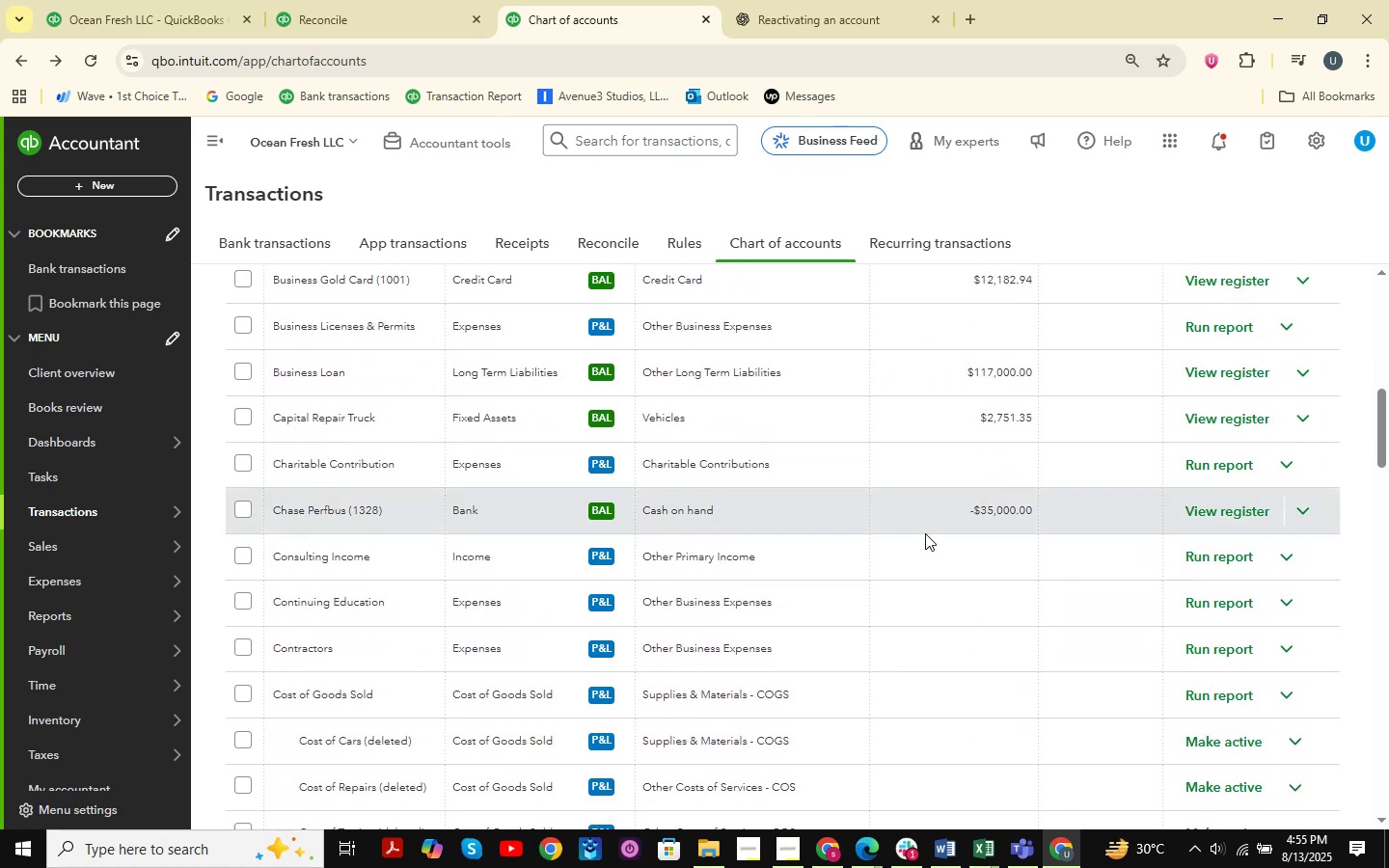 
scroll: coordinate [930, 479], scroll_direction: up, amount: 3.0
 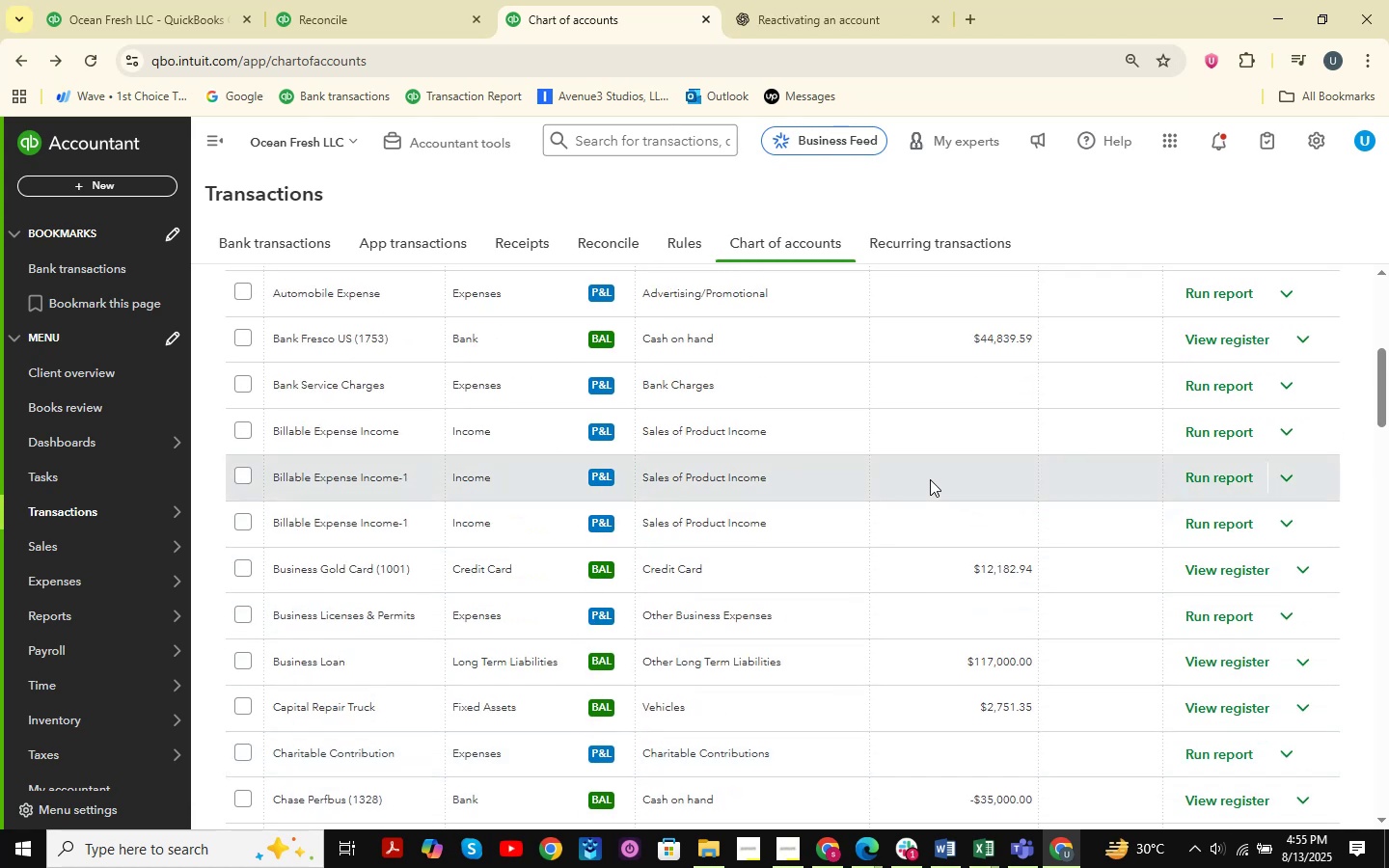 
scroll: coordinate [930, 479], scroll_direction: none, amount: 0.0
 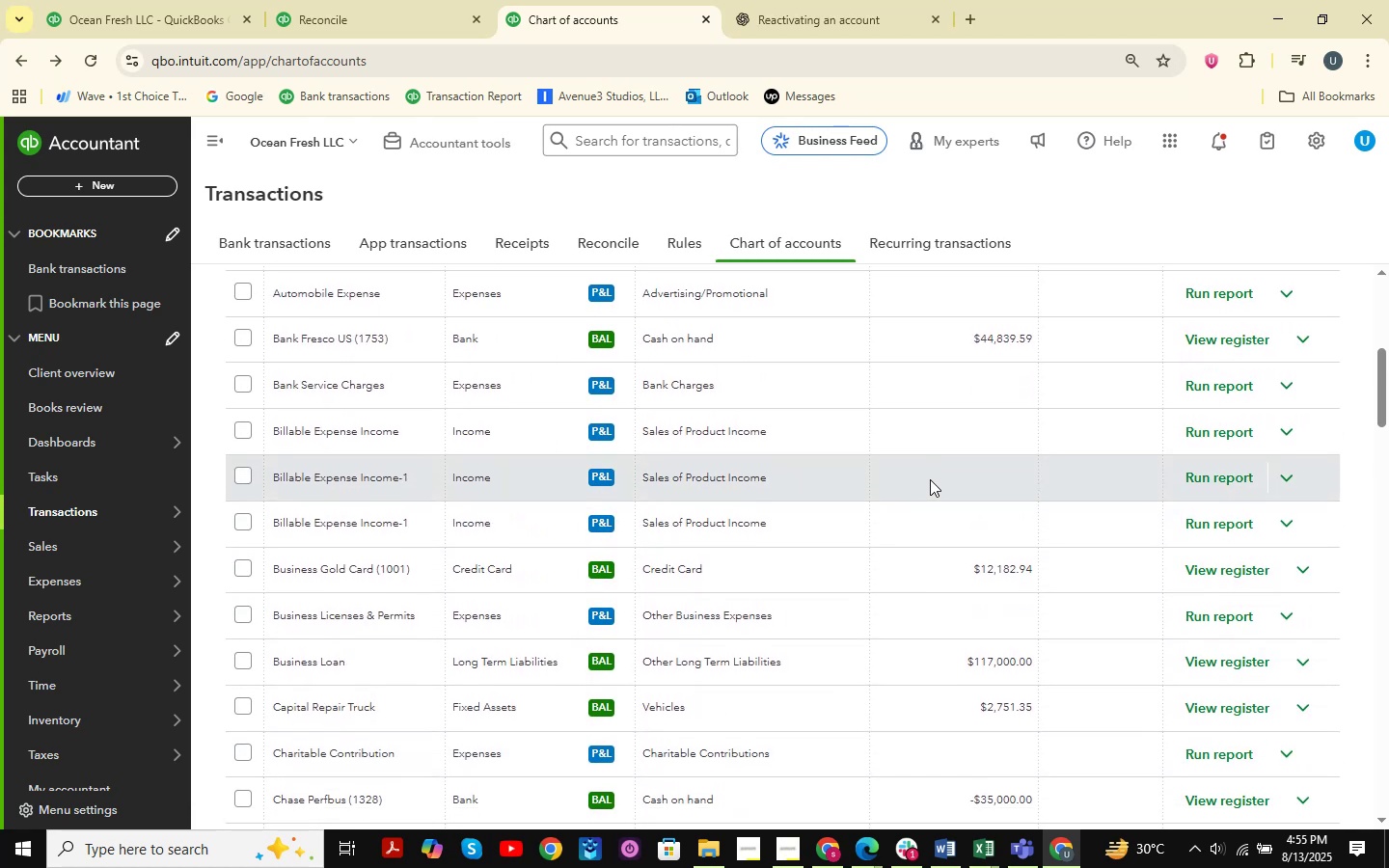 
wait(5.47)
 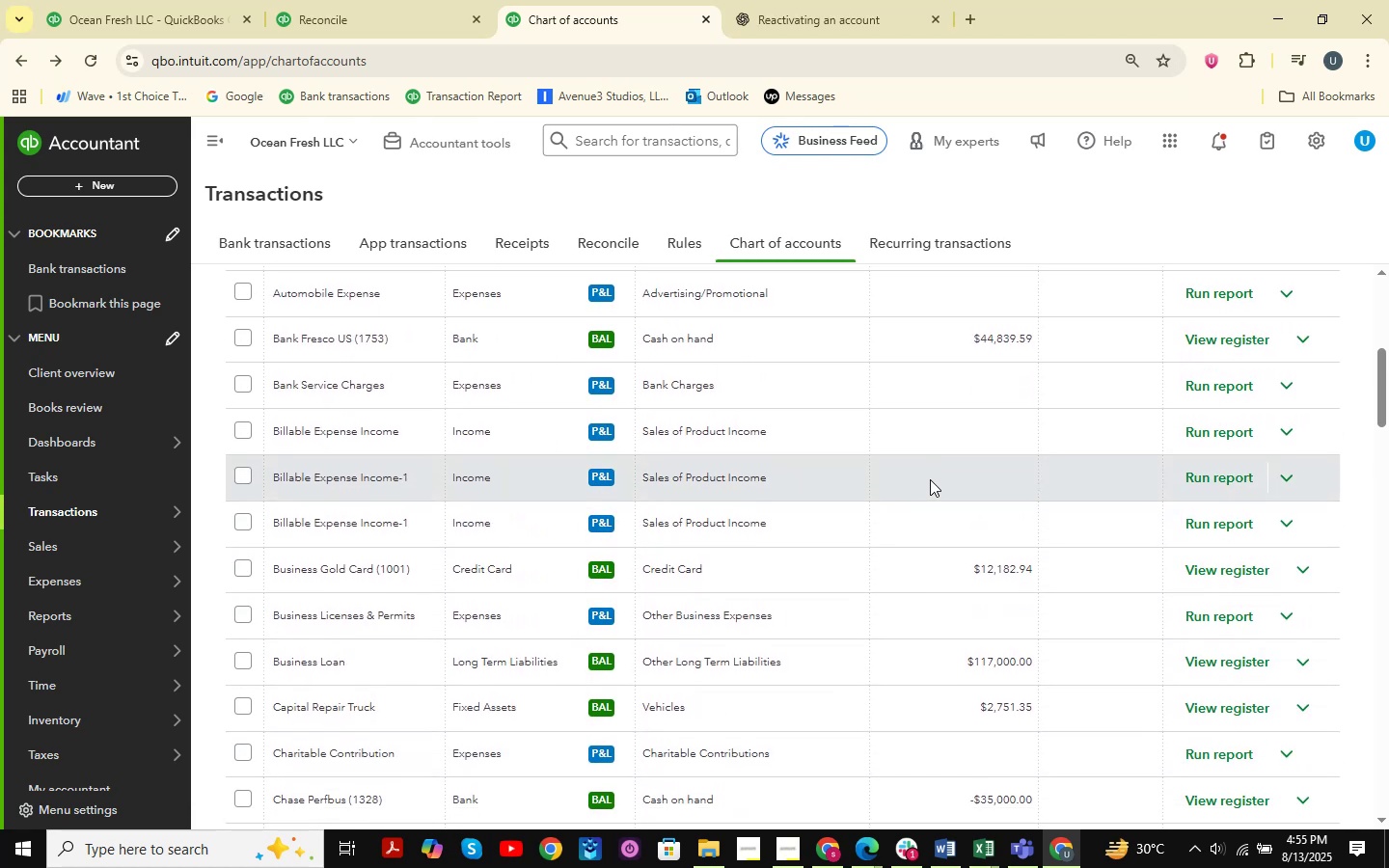 
scroll: coordinate [921, 447], scroll_direction: up, amount: 4.0
 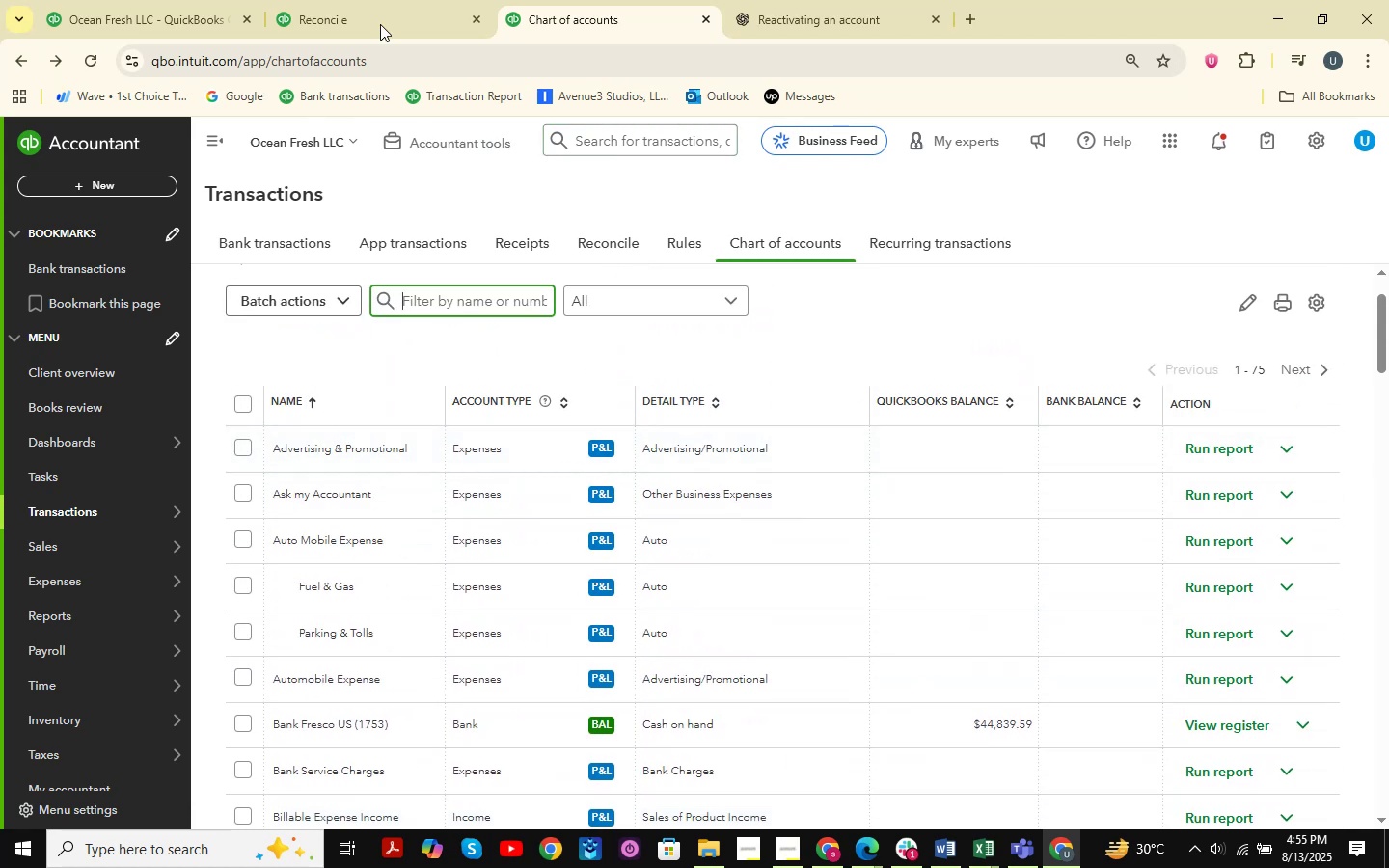 
double_click([560, 5])
 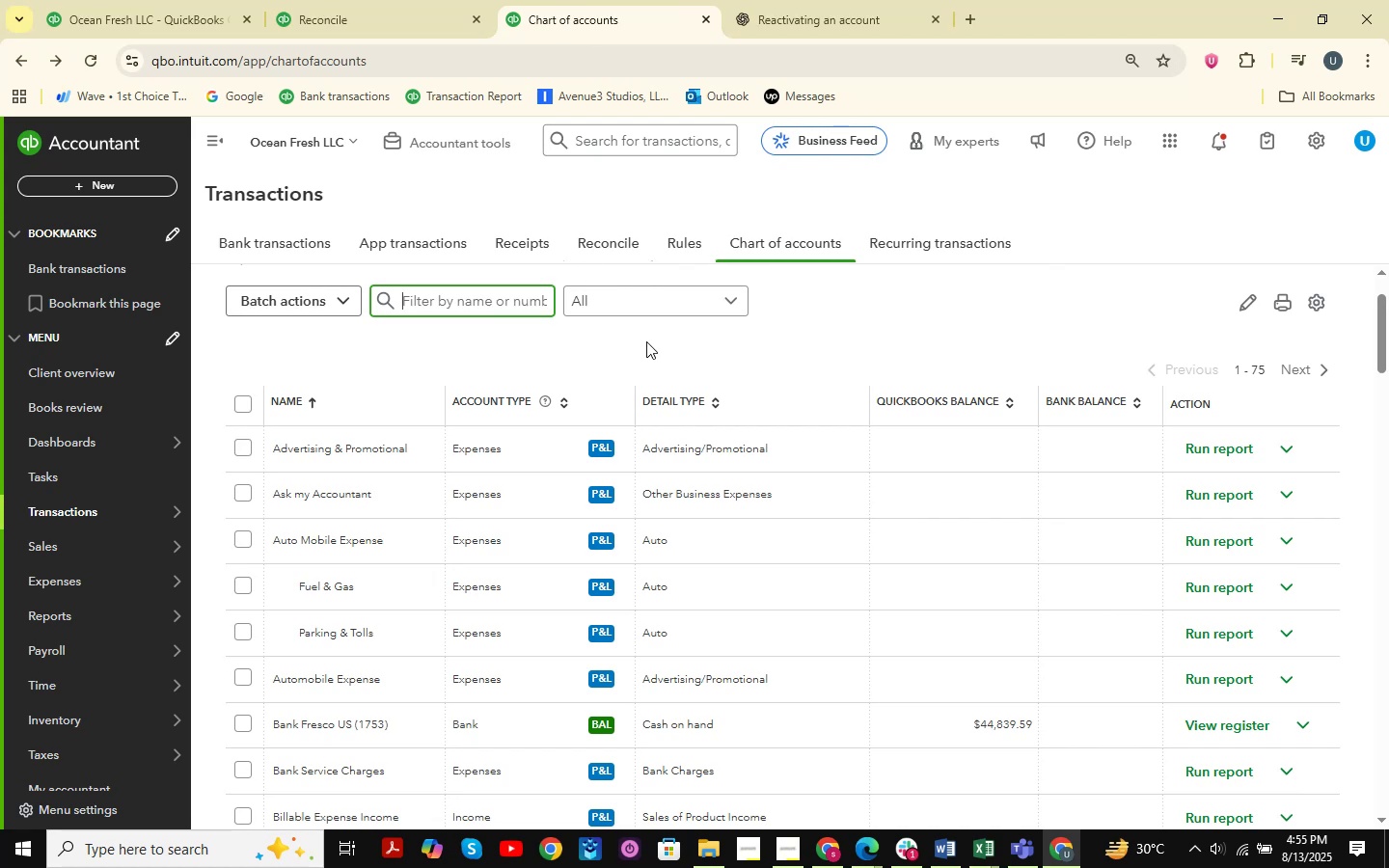 
left_click([162, 28])
 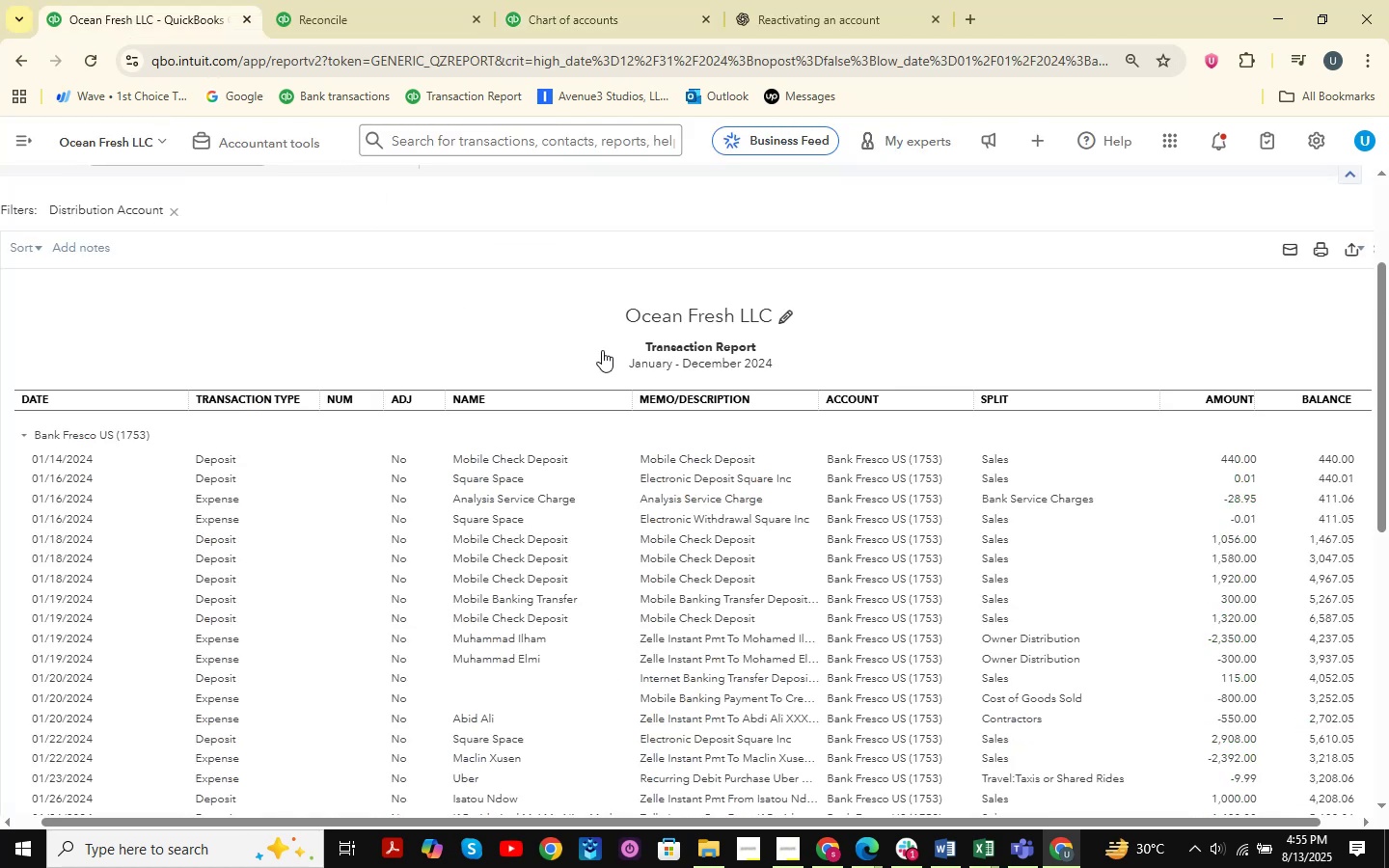 
left_click([556, 0])
 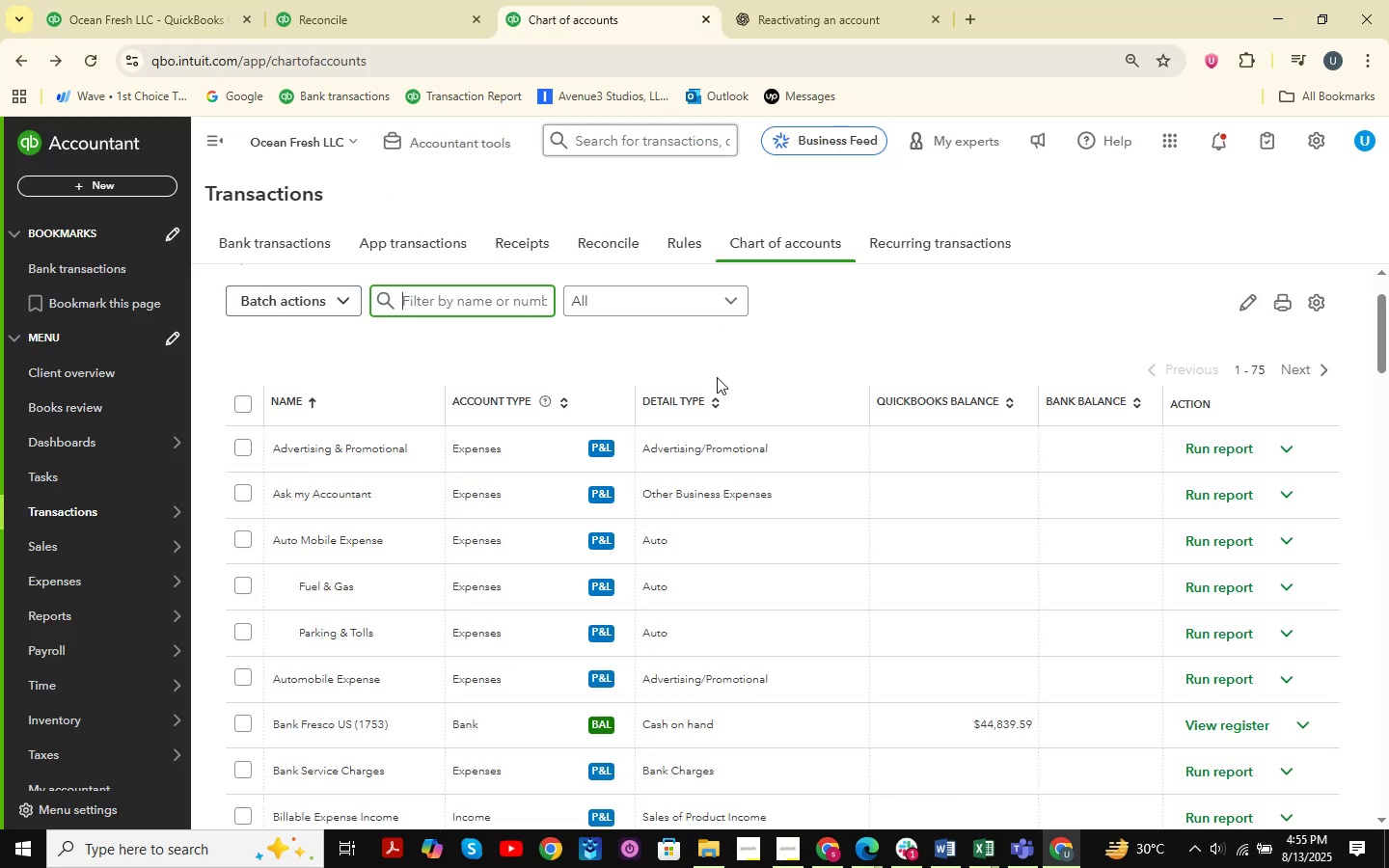 
scroll: coordinate [853, 394], scroll_direction: down, amount: 27.0
 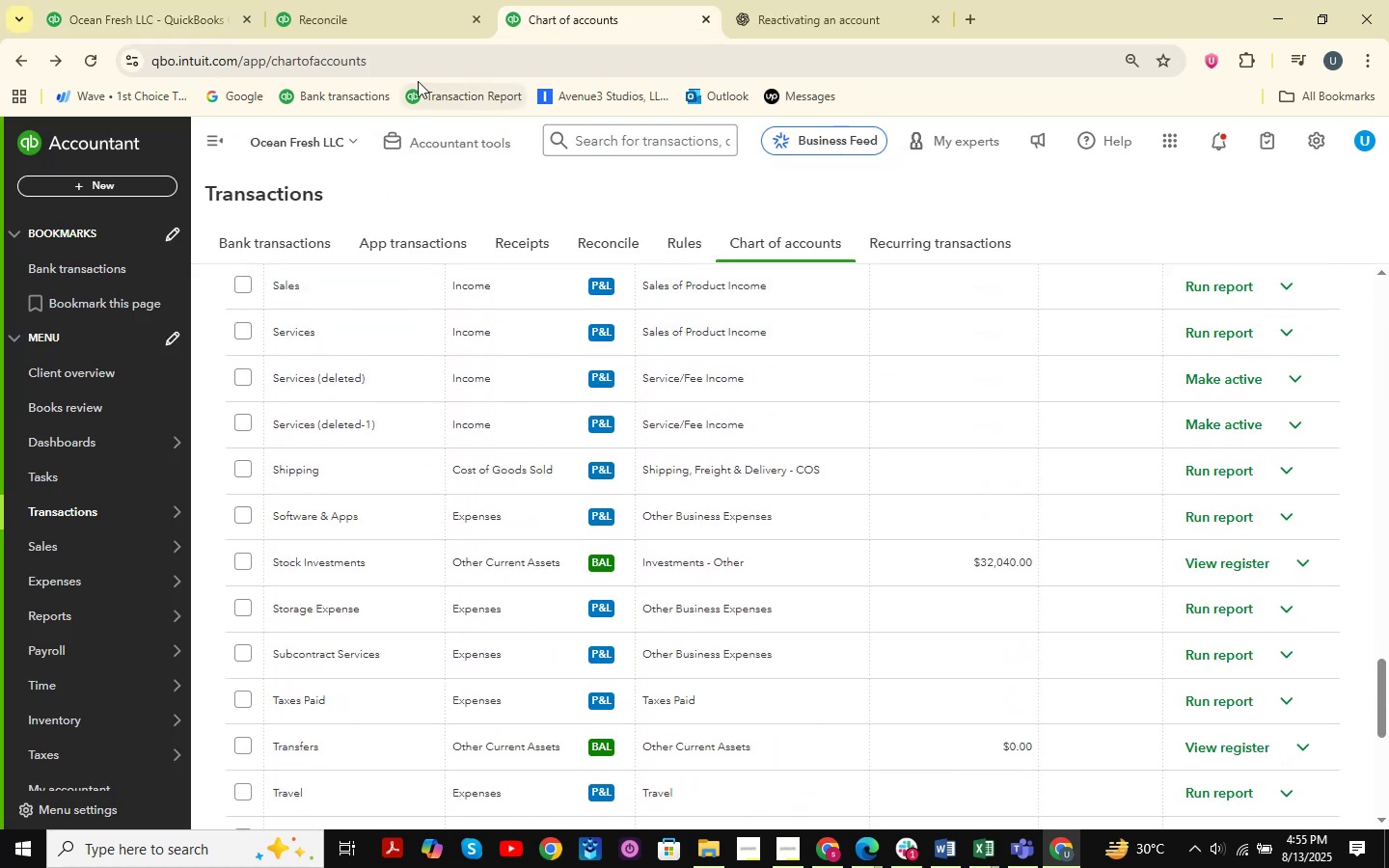 
left_click([1066, 855])
 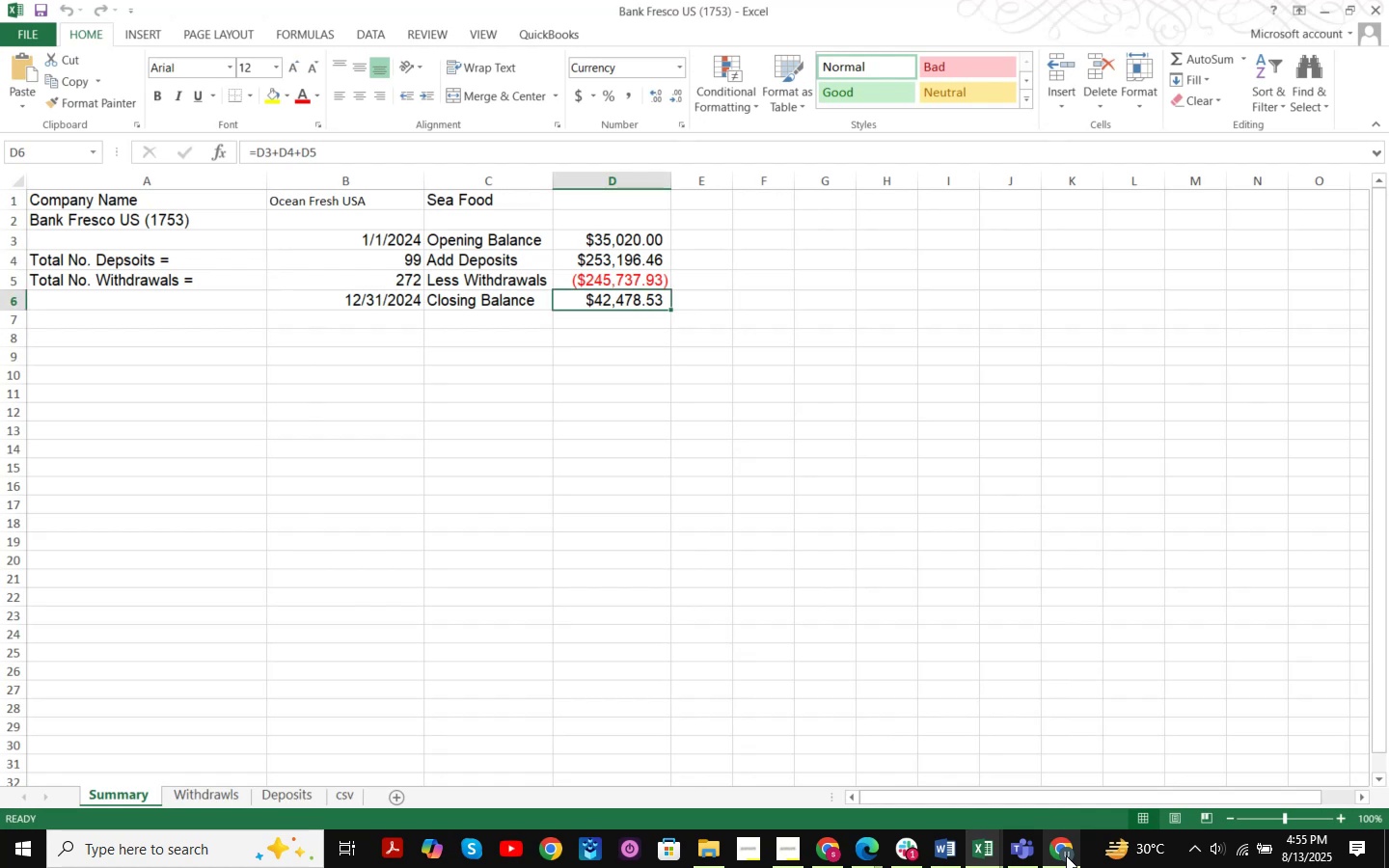 
left_click([1066, 855])
 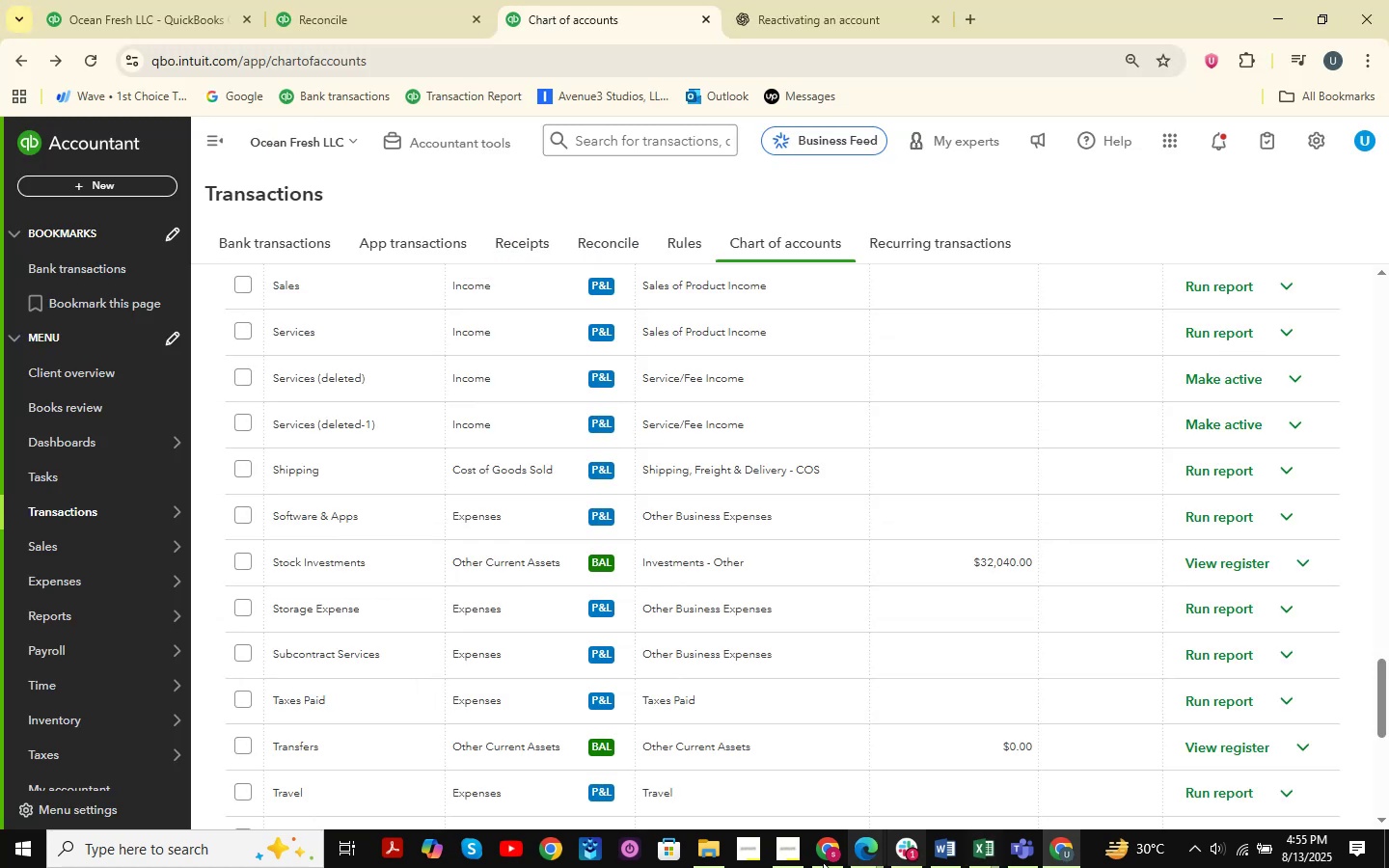 
left_click([693, 859])
 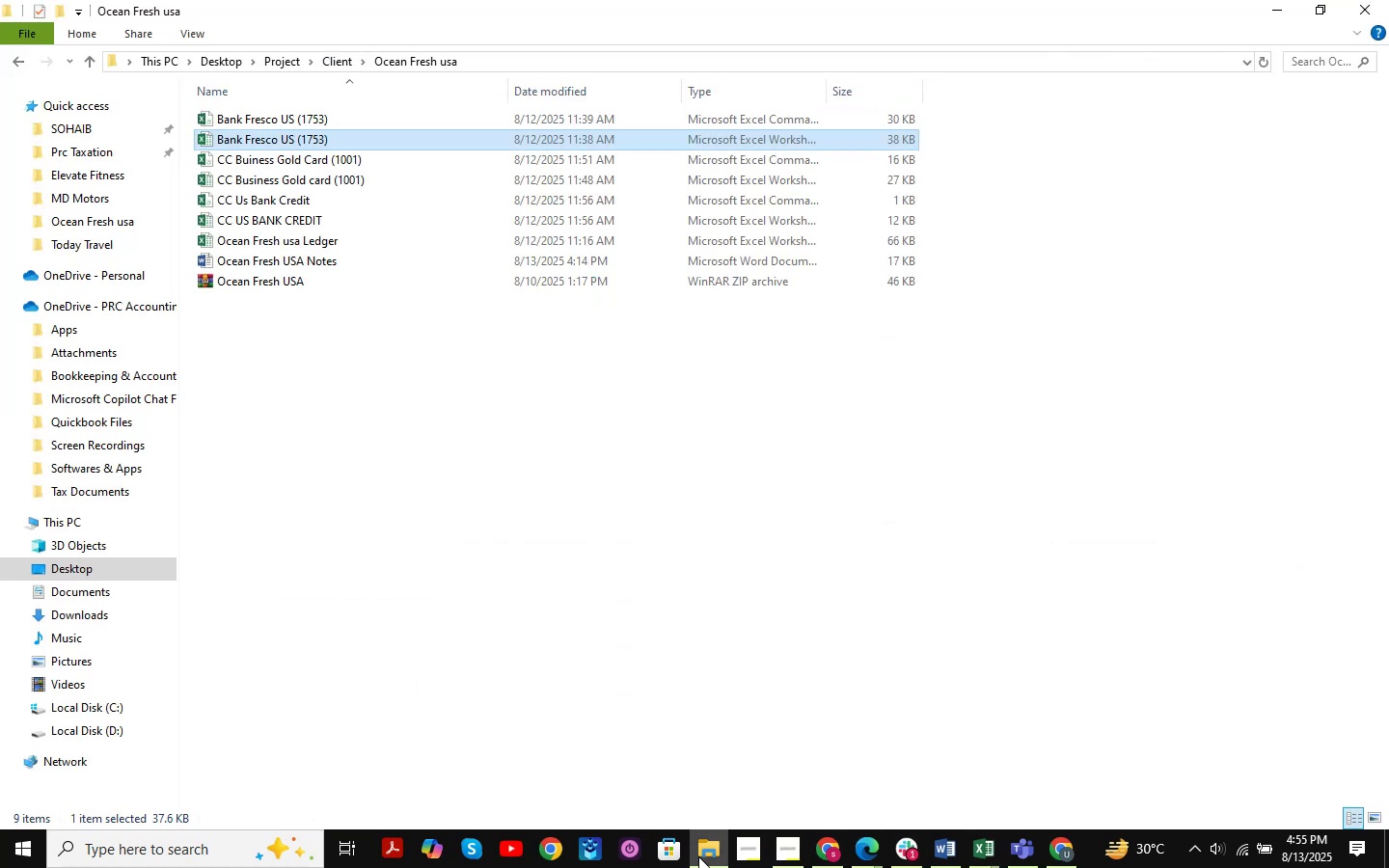 
left_click([712, 858])
 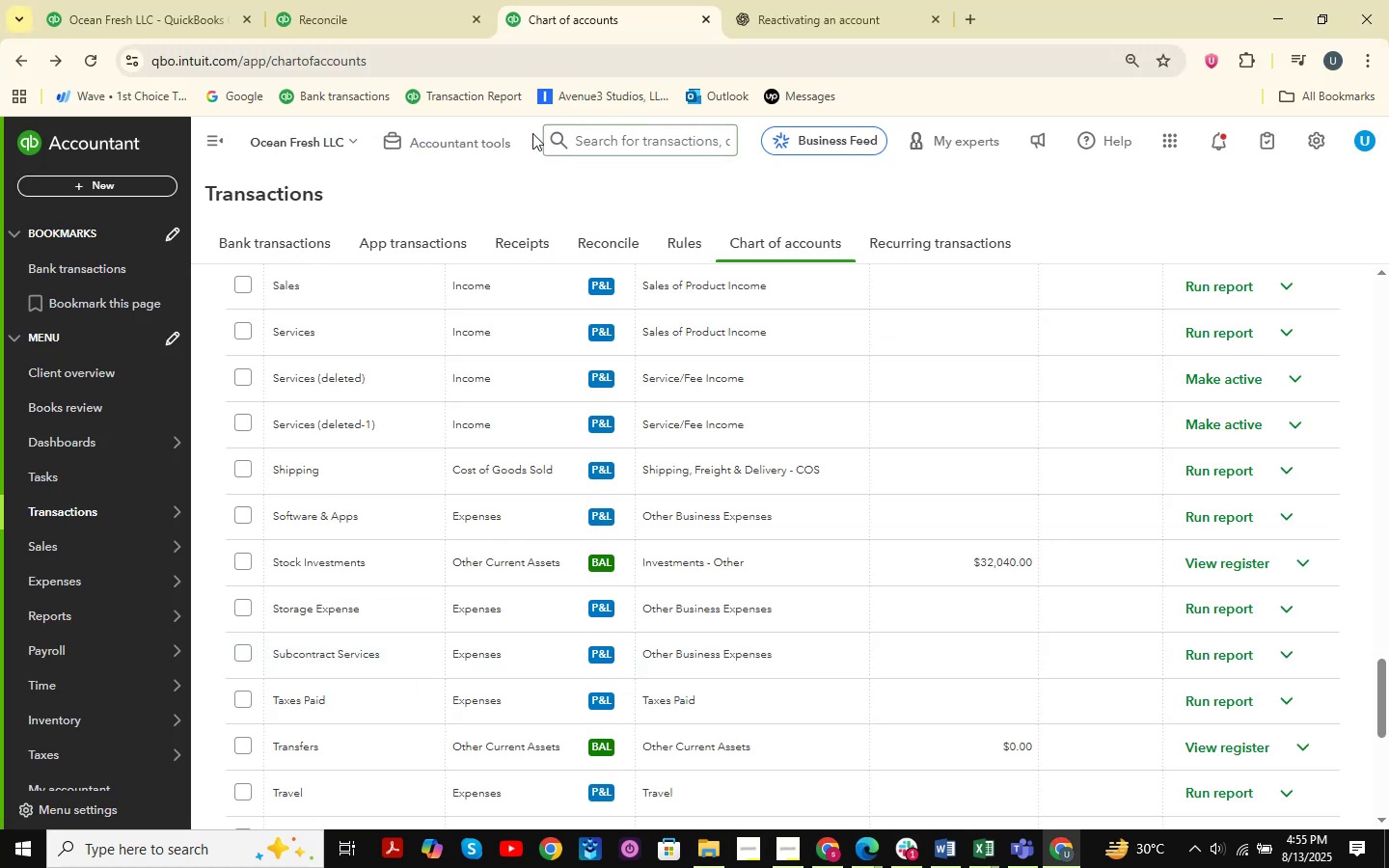 
left_click([393, 14])
 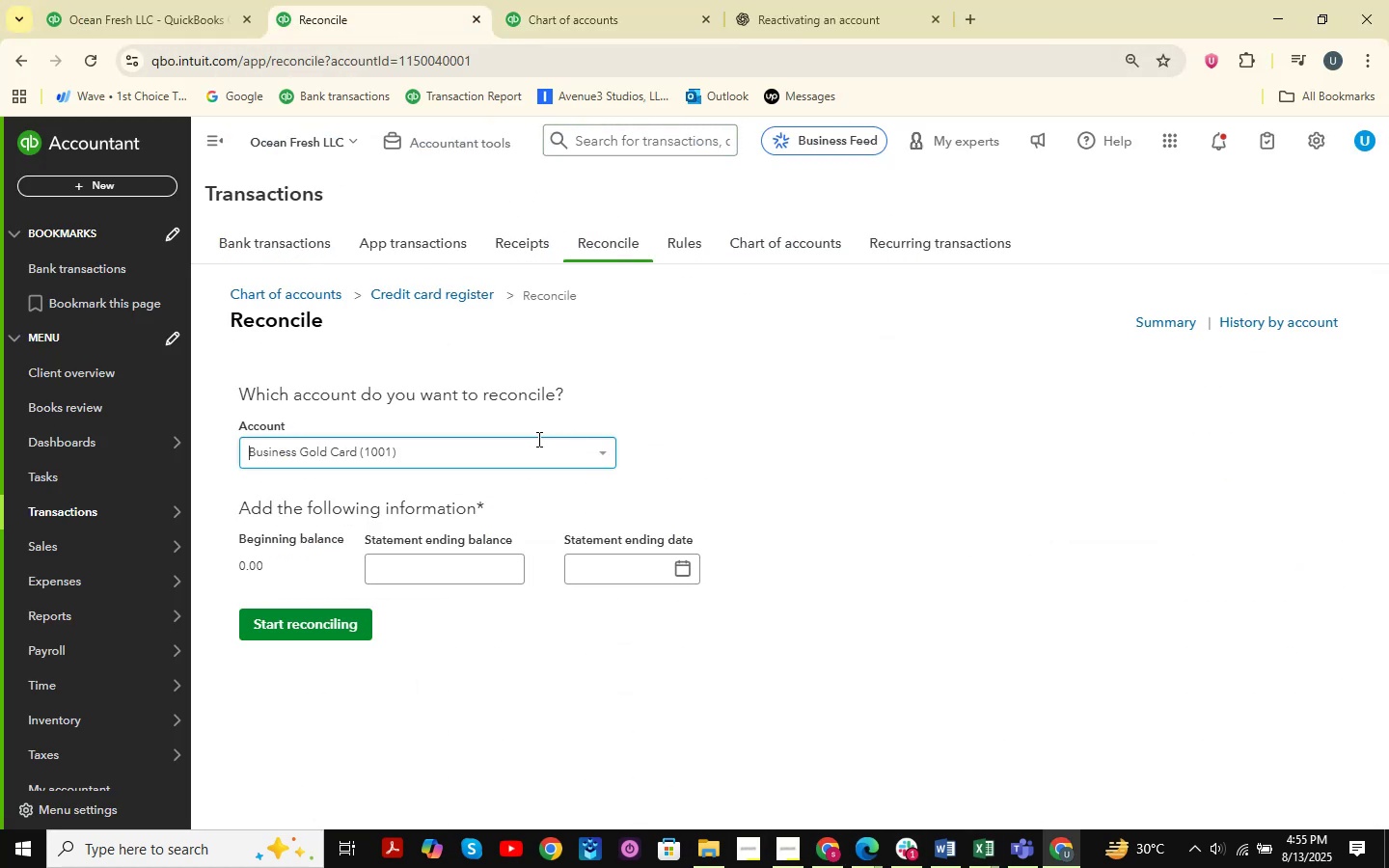 
left_click([571, 20])
 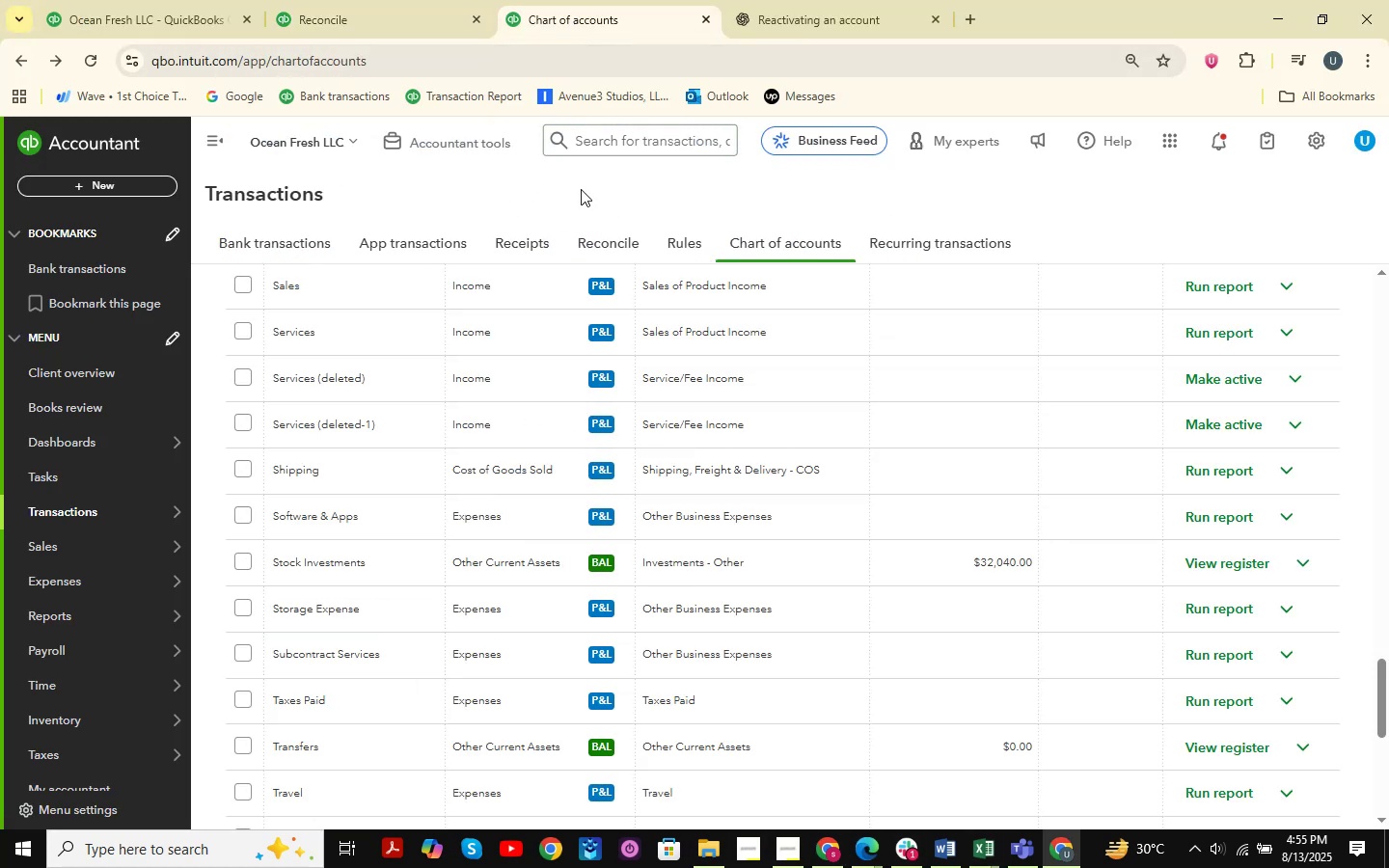 
scroll: coordinate [1388, 623], scroll_direction: up, amount: 12.0
 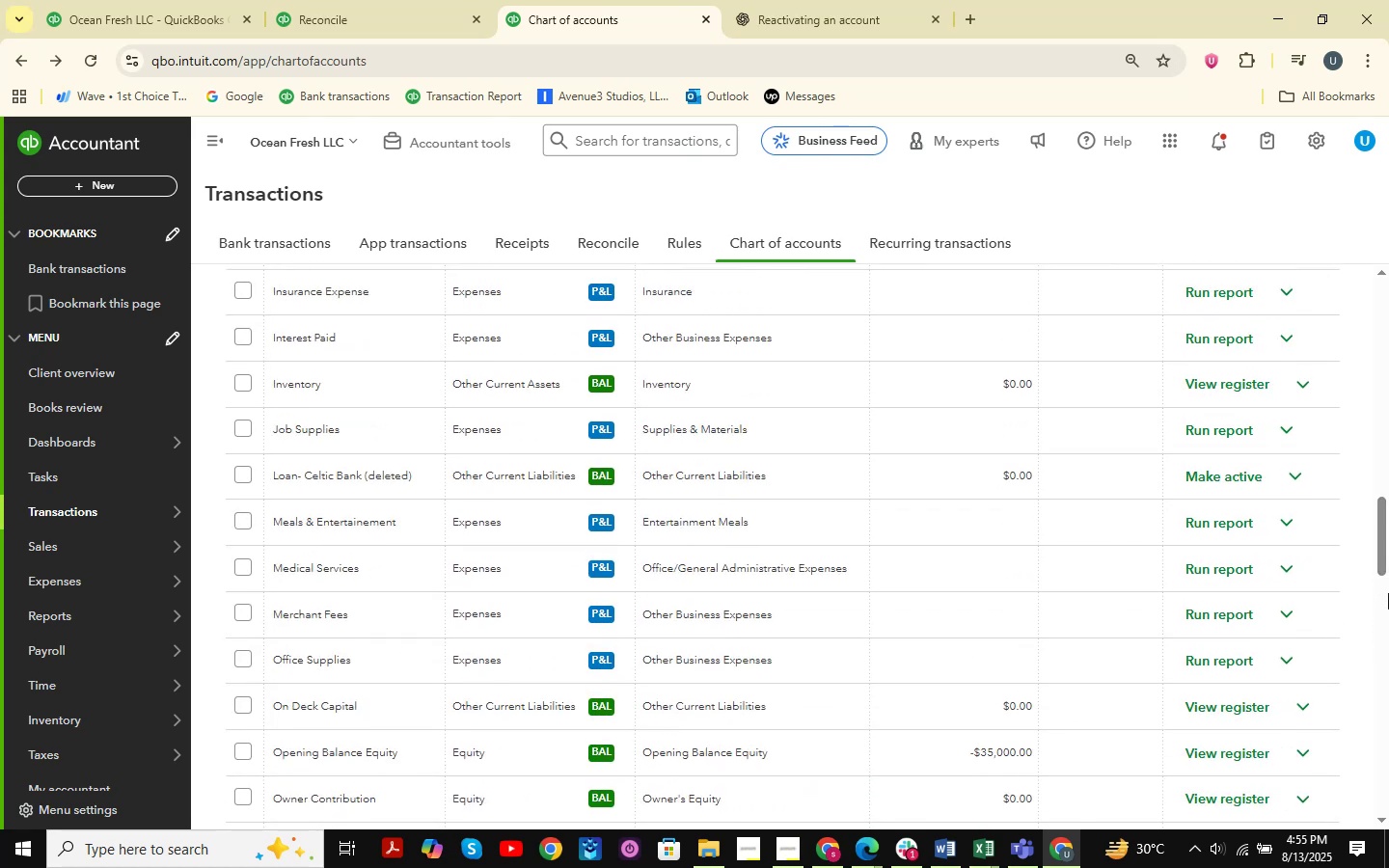 
left_click_drag(start_coordinate=[1388, 556], to_coordinate=[1388, 223])
 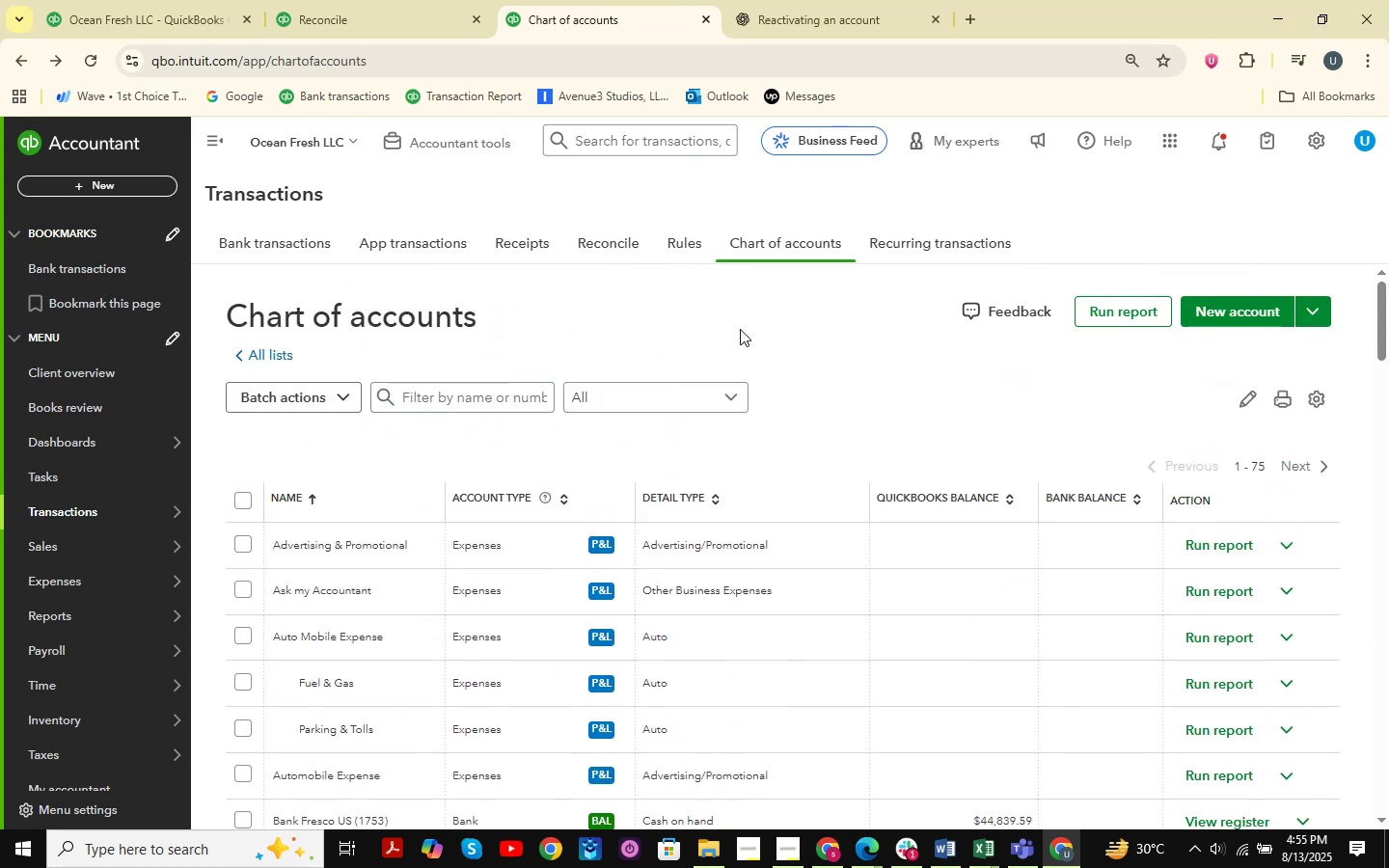 
double_click([118, 0])
 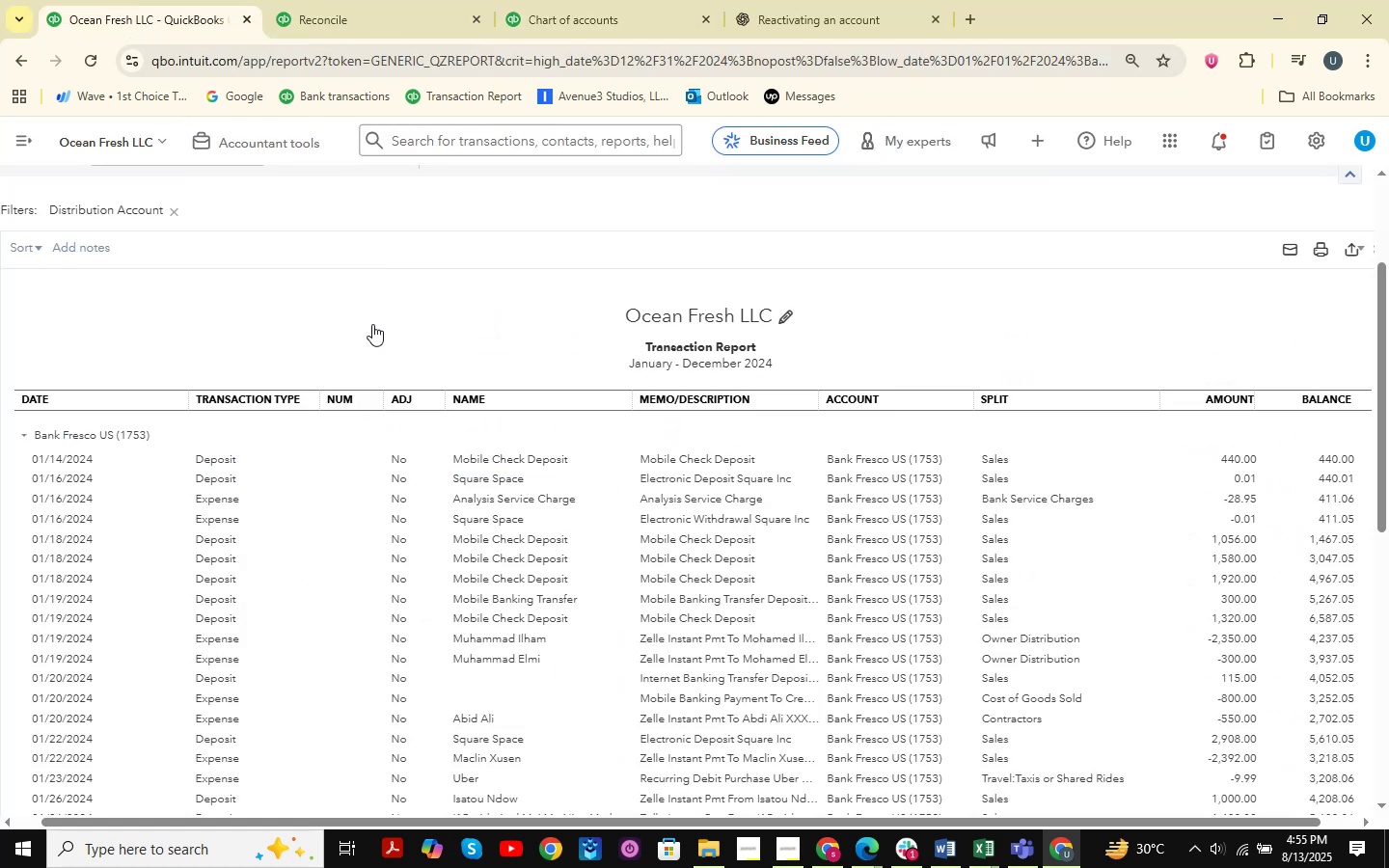 
left_click([543, 2])
 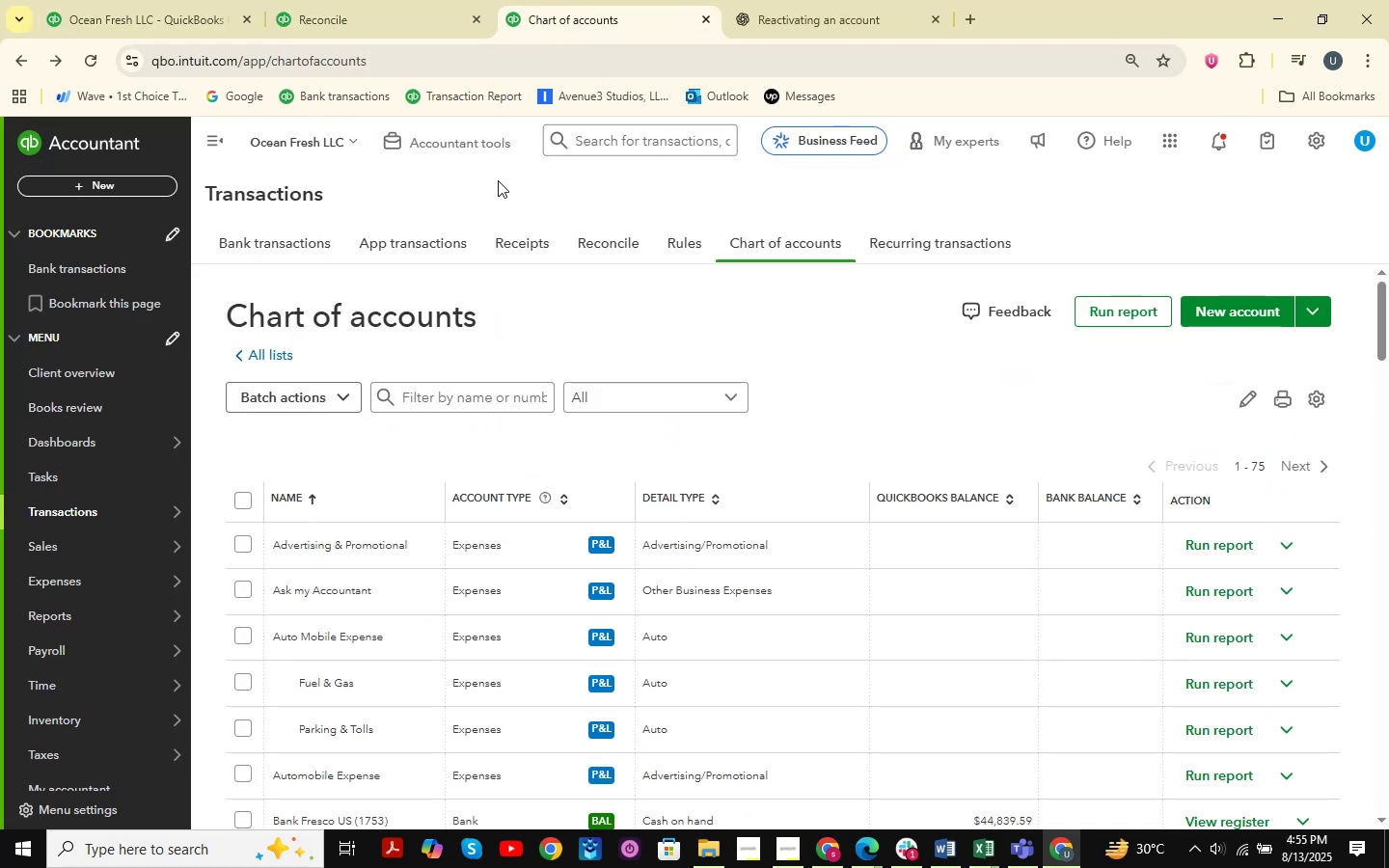 
left_click([391, 10])
 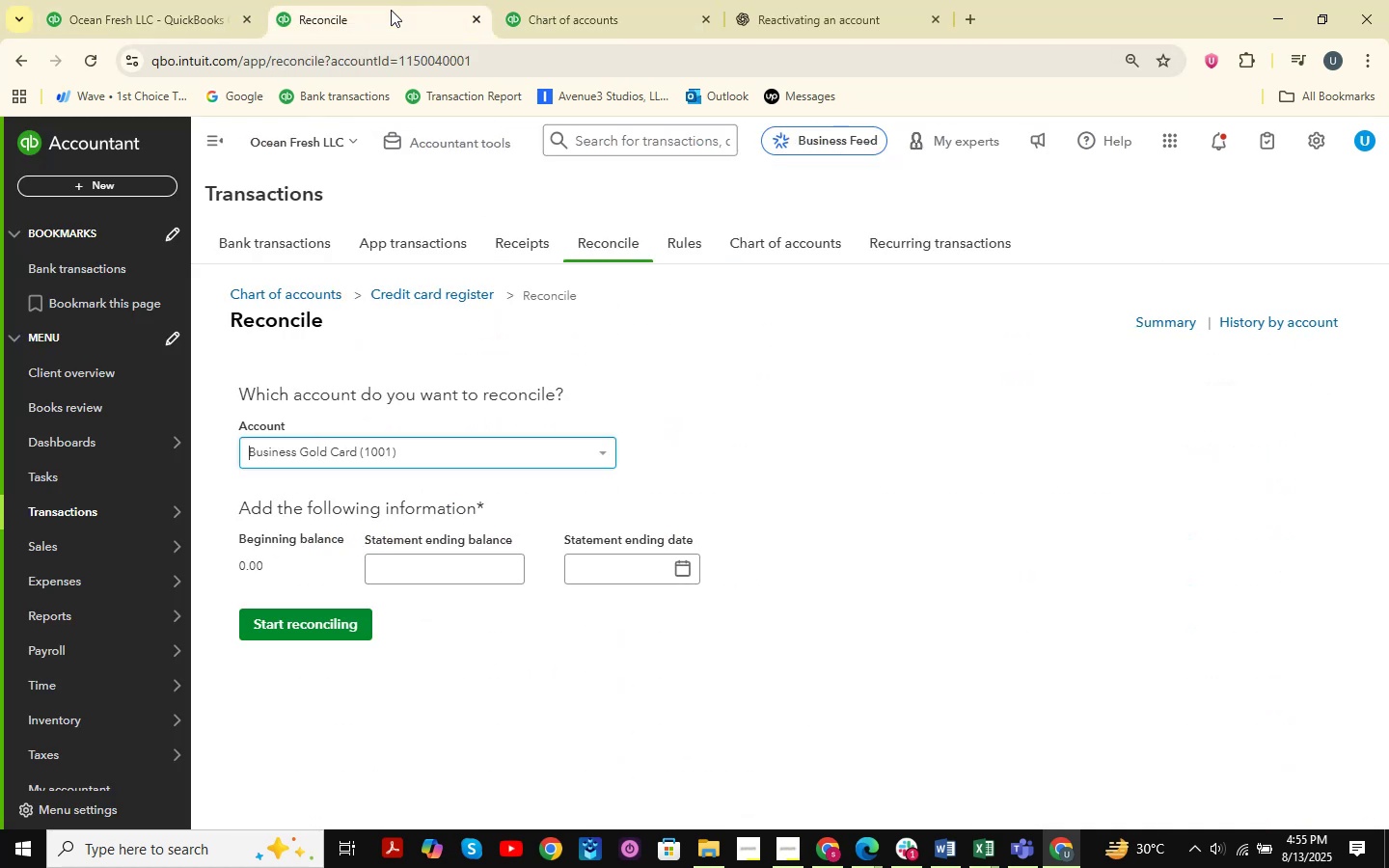 
left_click([532, 4])
 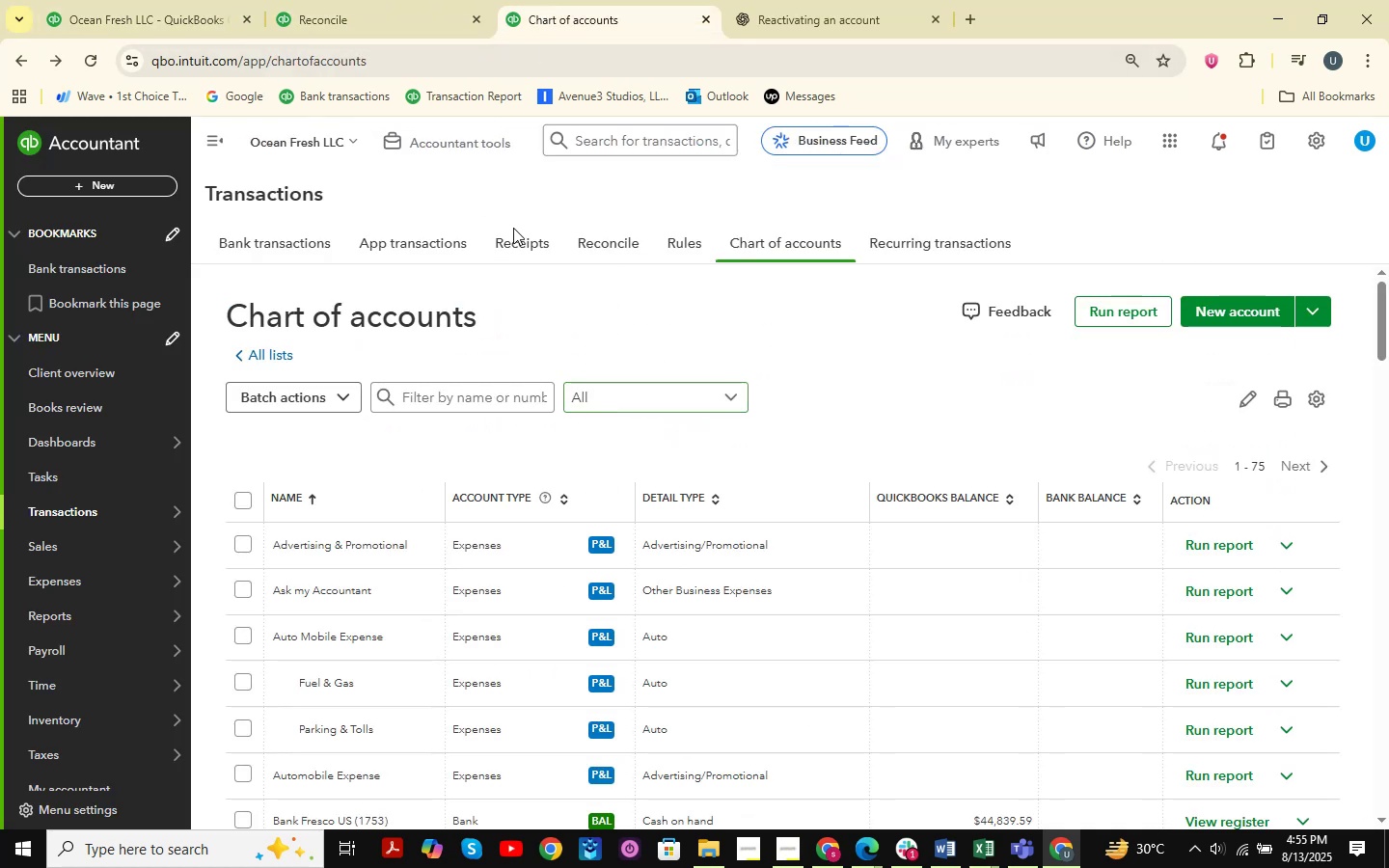 
double_click([156, 0])
 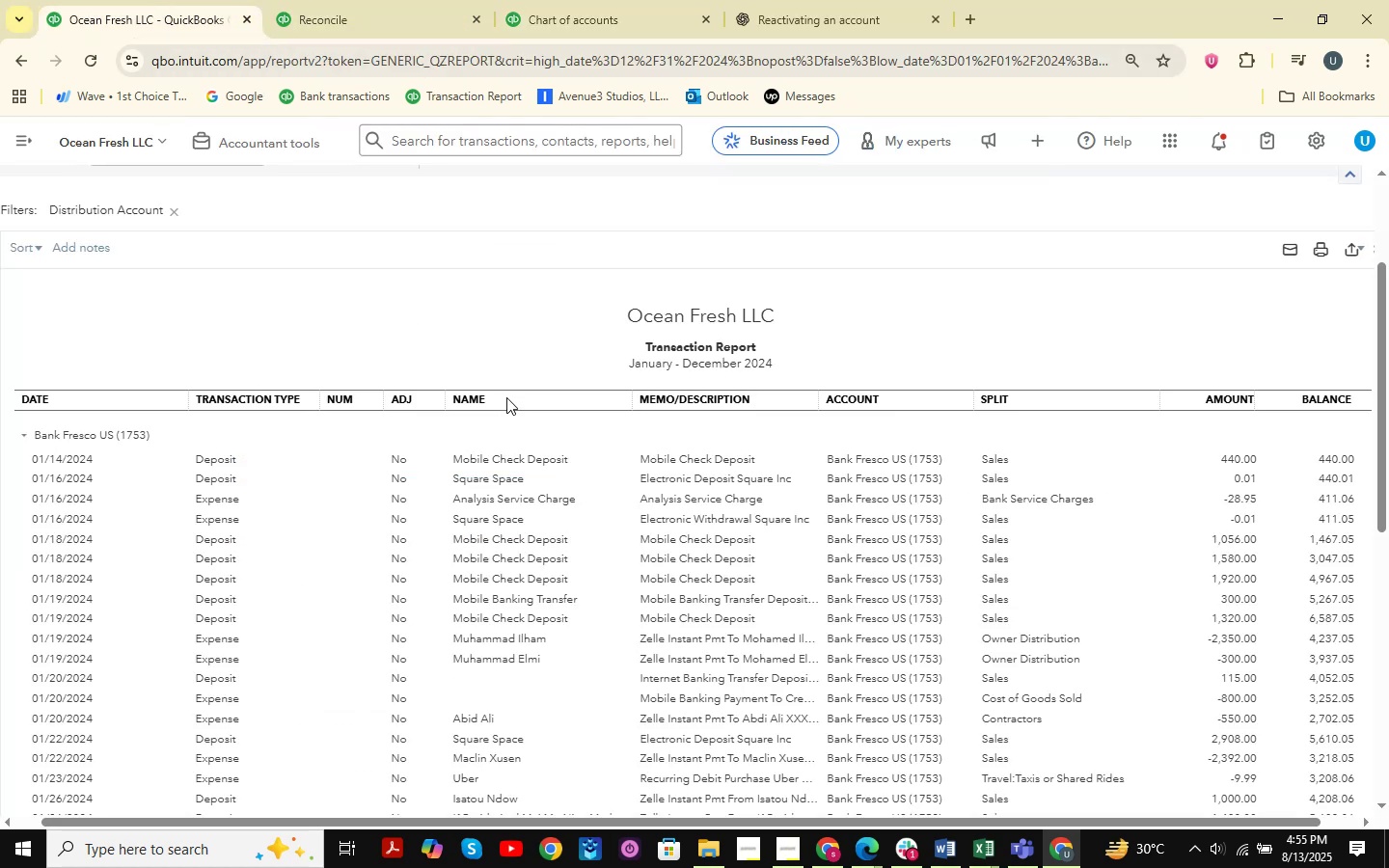 
scroll: coordinate [1224, 574], scroll_direction: down, amount: 89.0
 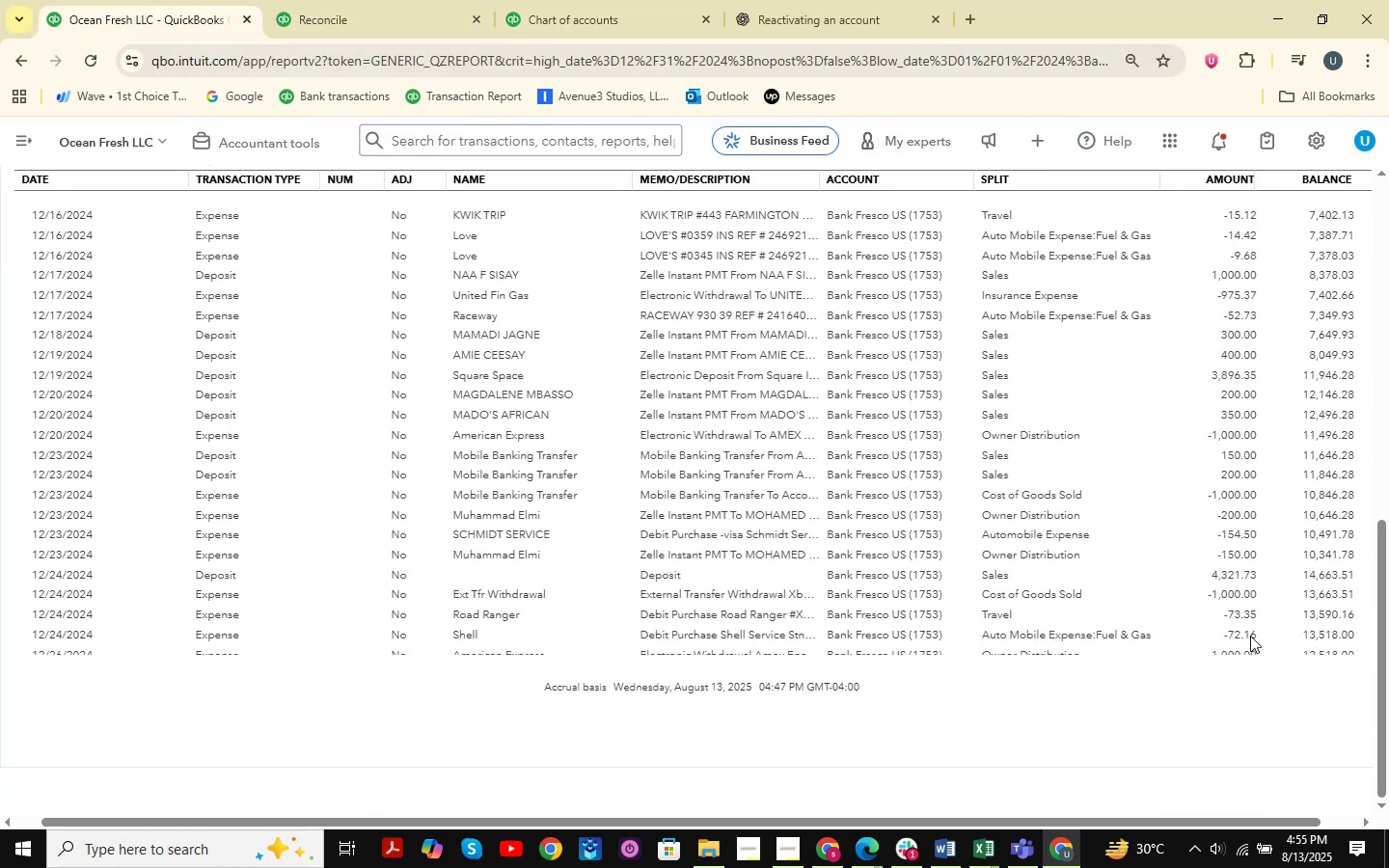 
scroll: coordinate [1126, 580], scroll_direction: up, amount: 79.0
 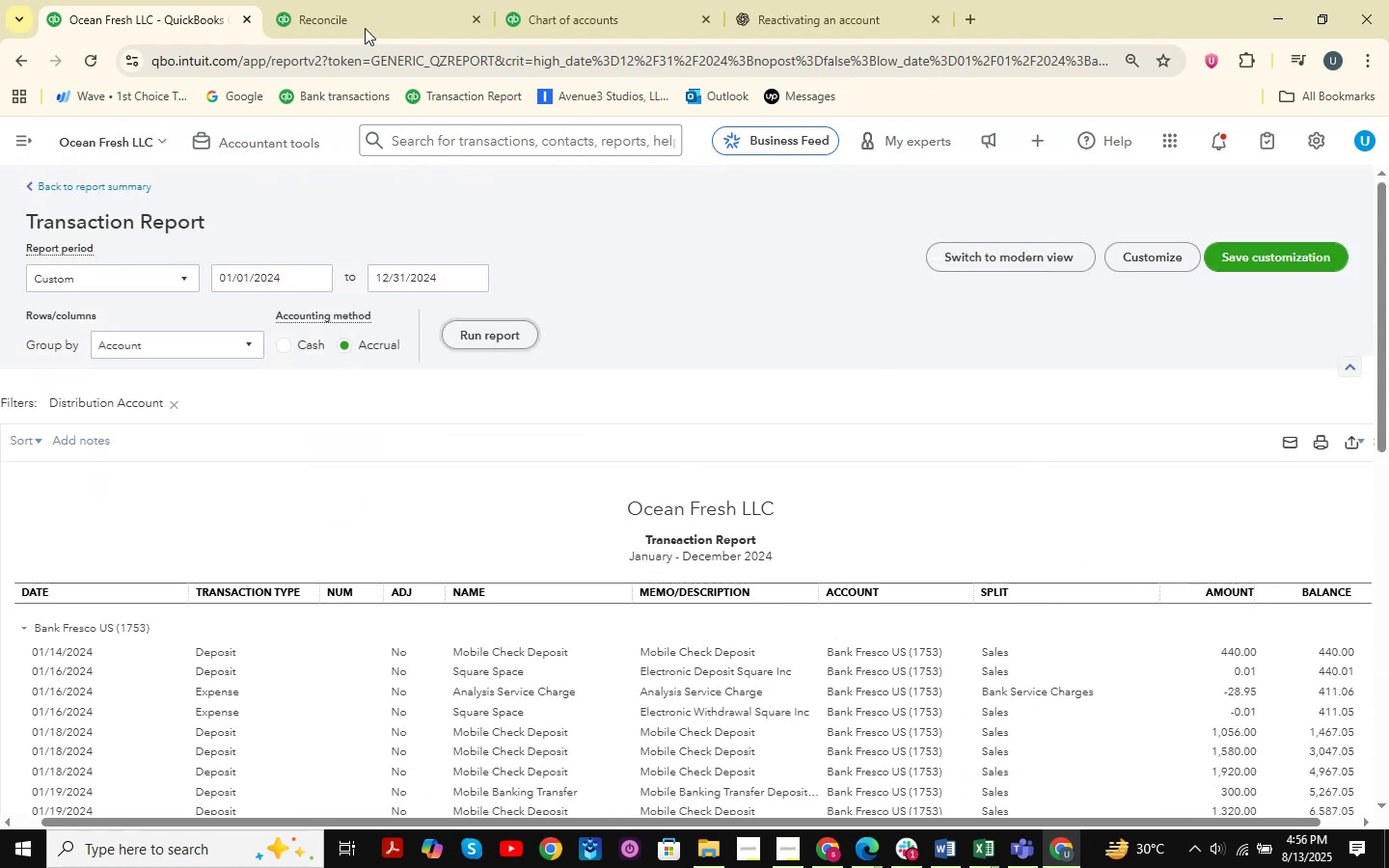 
left_click([286, 0])
 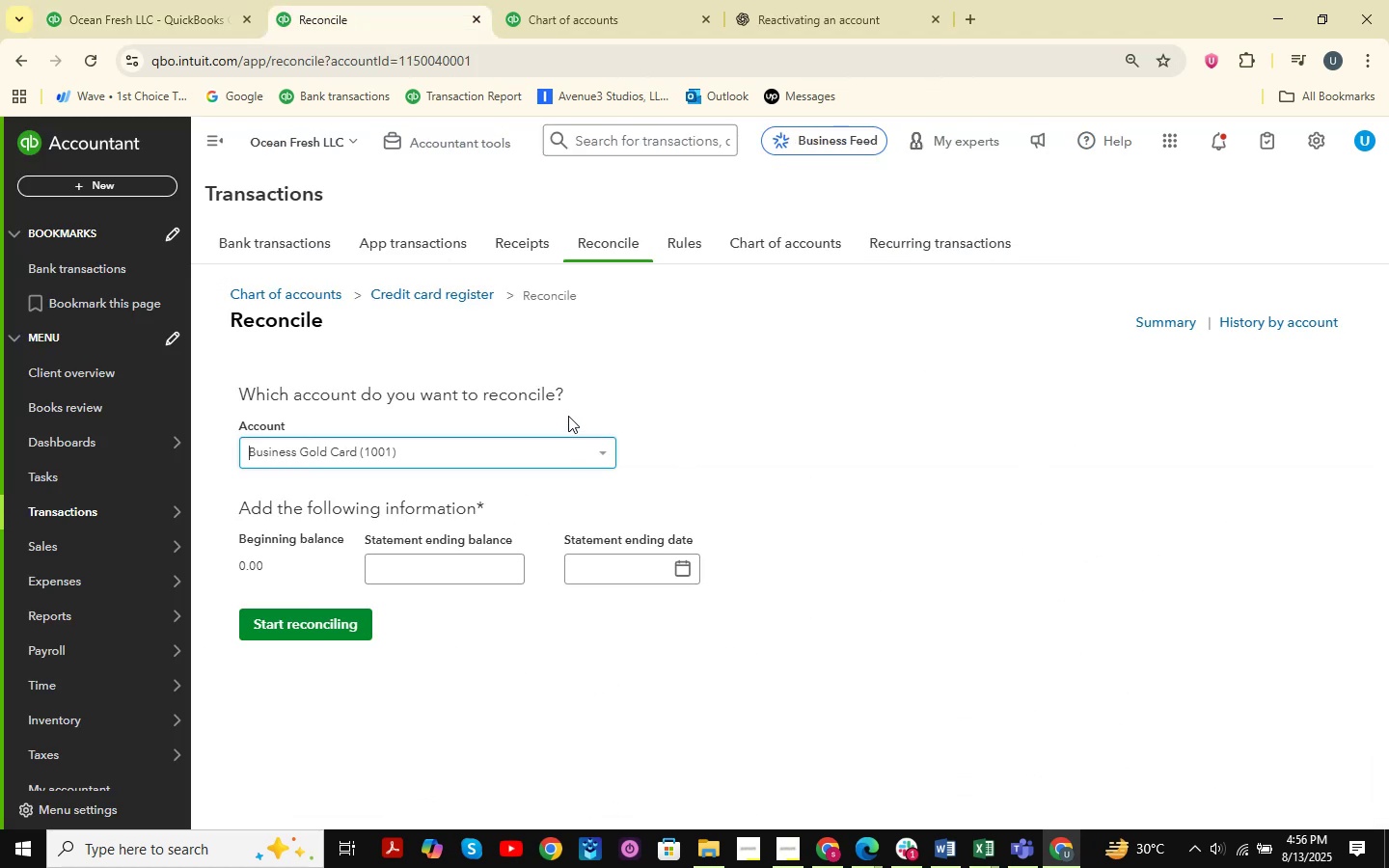 
left_click([586, 450])
 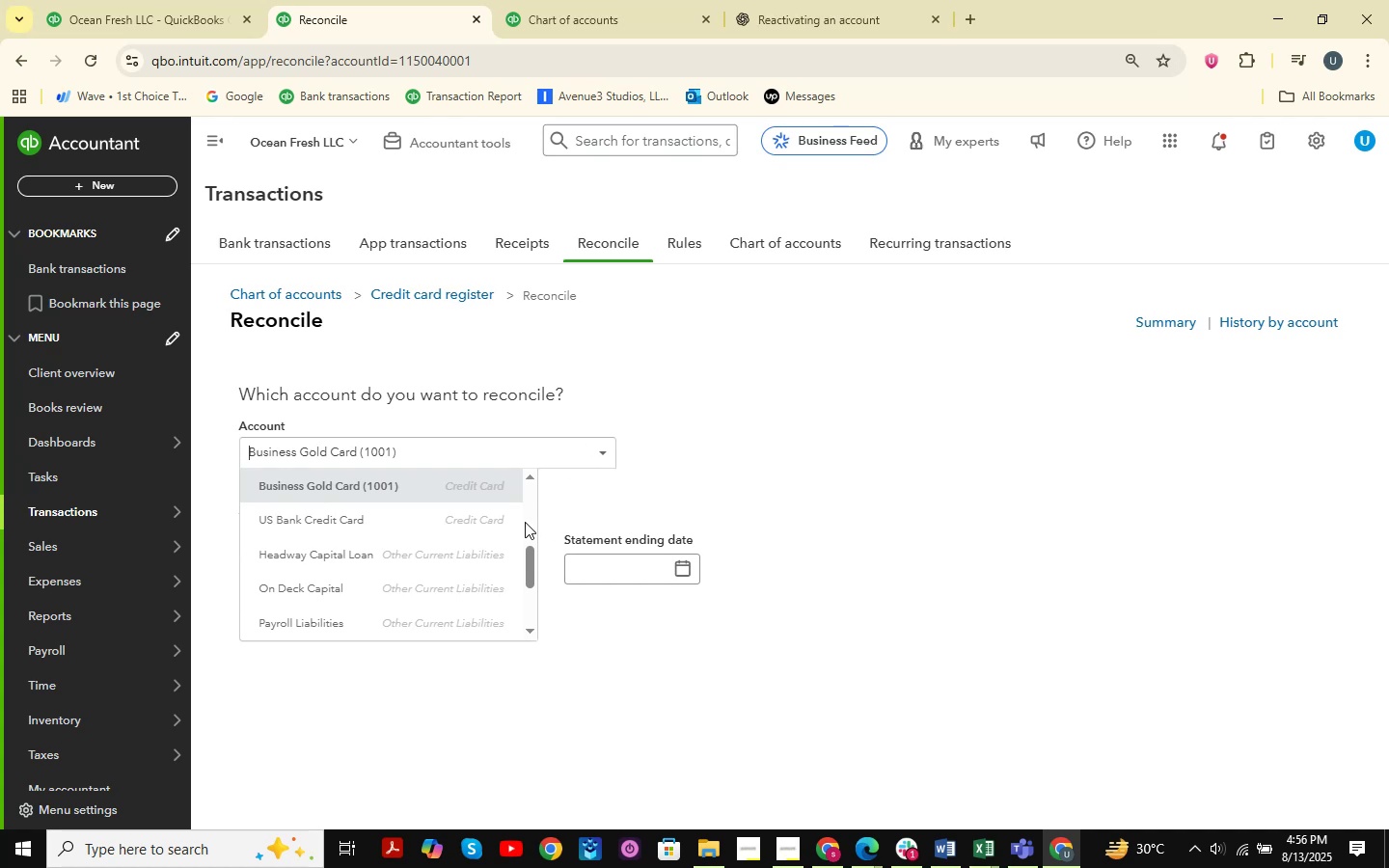 
left_click([462, 532])
 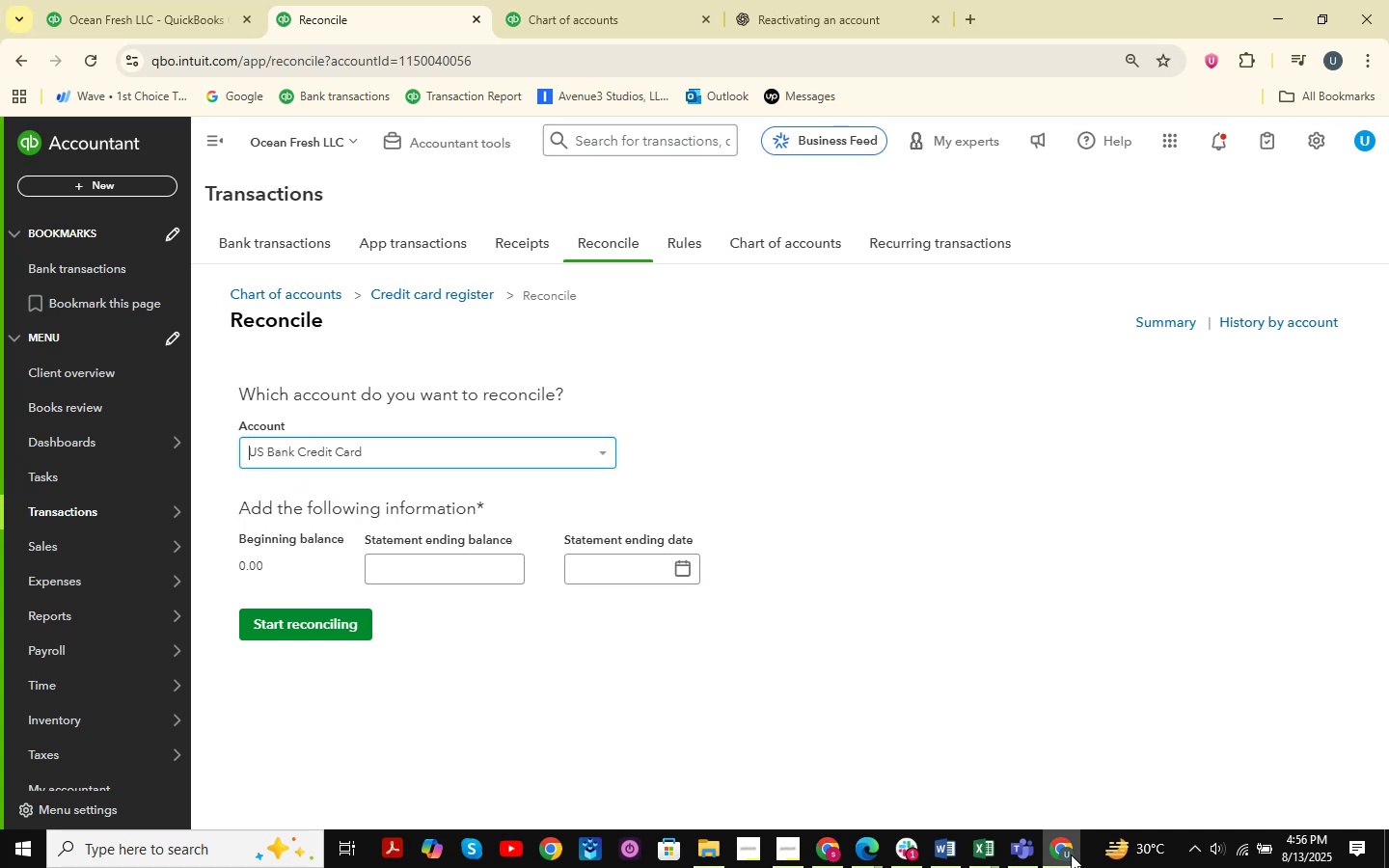 
left_click([988, 847])
 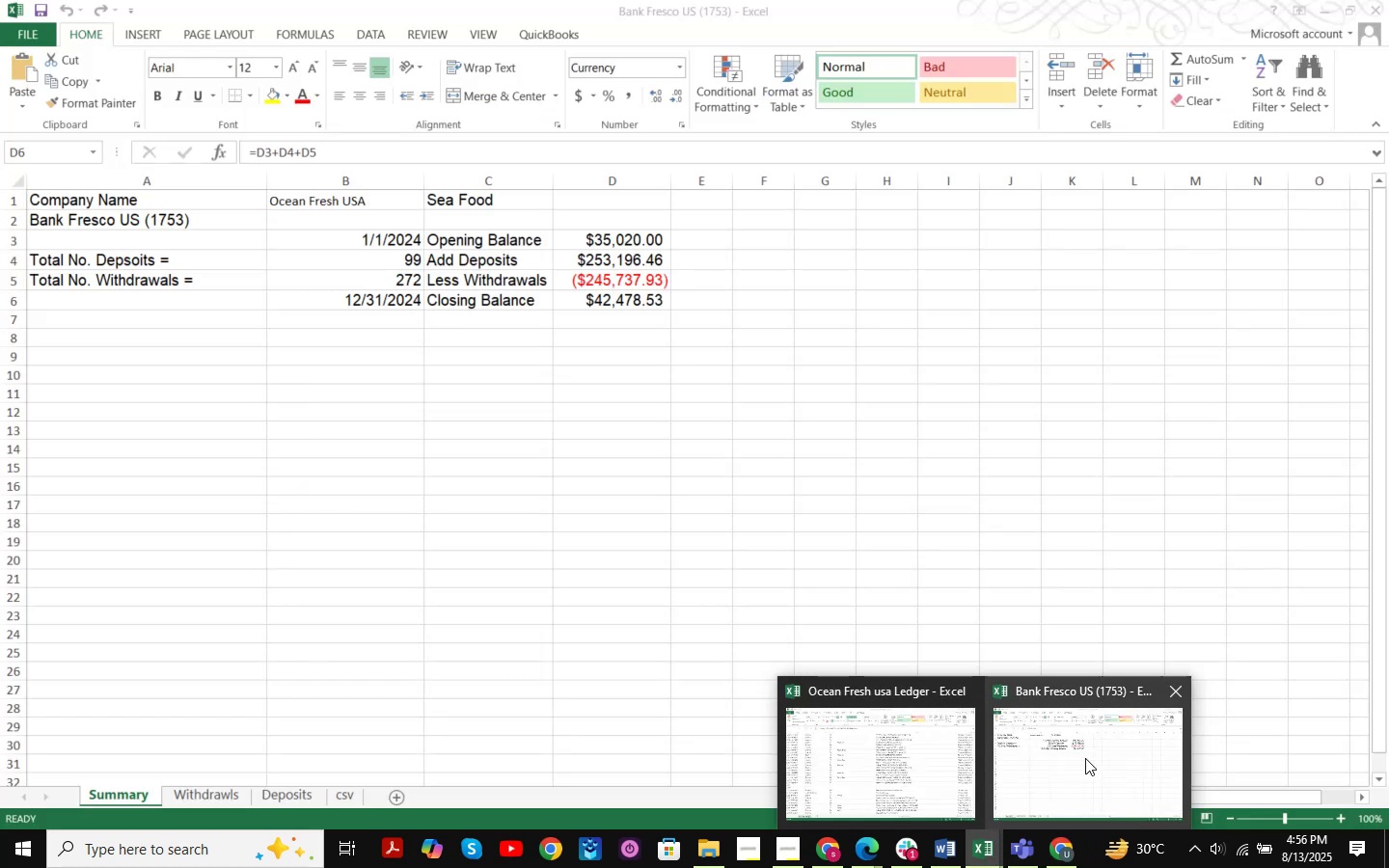 
left_click([1085, 758])
 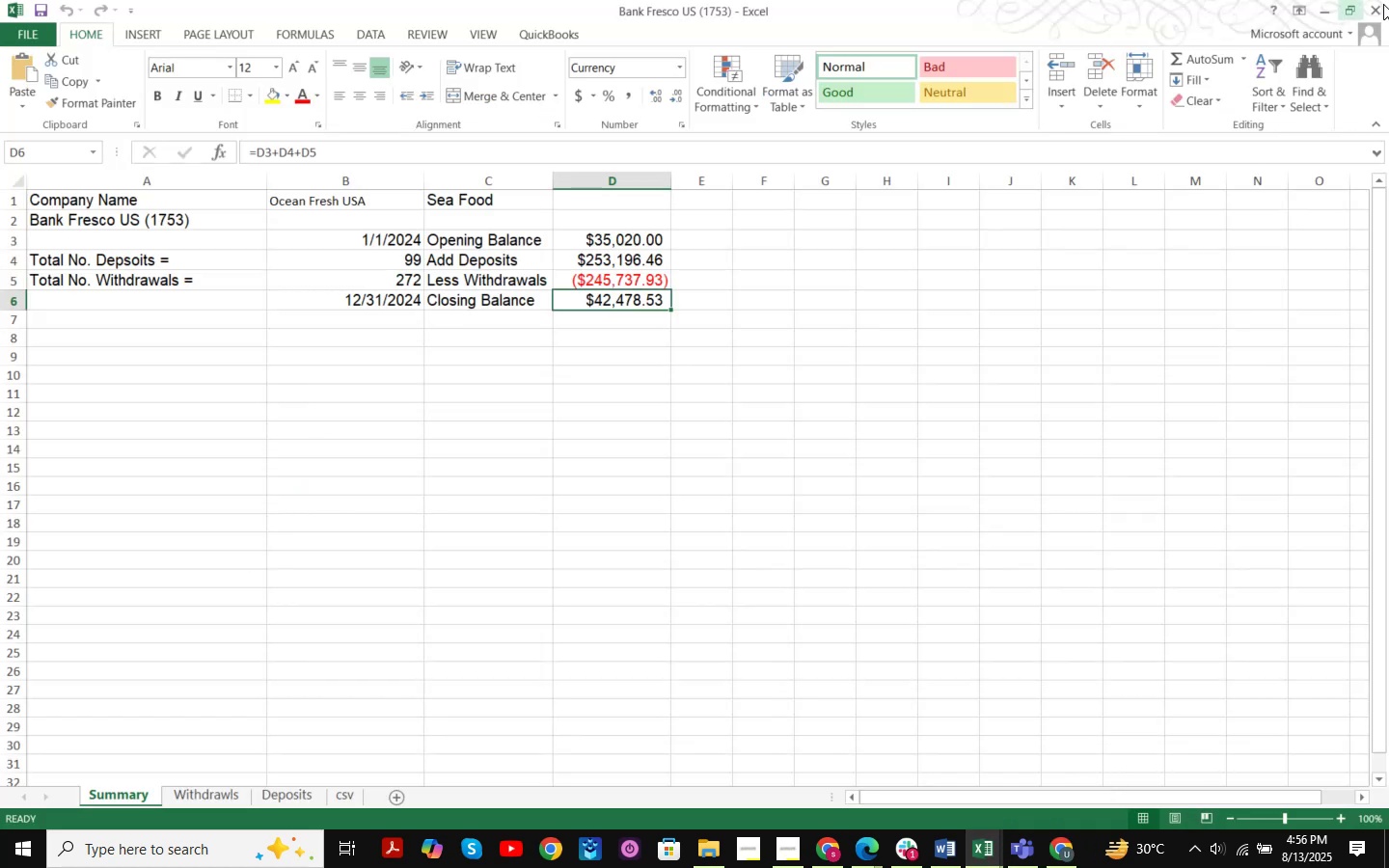 
left_click([1374, 15])
 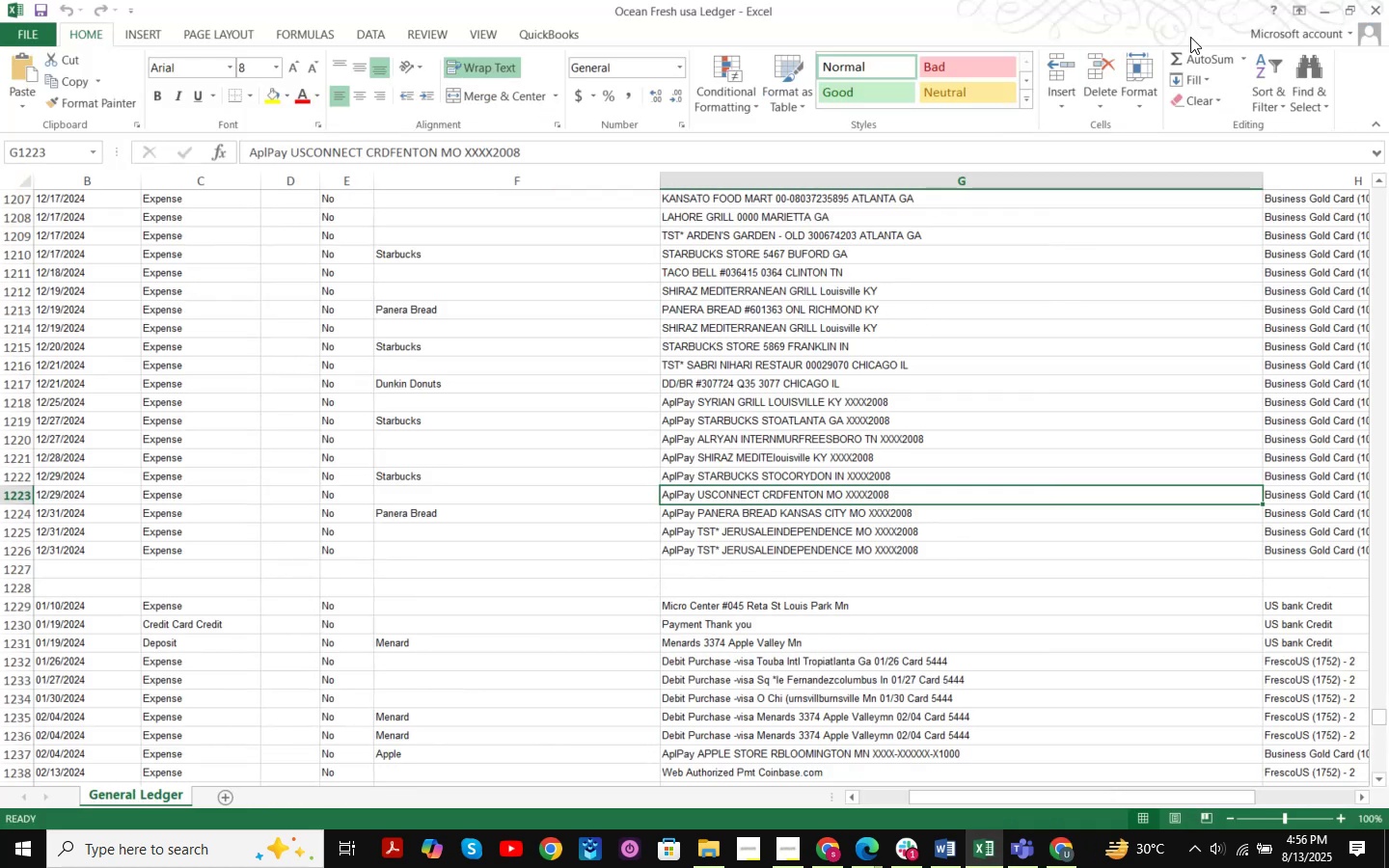 
left_click([1330, 14])
 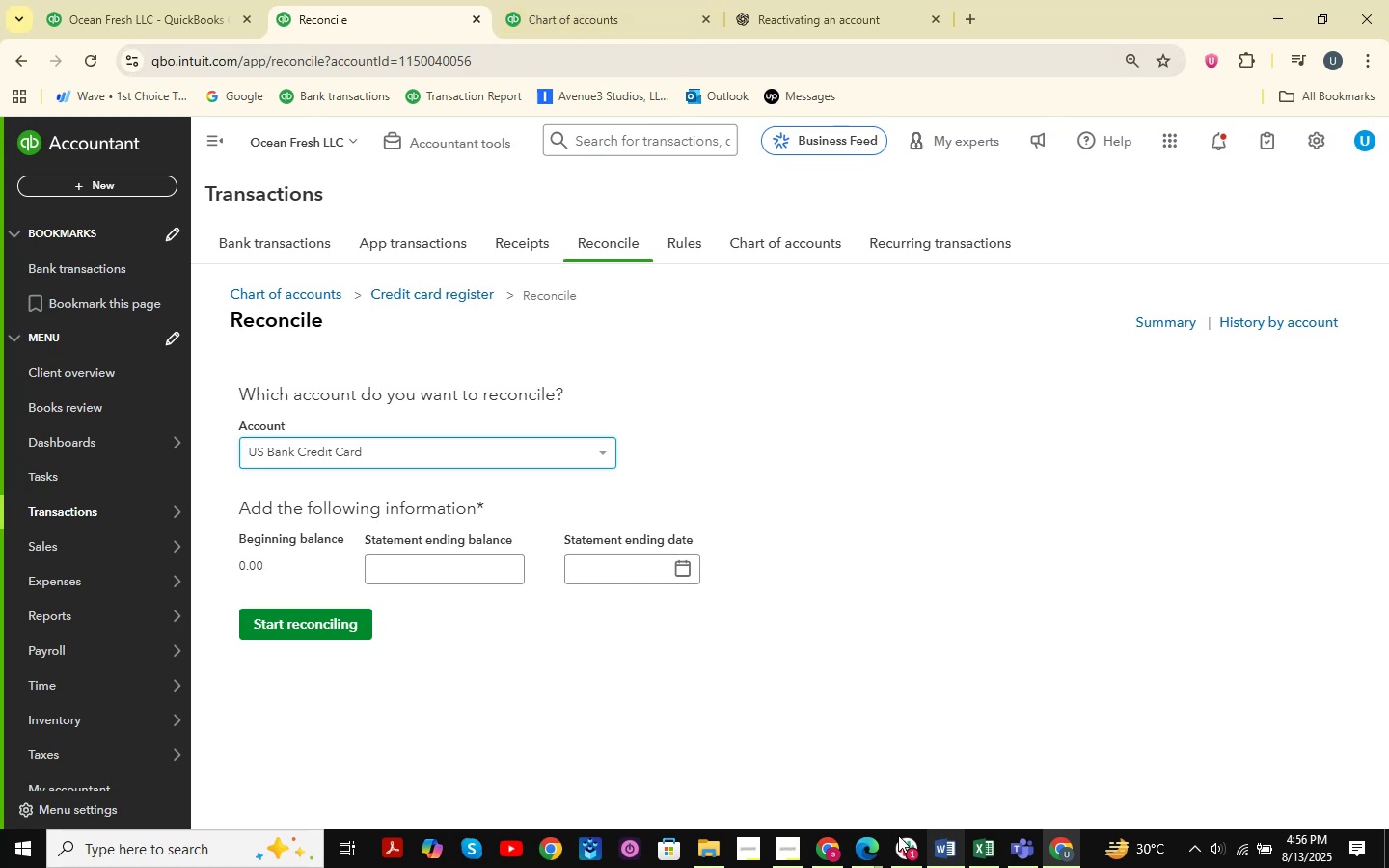 
double_click([785, 771])
 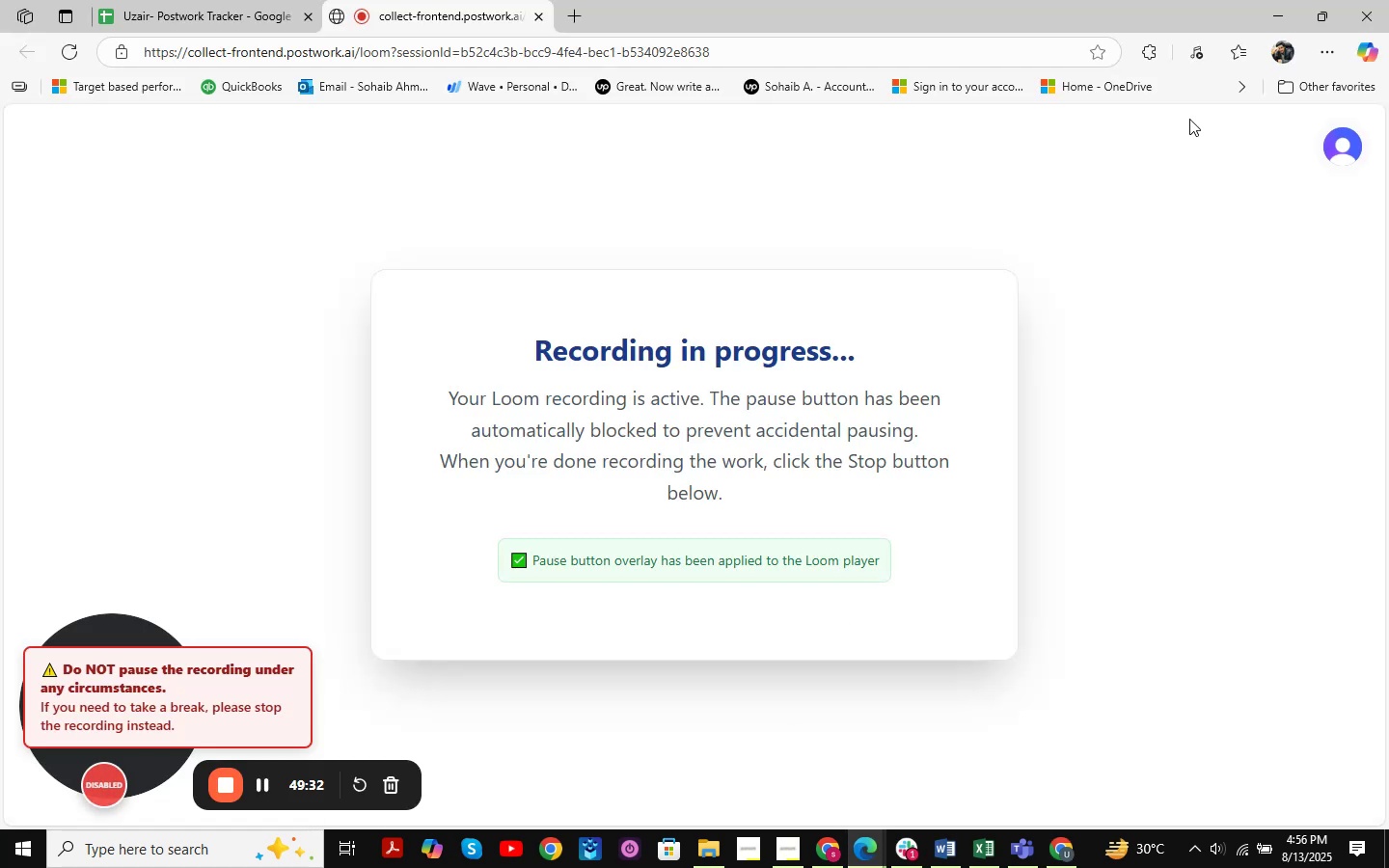 
left_click([1281, 13])
 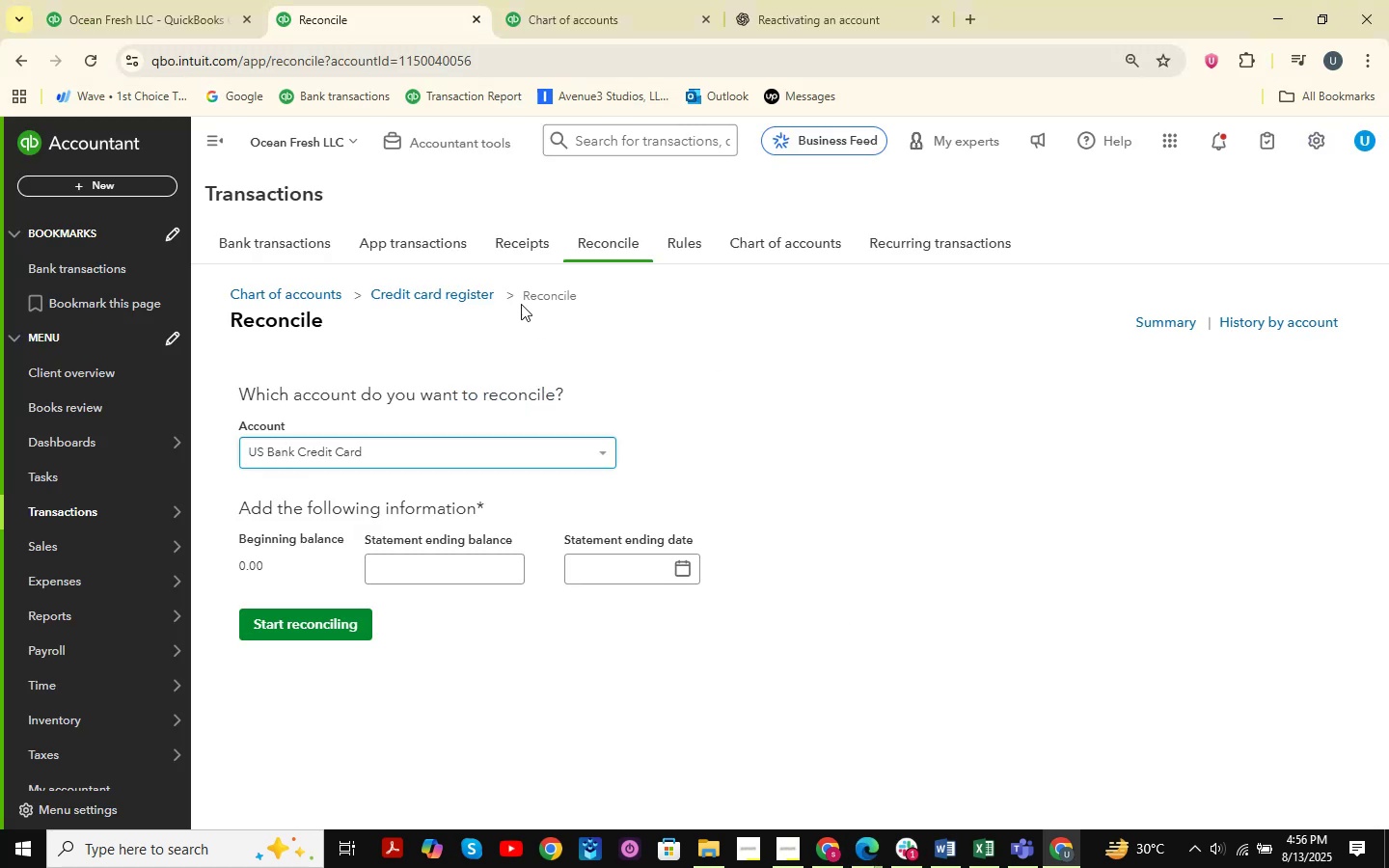 
left_click([561, 13])
 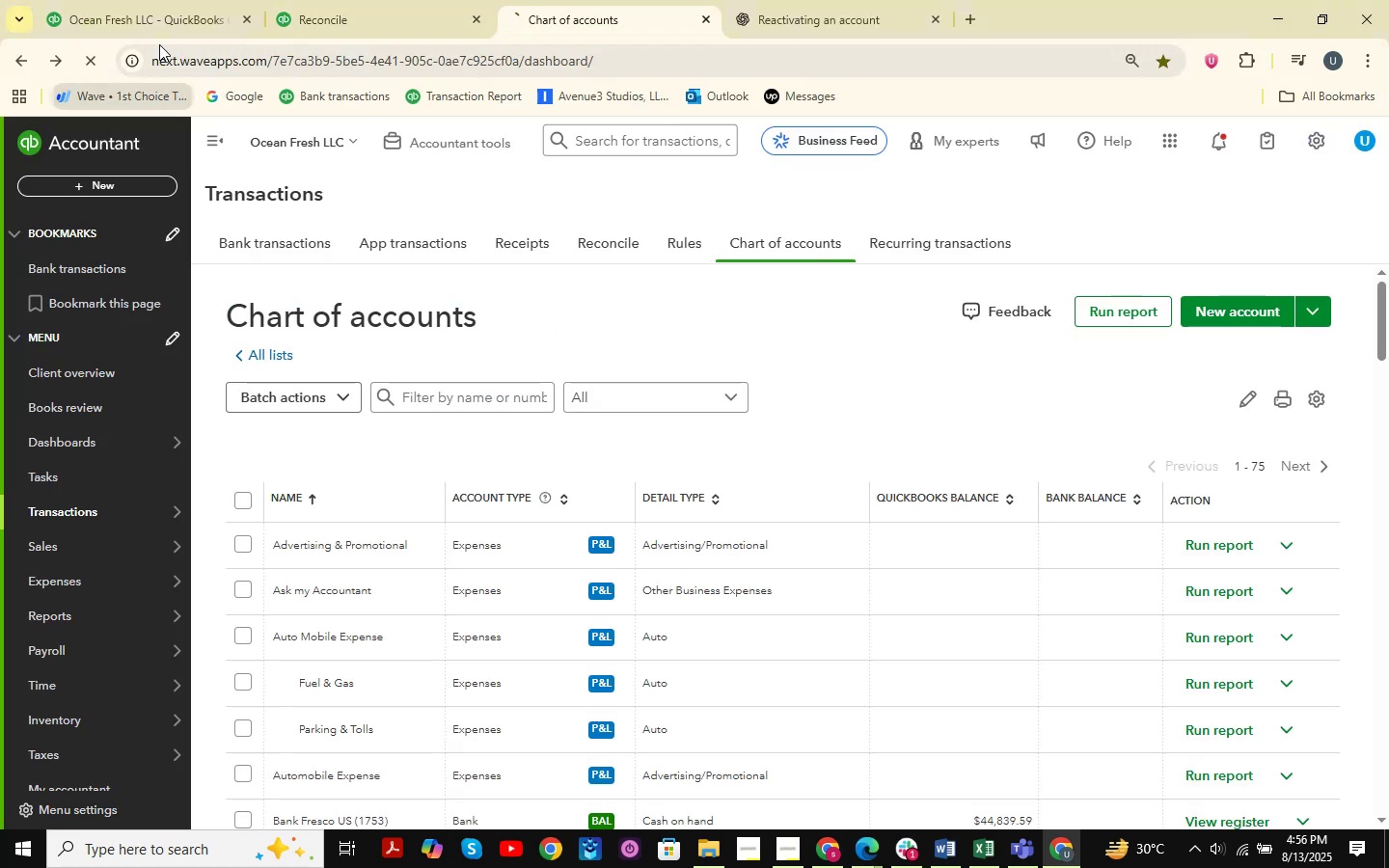 
triple_click([159, 0])
 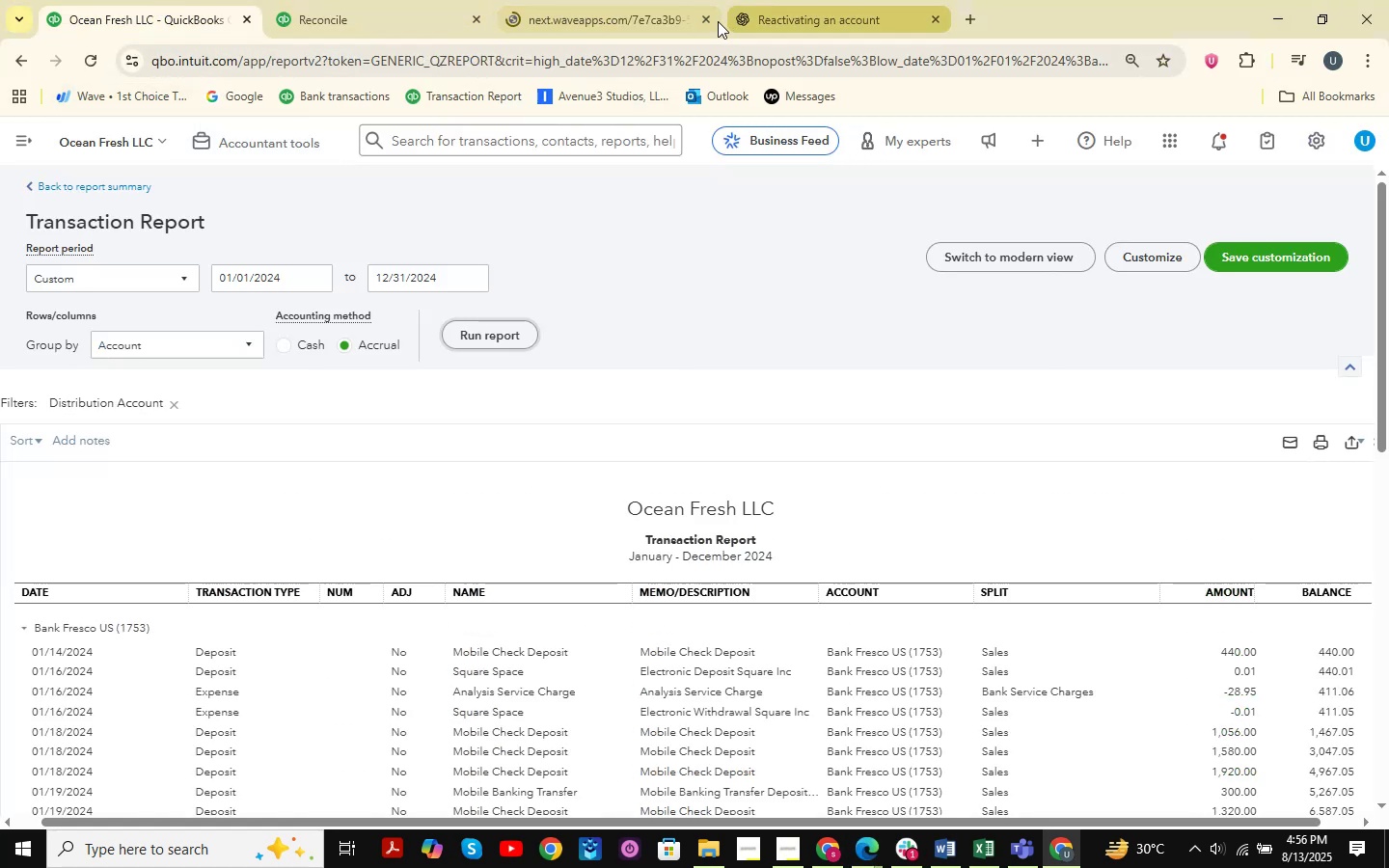 
double_click([709, 20])
 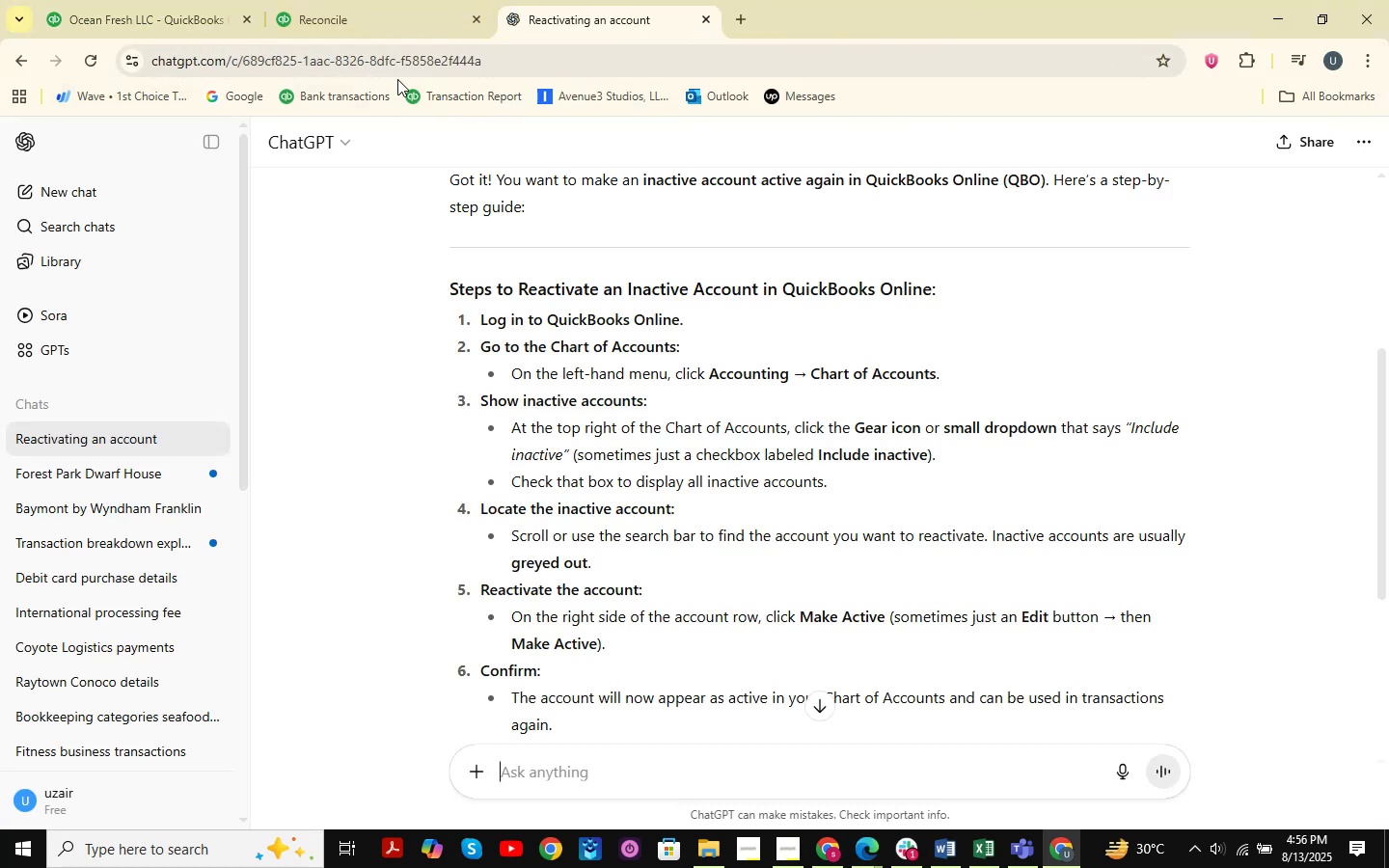 
left_click([344, 8])
 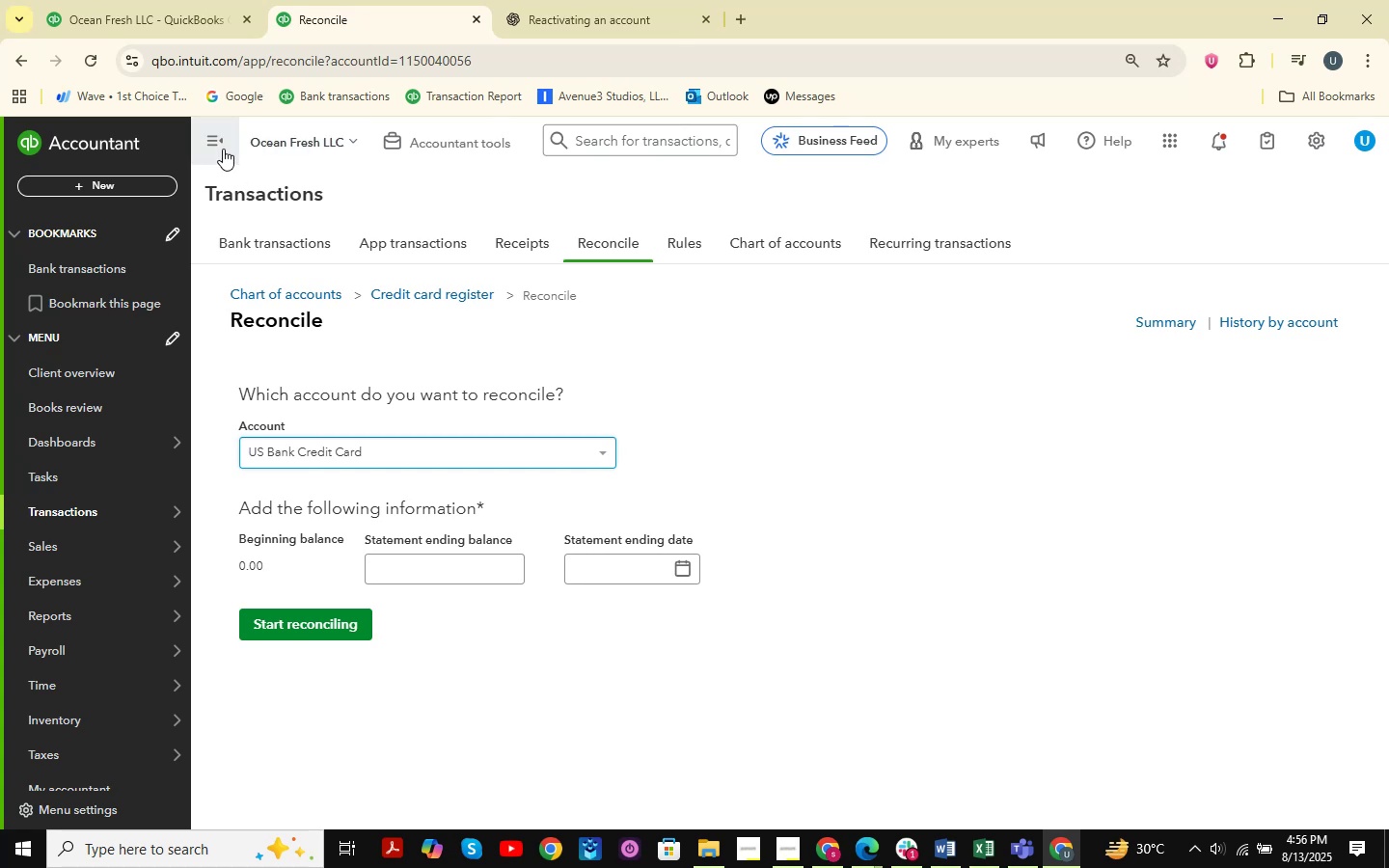 
left_click([120, 0])
 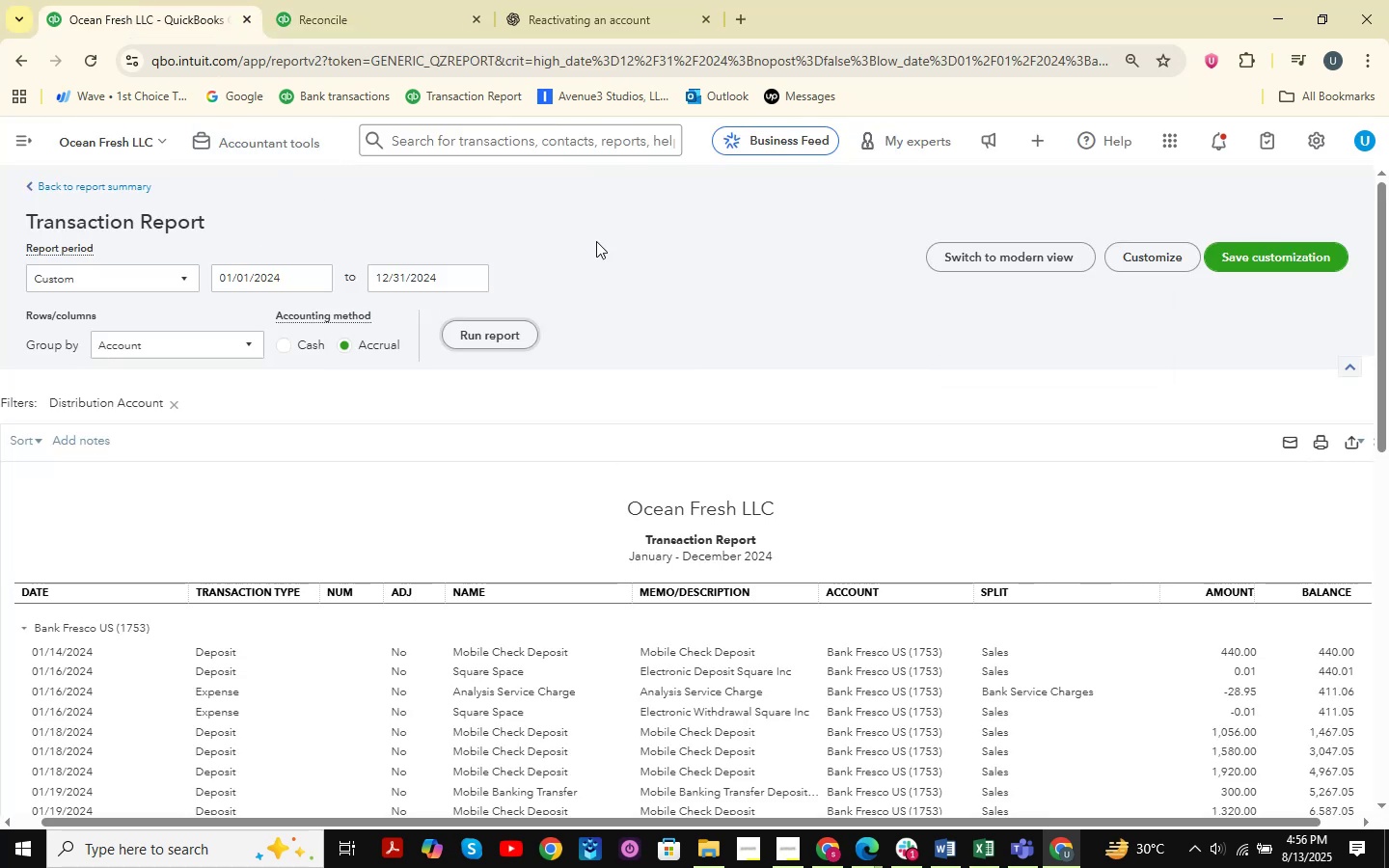 
left_click([75, 189])
 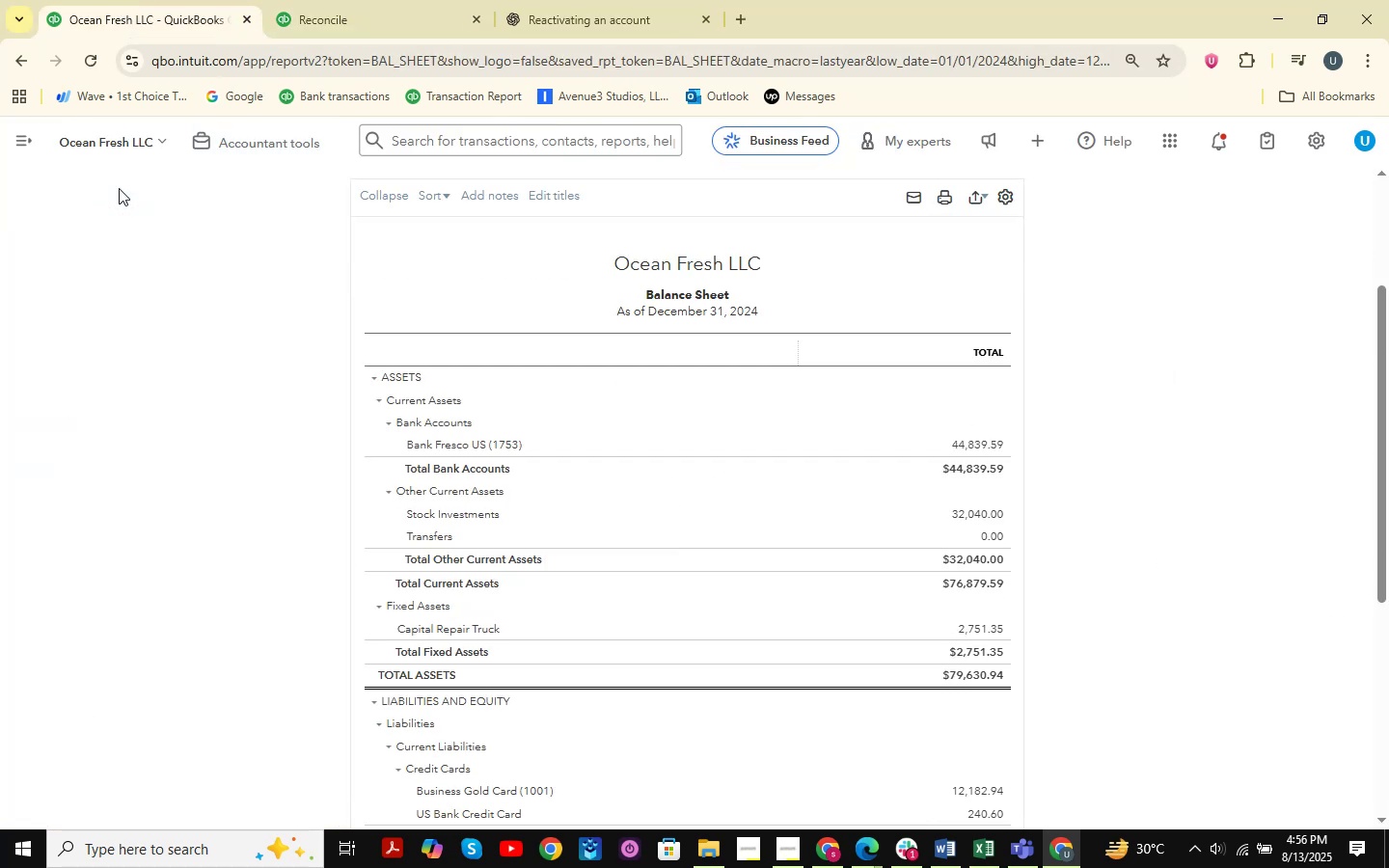 
wait(9.43)
 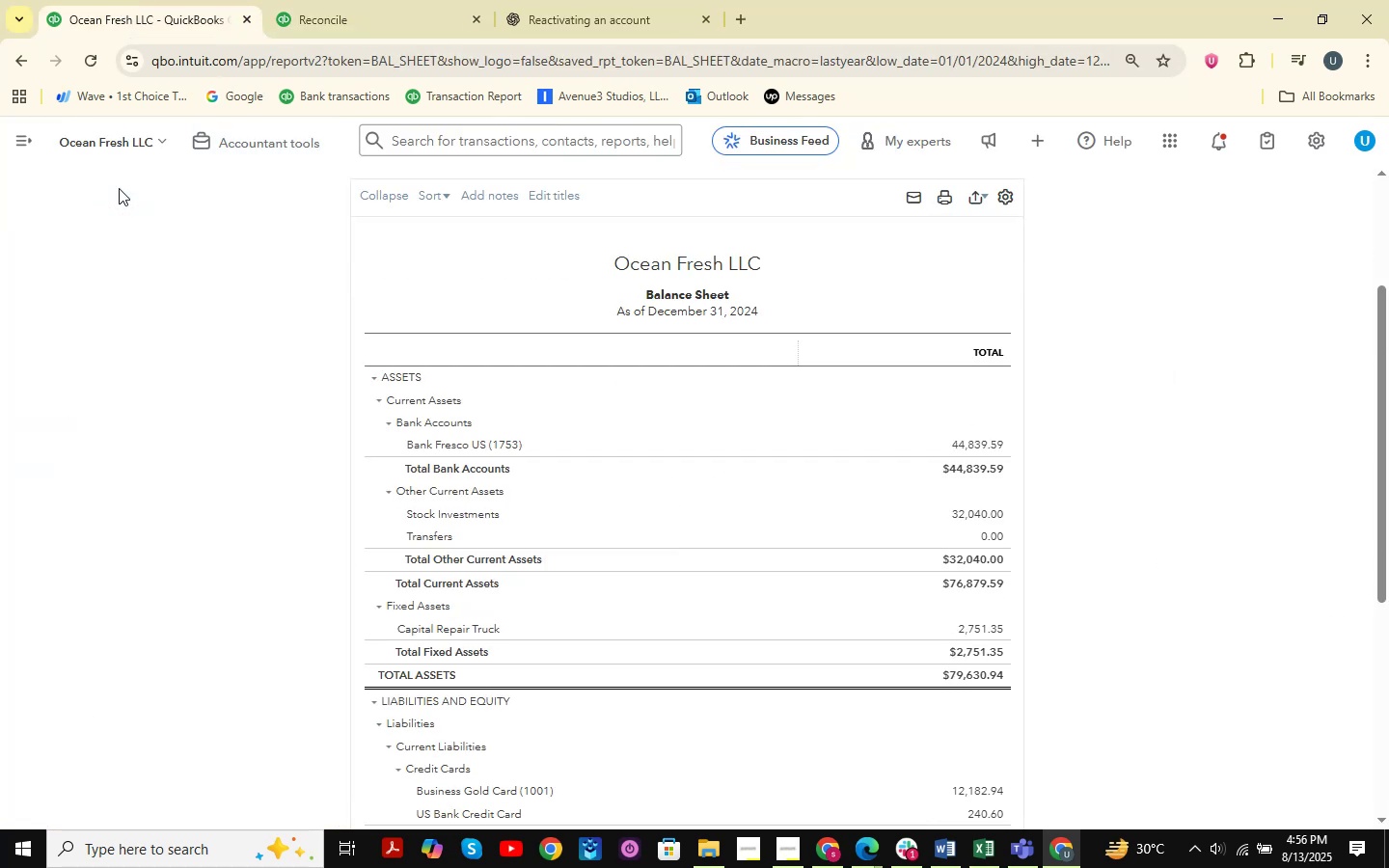 
scroll: coordinate [504, 485], scroll_direction: down, amount: 2.0
 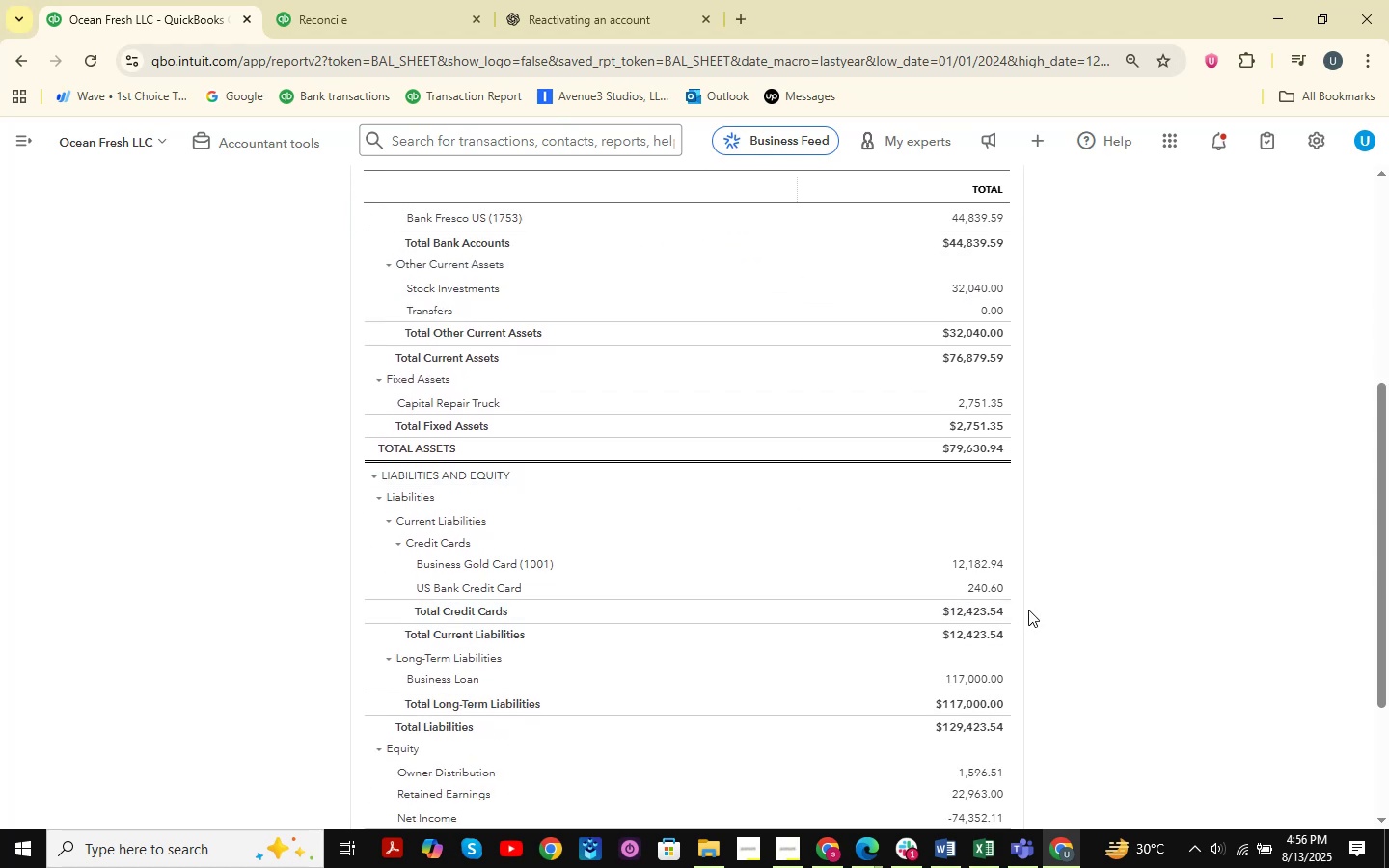 
left_click([988, 592])
 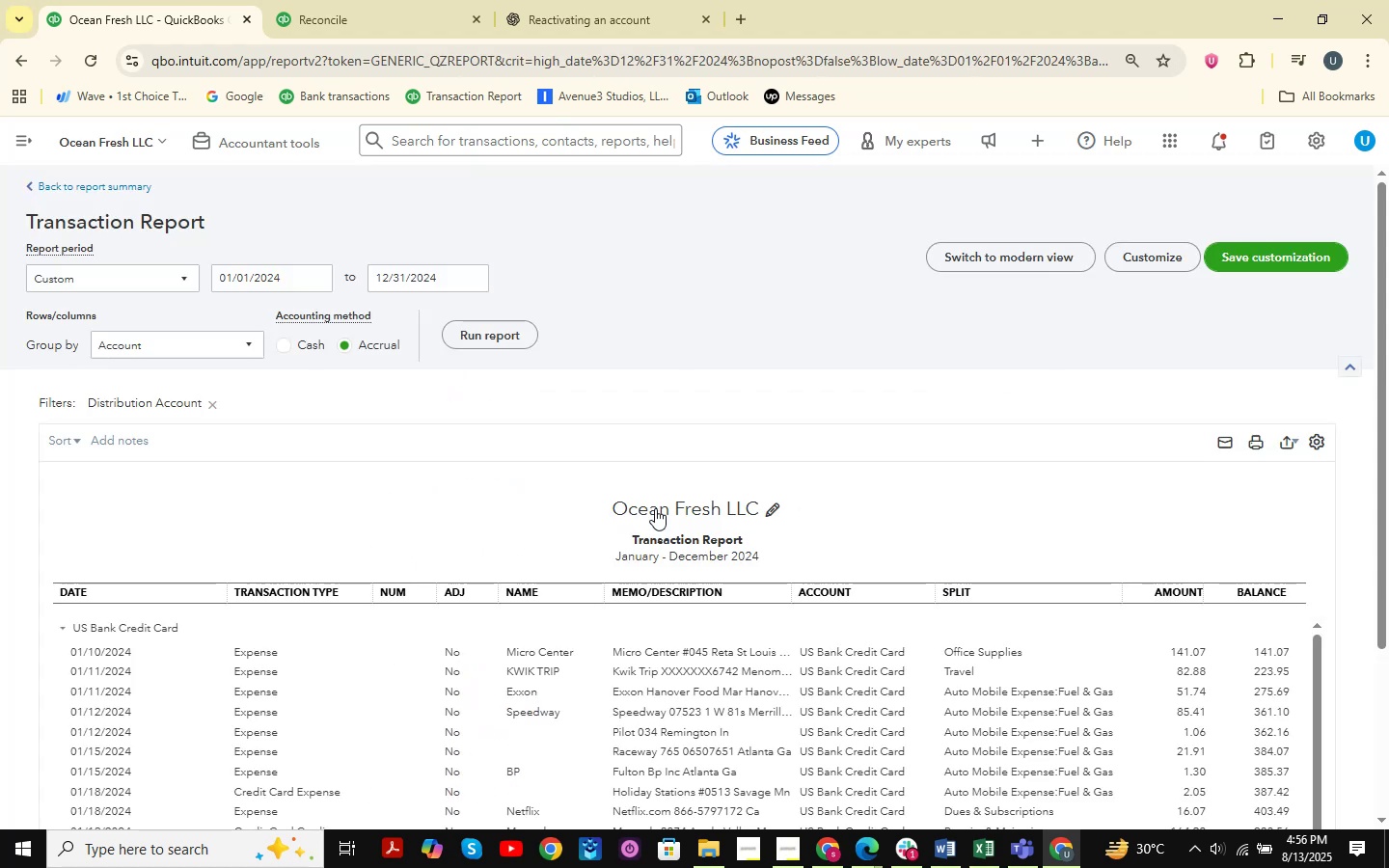 
scroll: coordinate [690, 515], scroll_direction: down, amount: 2.0
 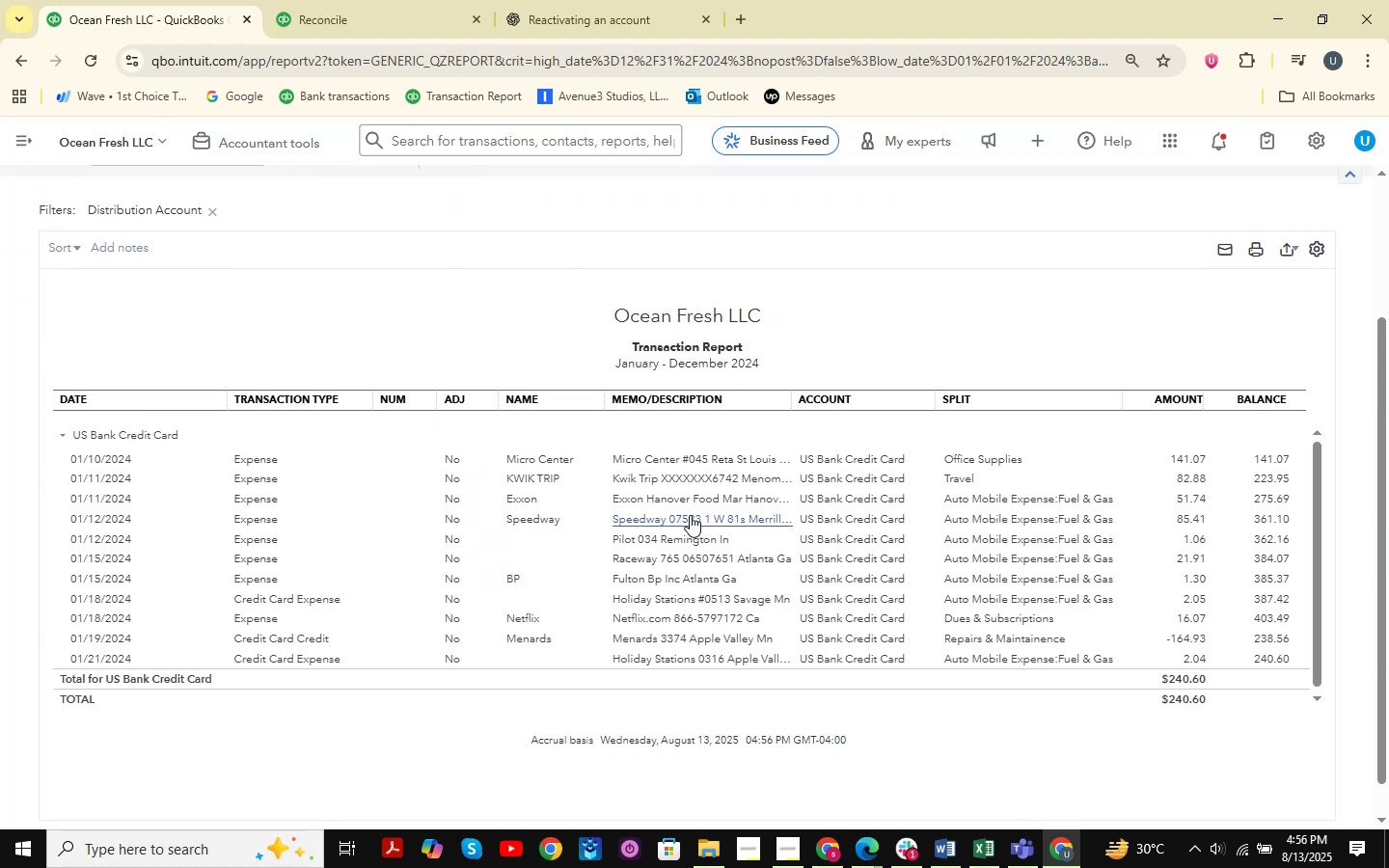 
scroll: coordinate [674, 511], scroll_direction: up, amount: 4.0
 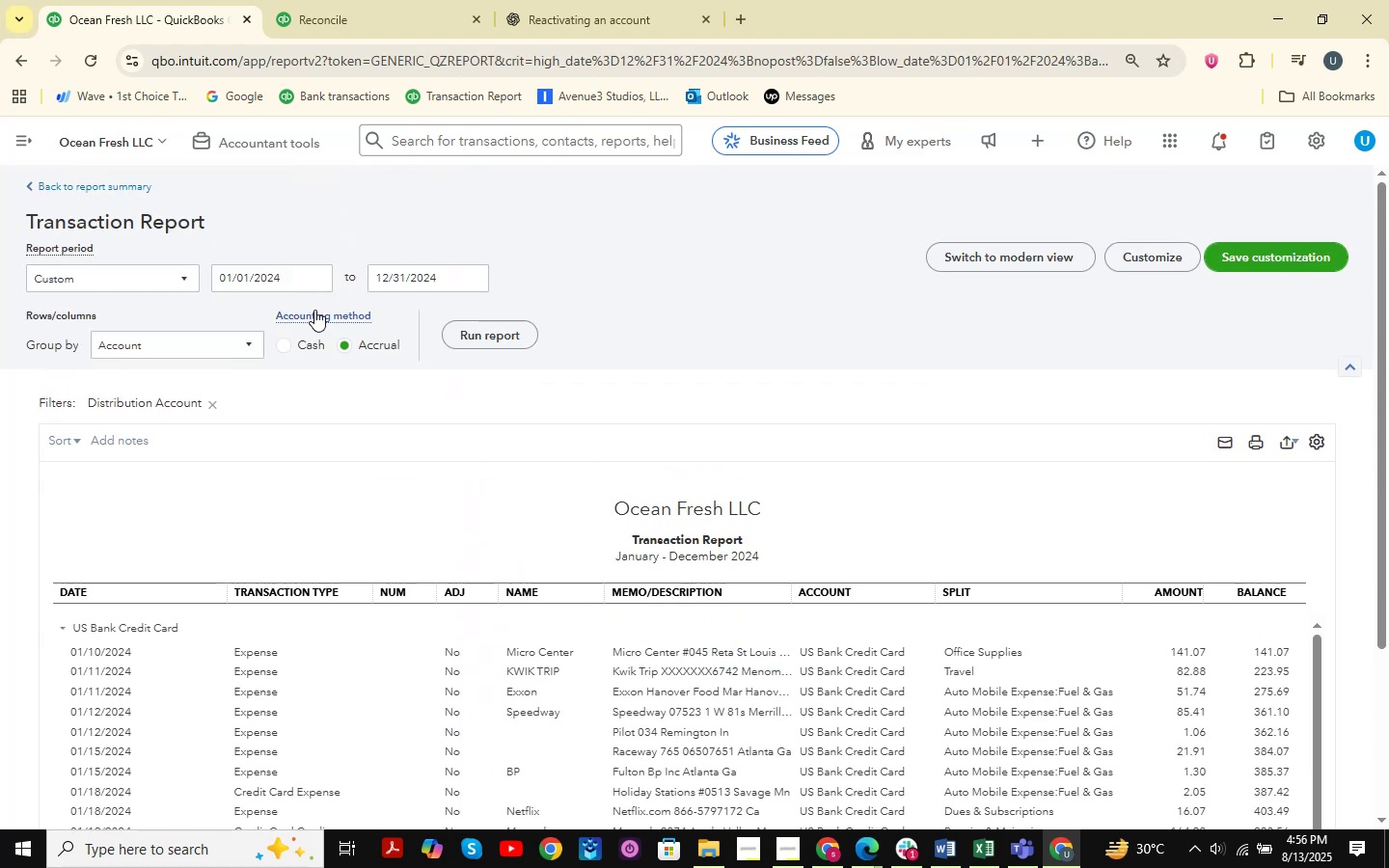 
left_click([314, 279])
 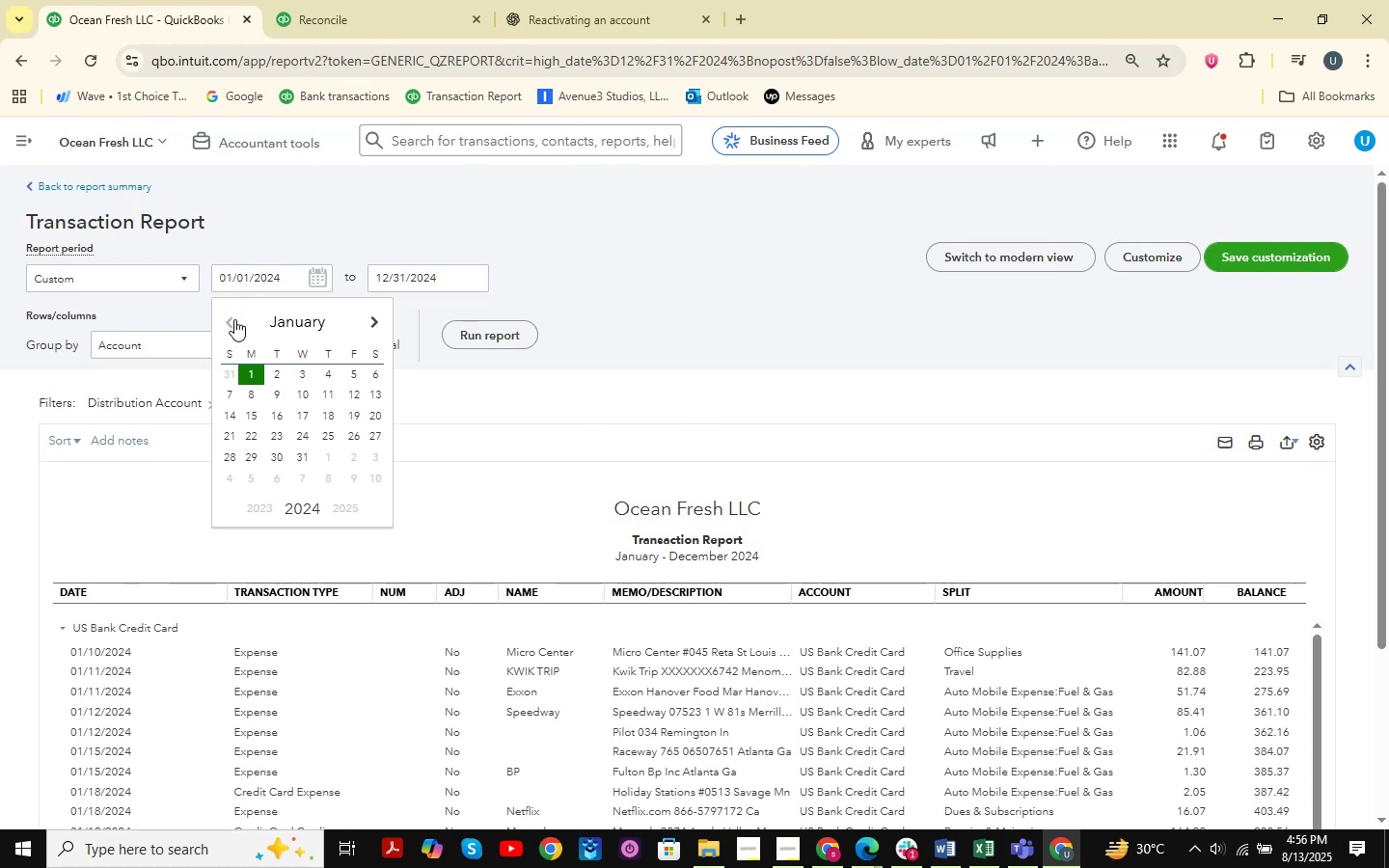 
double_click([234, 319])
 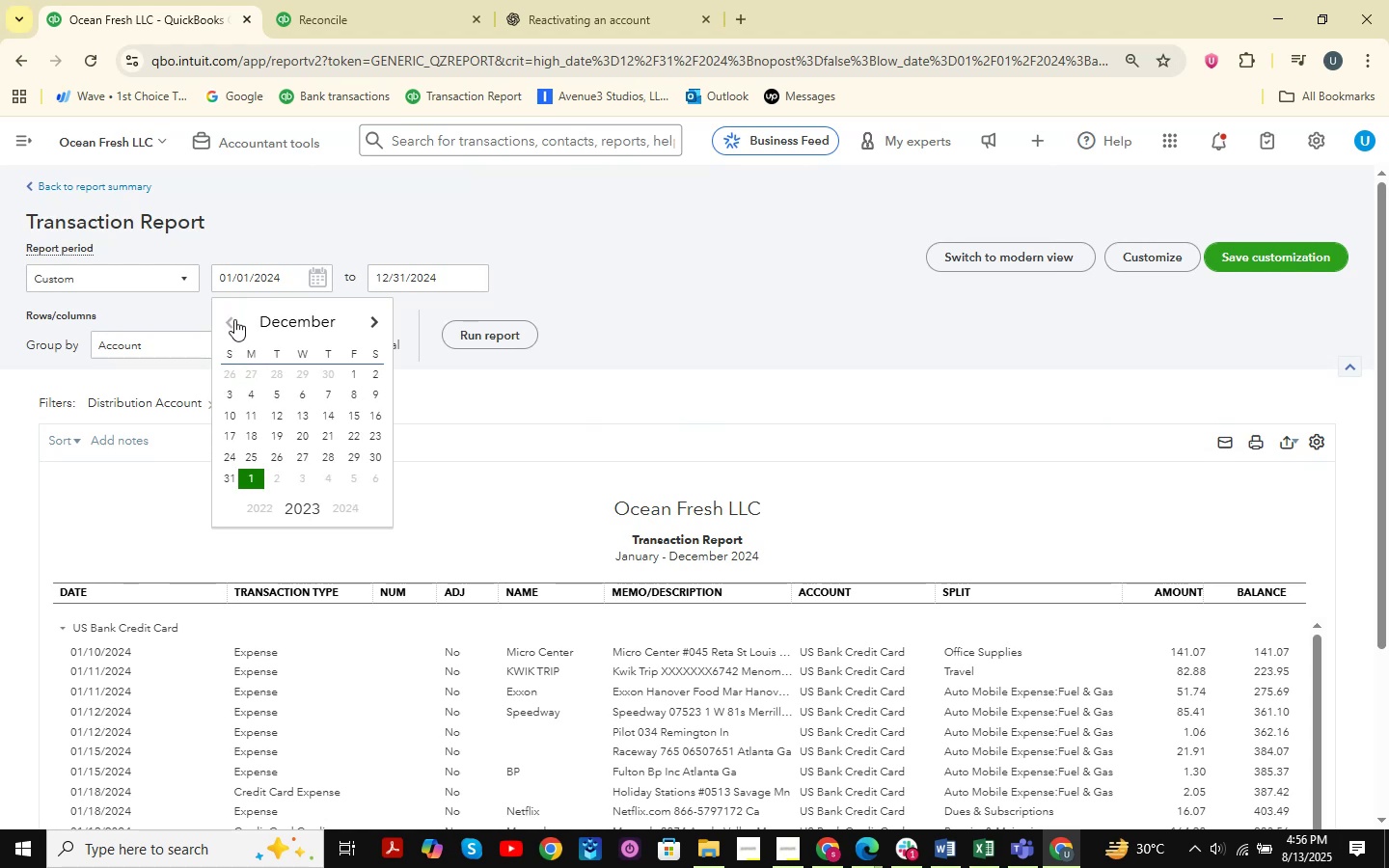 
triple_click([234, 319])
 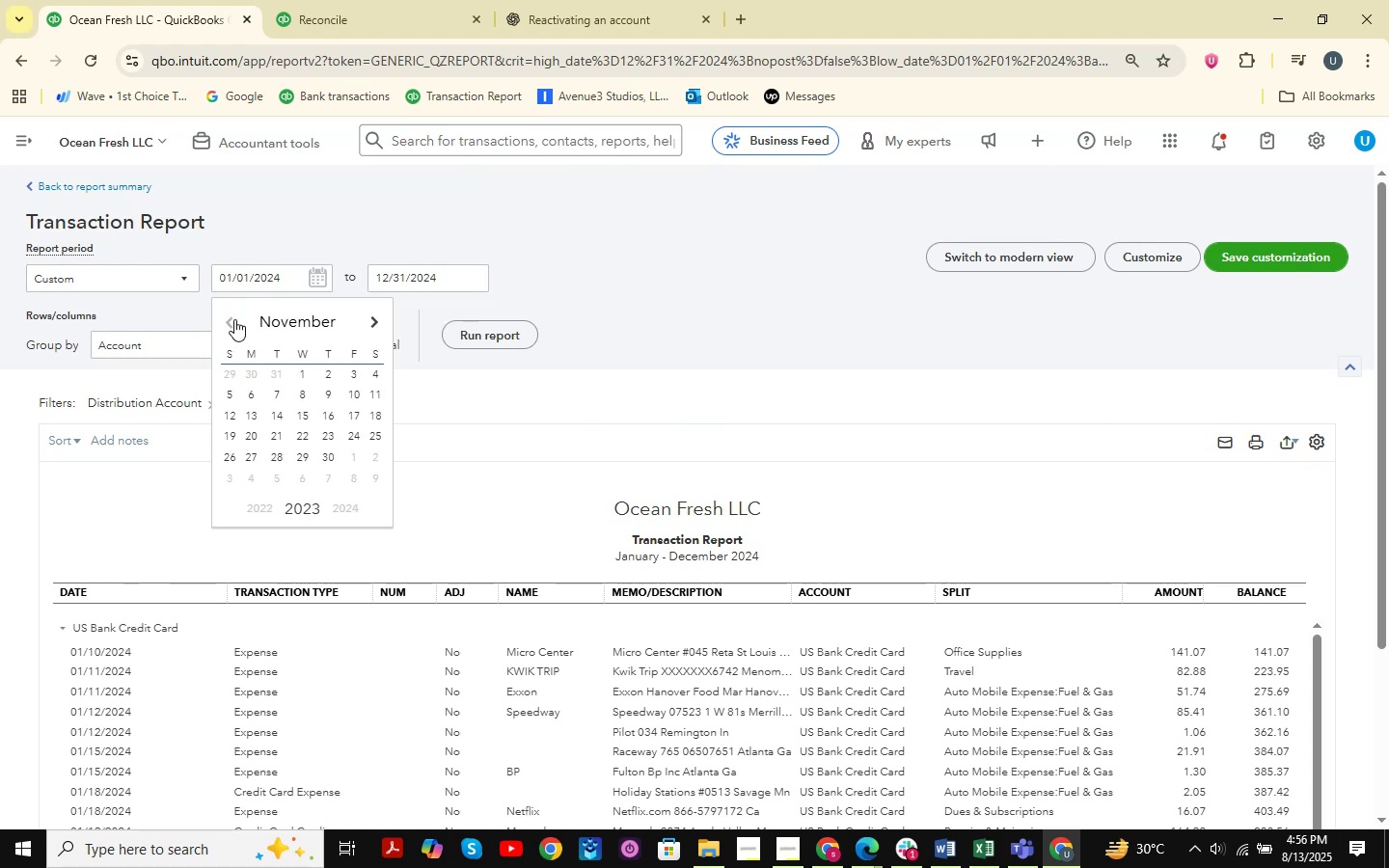 
triple_click([234, 319])
 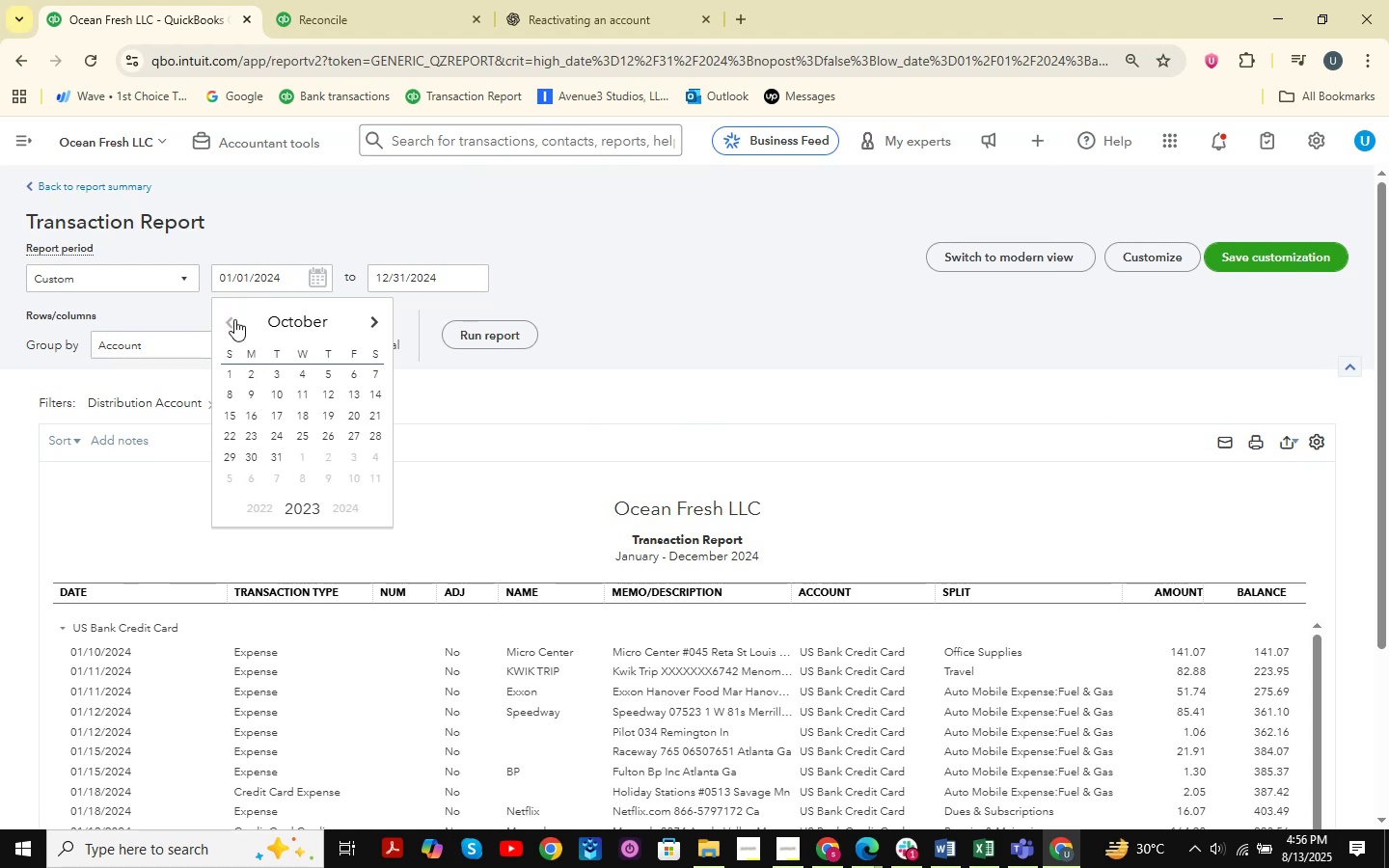 
triple_click([234, 319])
 